 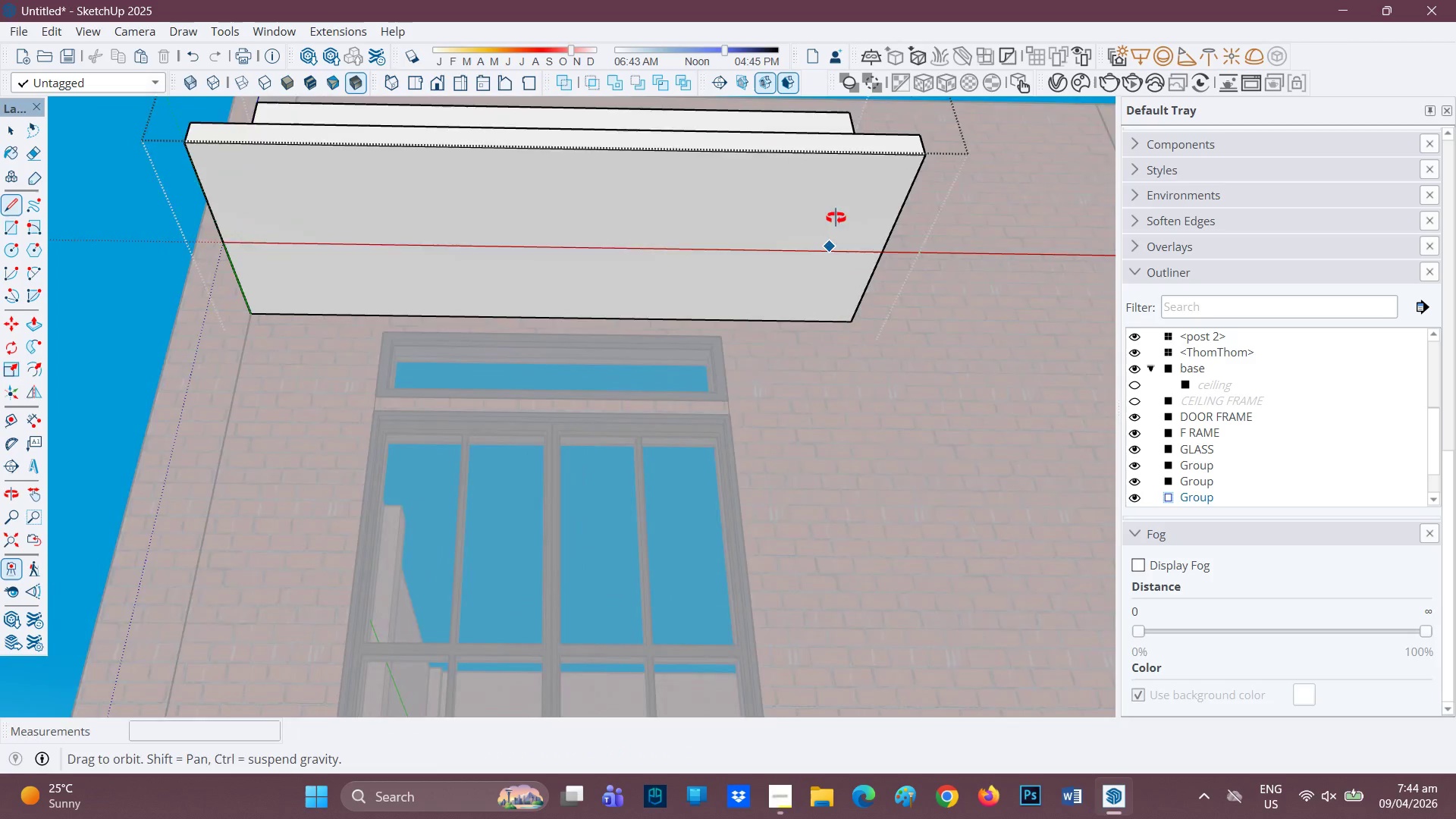 
key(L)
 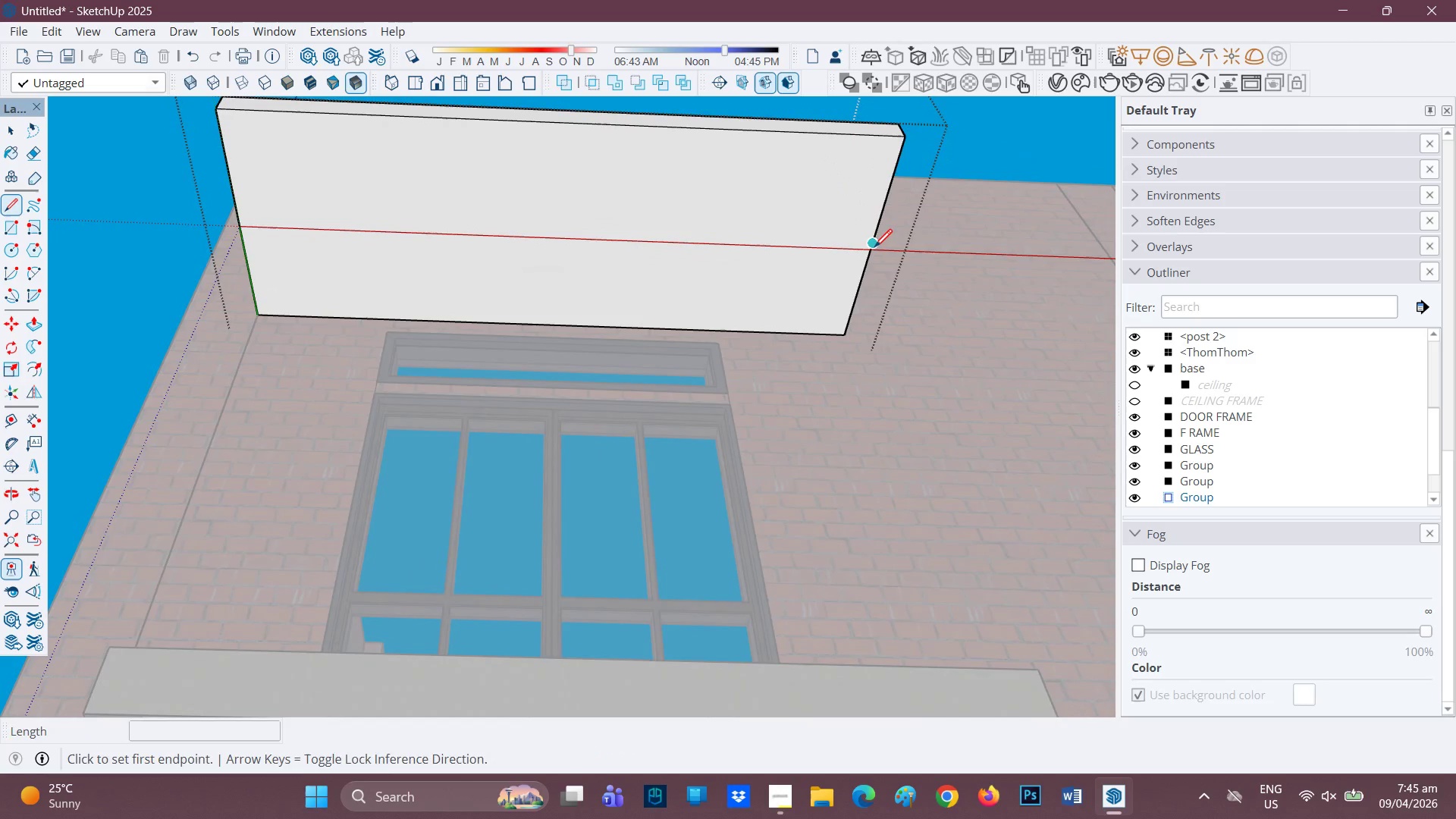 
left_click([876, 246])
 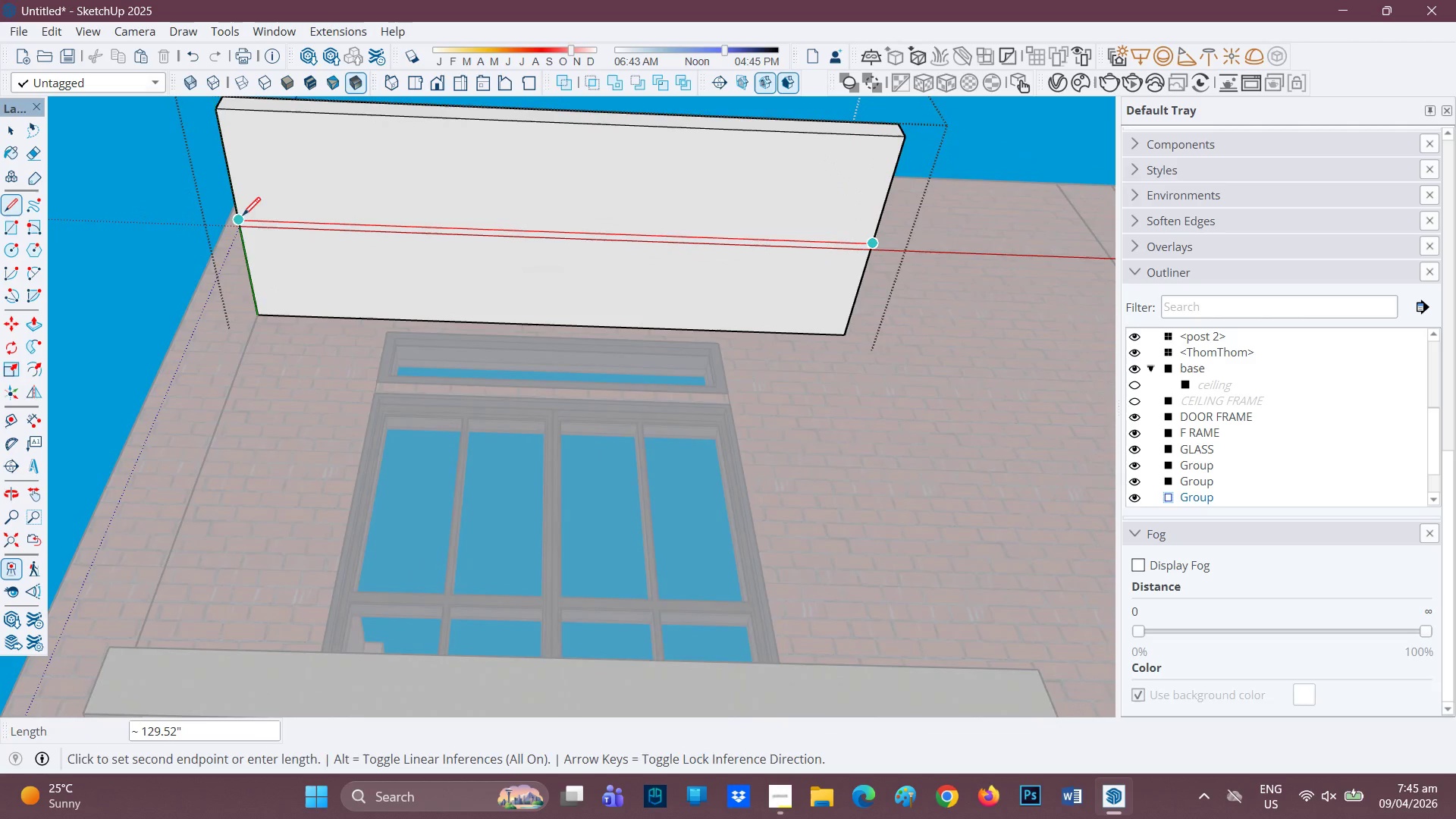 
left_click([242, 218])
 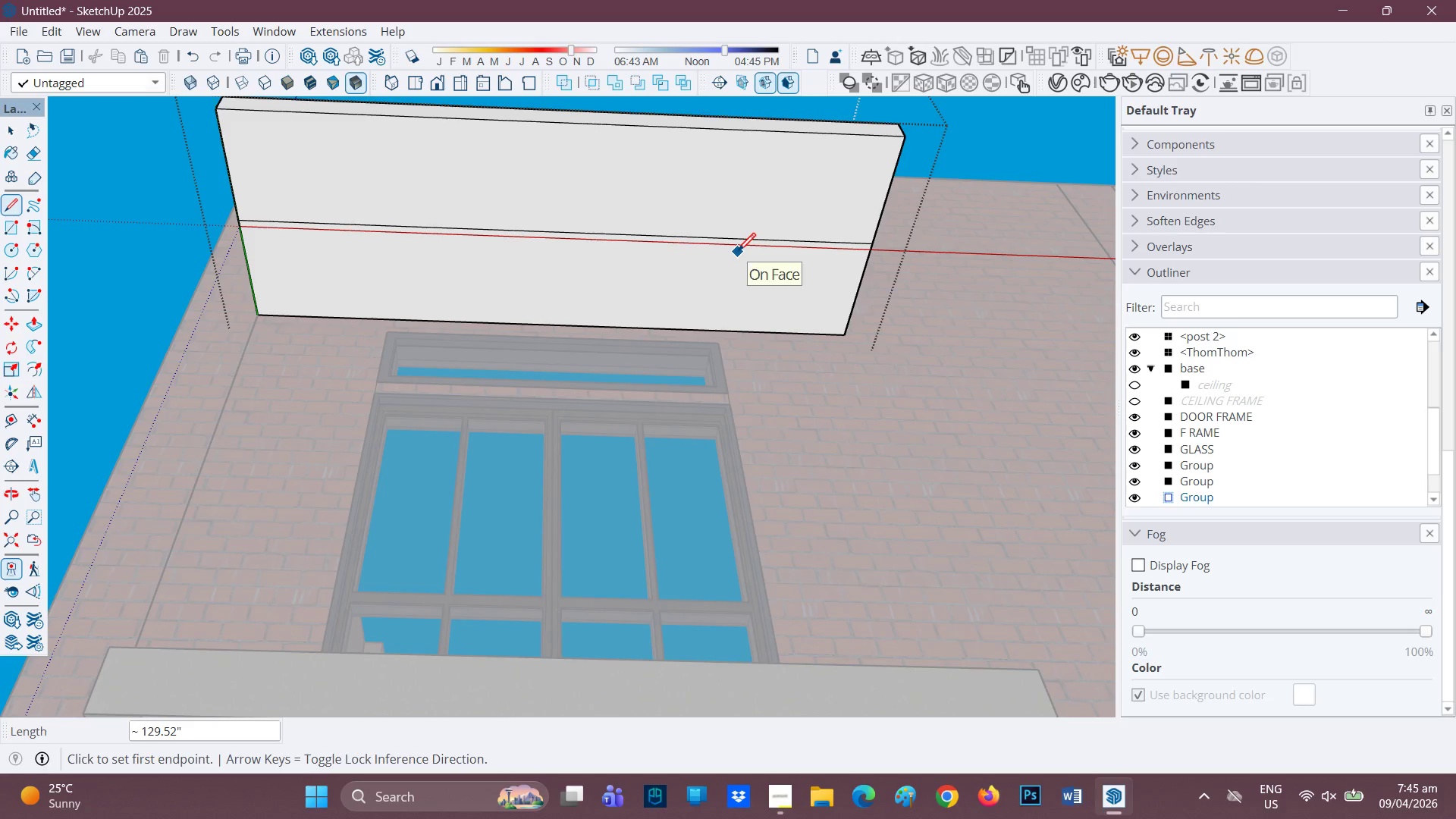 
wait(6.17)
 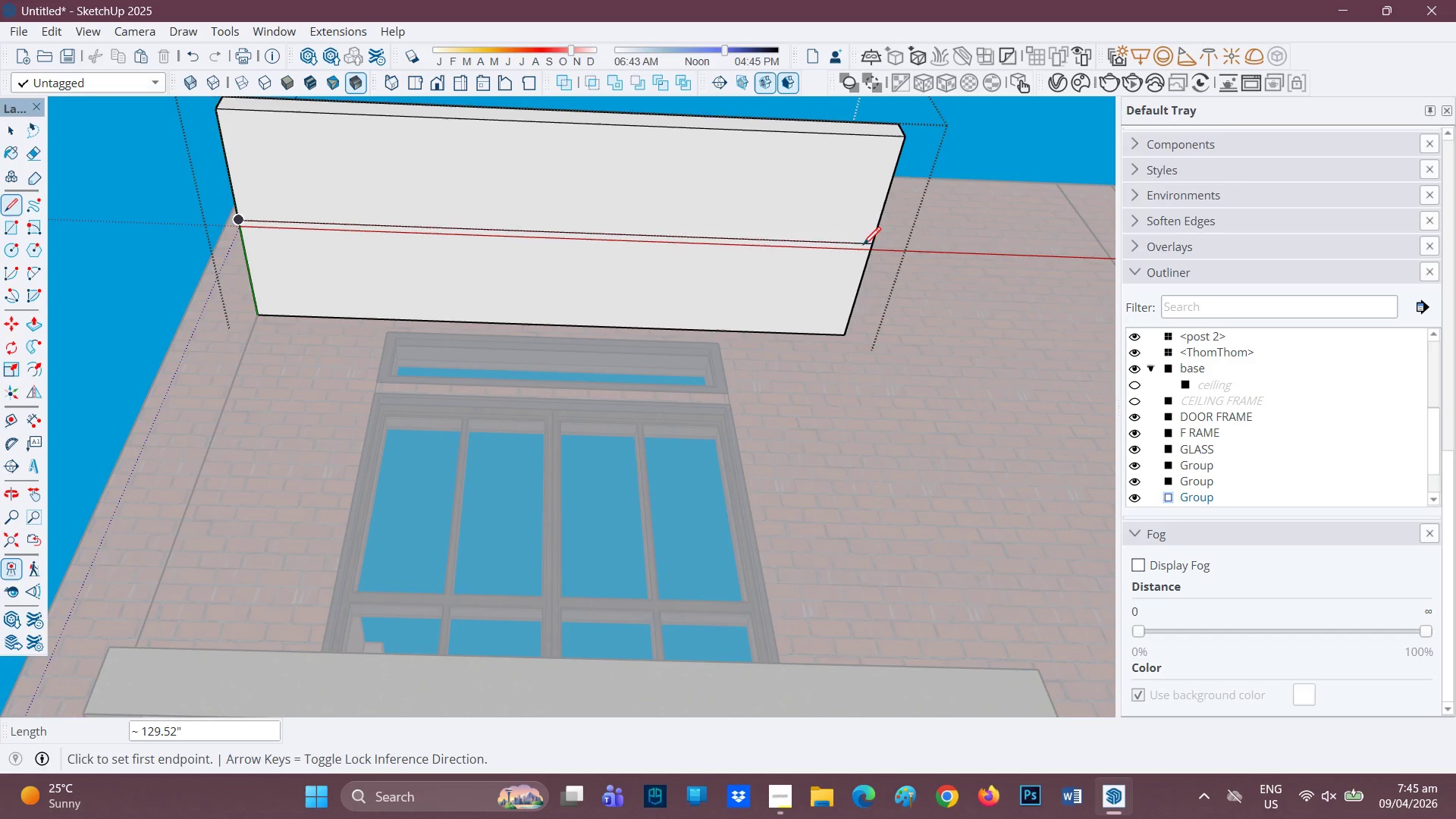 
key(F)
 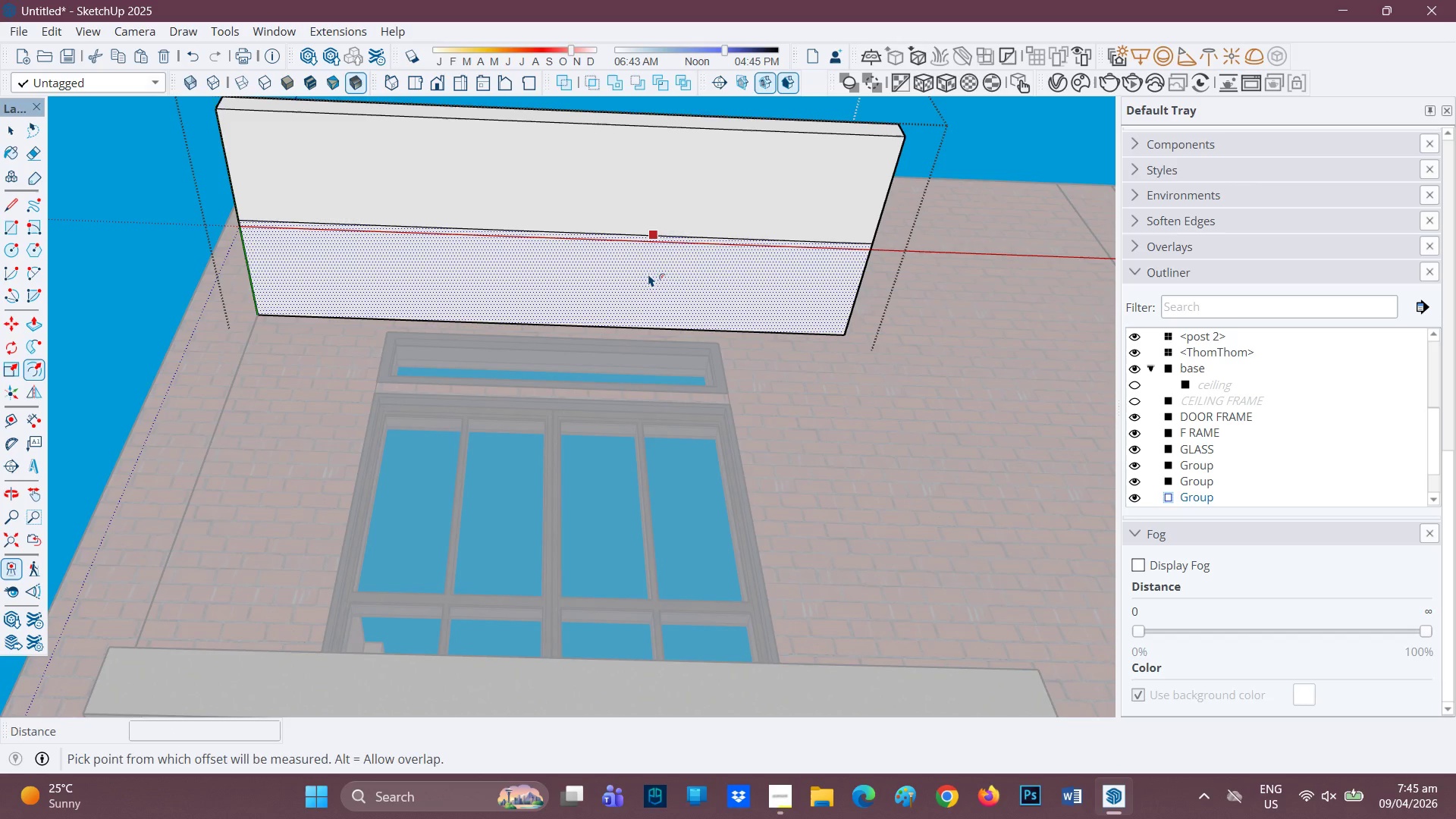 
left_click([648, 274])
 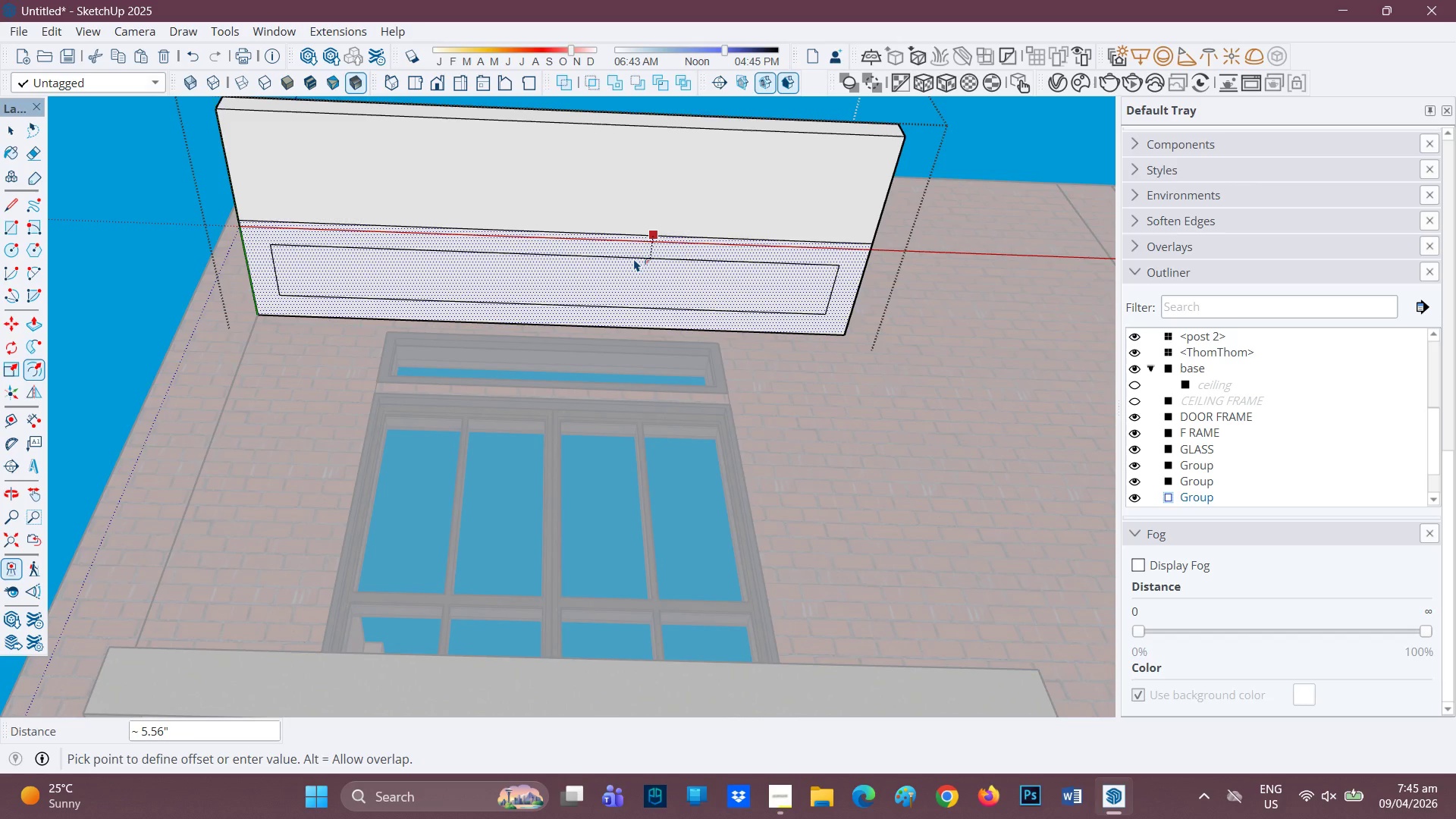 
key(4)
 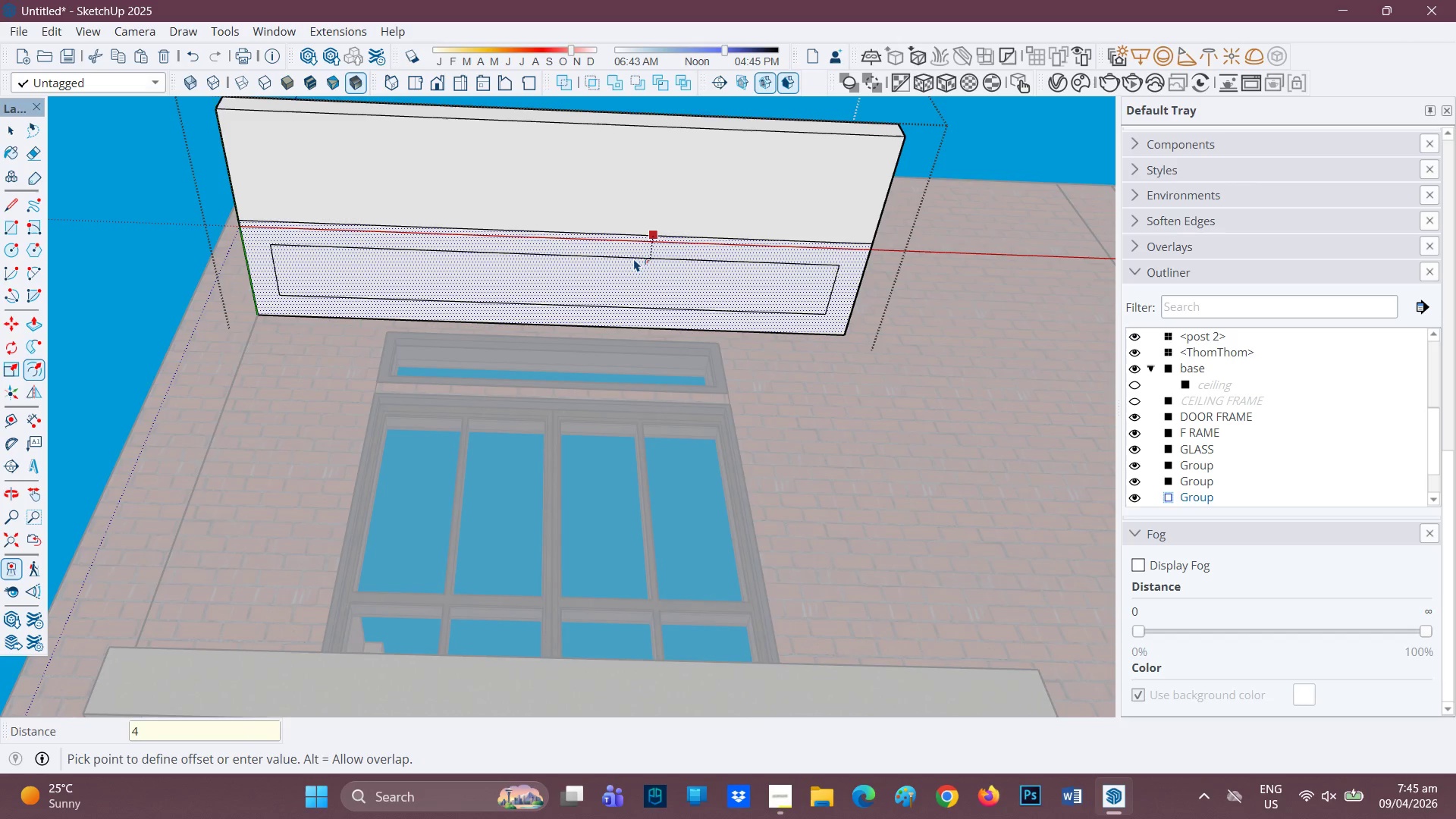 
key(Quote)
 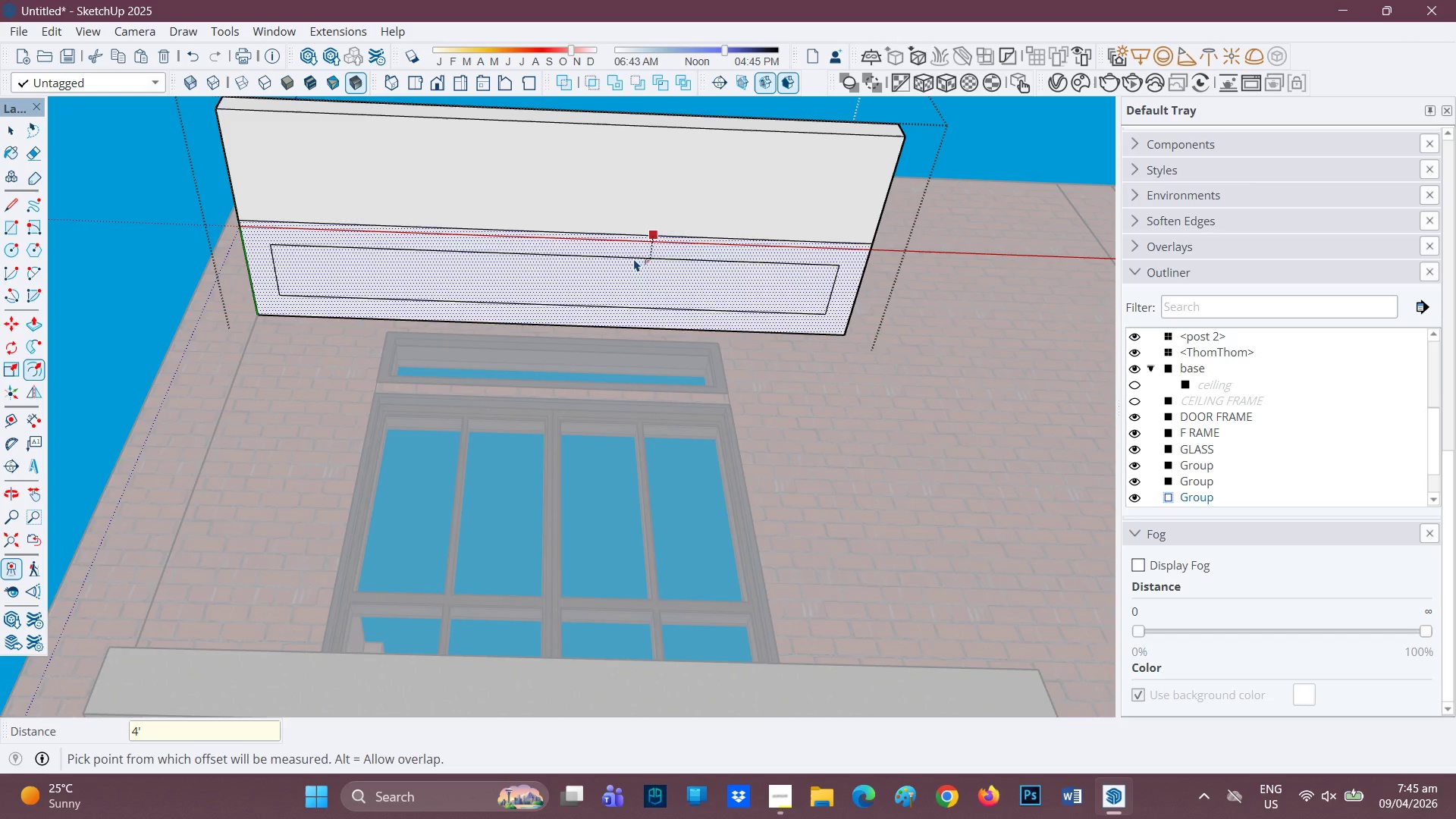 
key(Enter)
 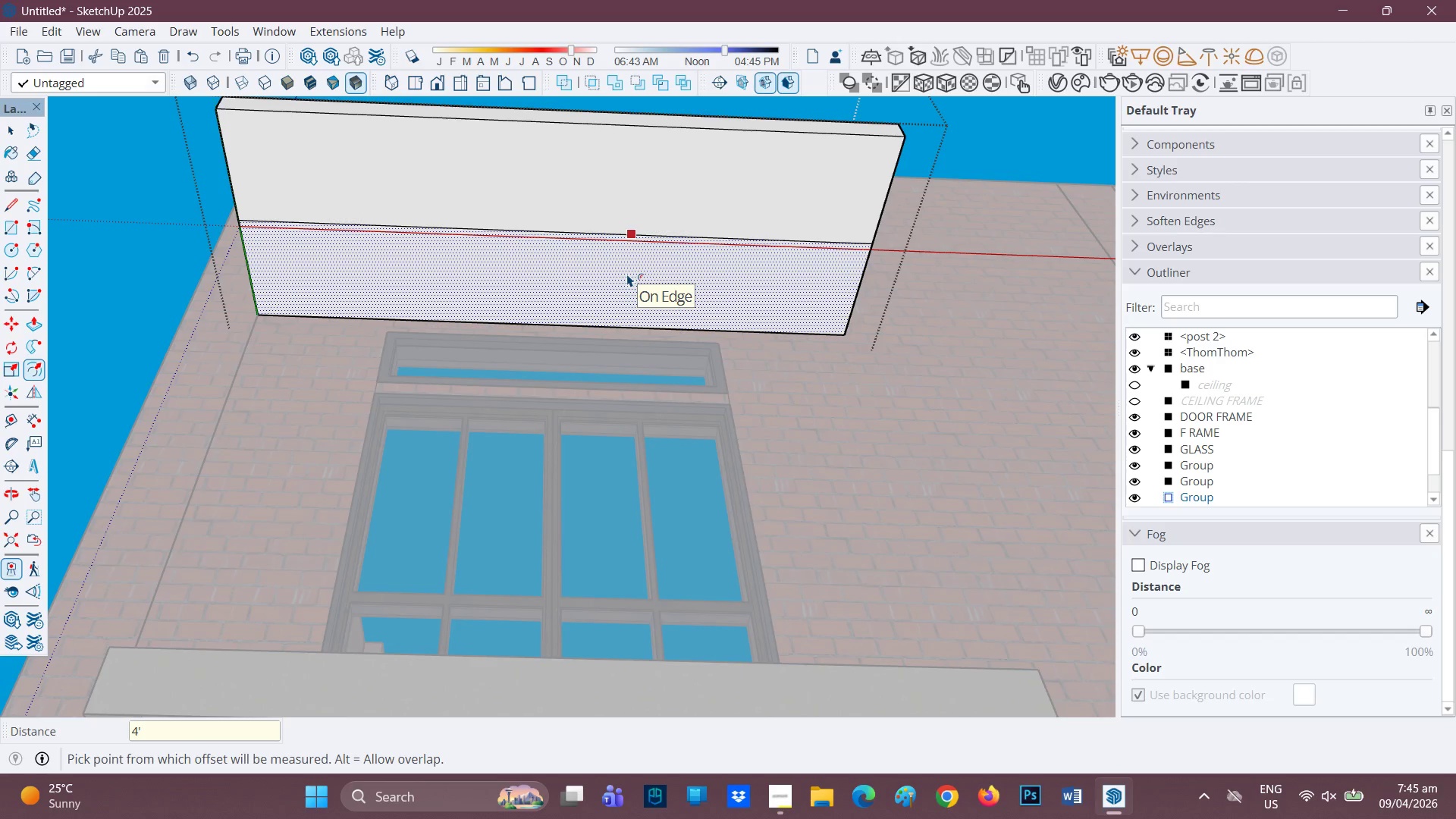 
key(Control+Z)
 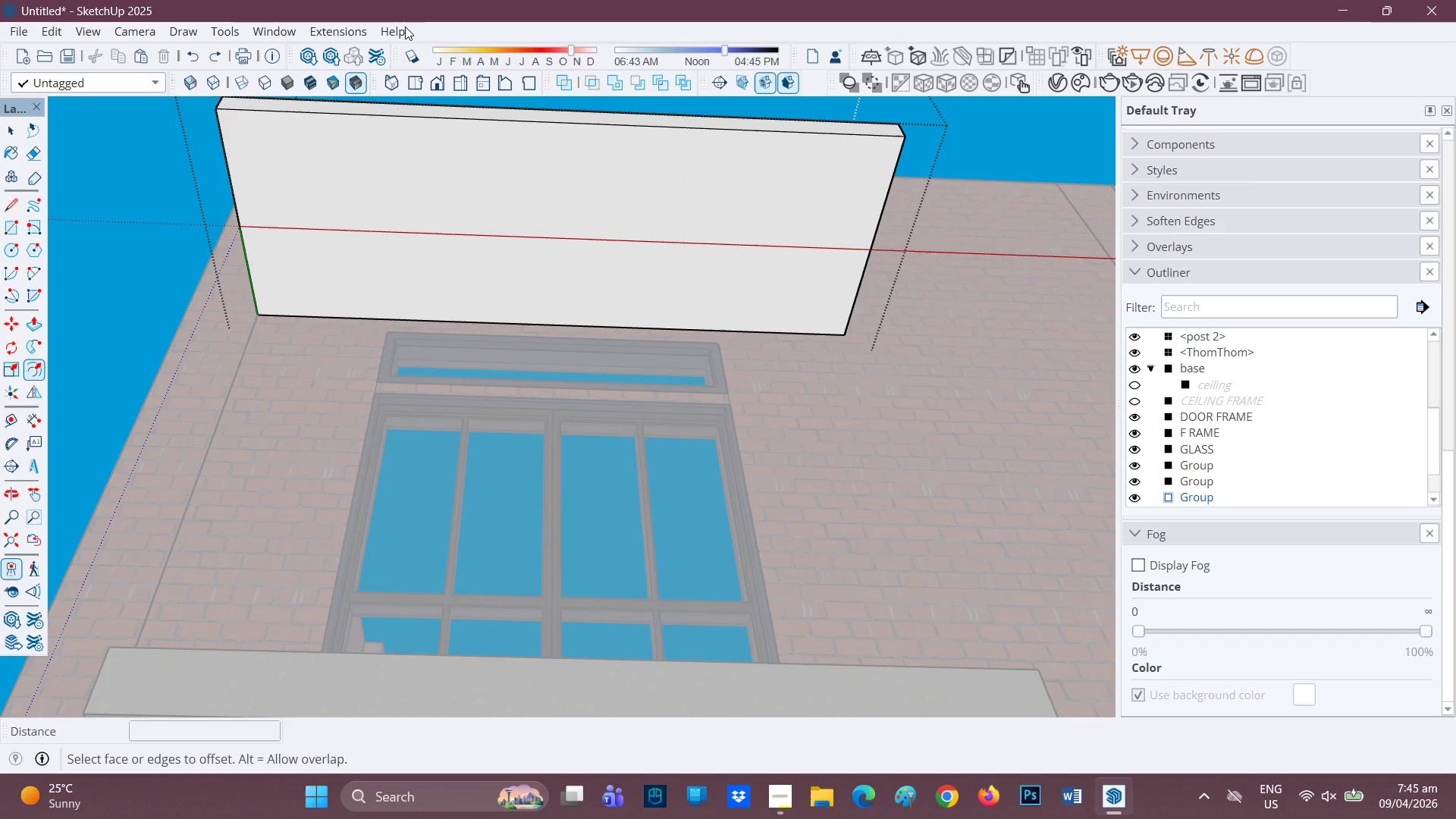 
left_click([211, 49])
 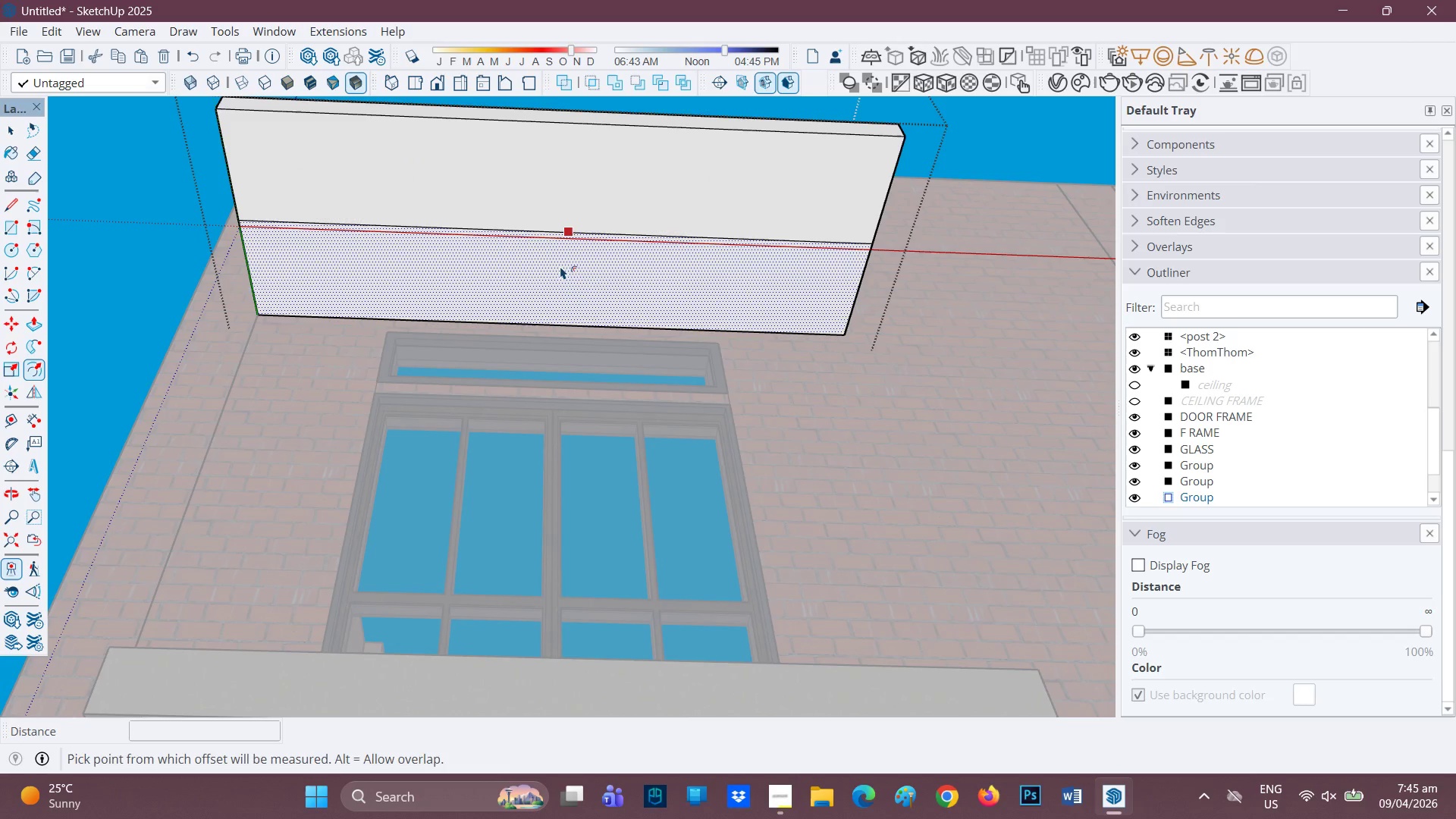 
key(F)
 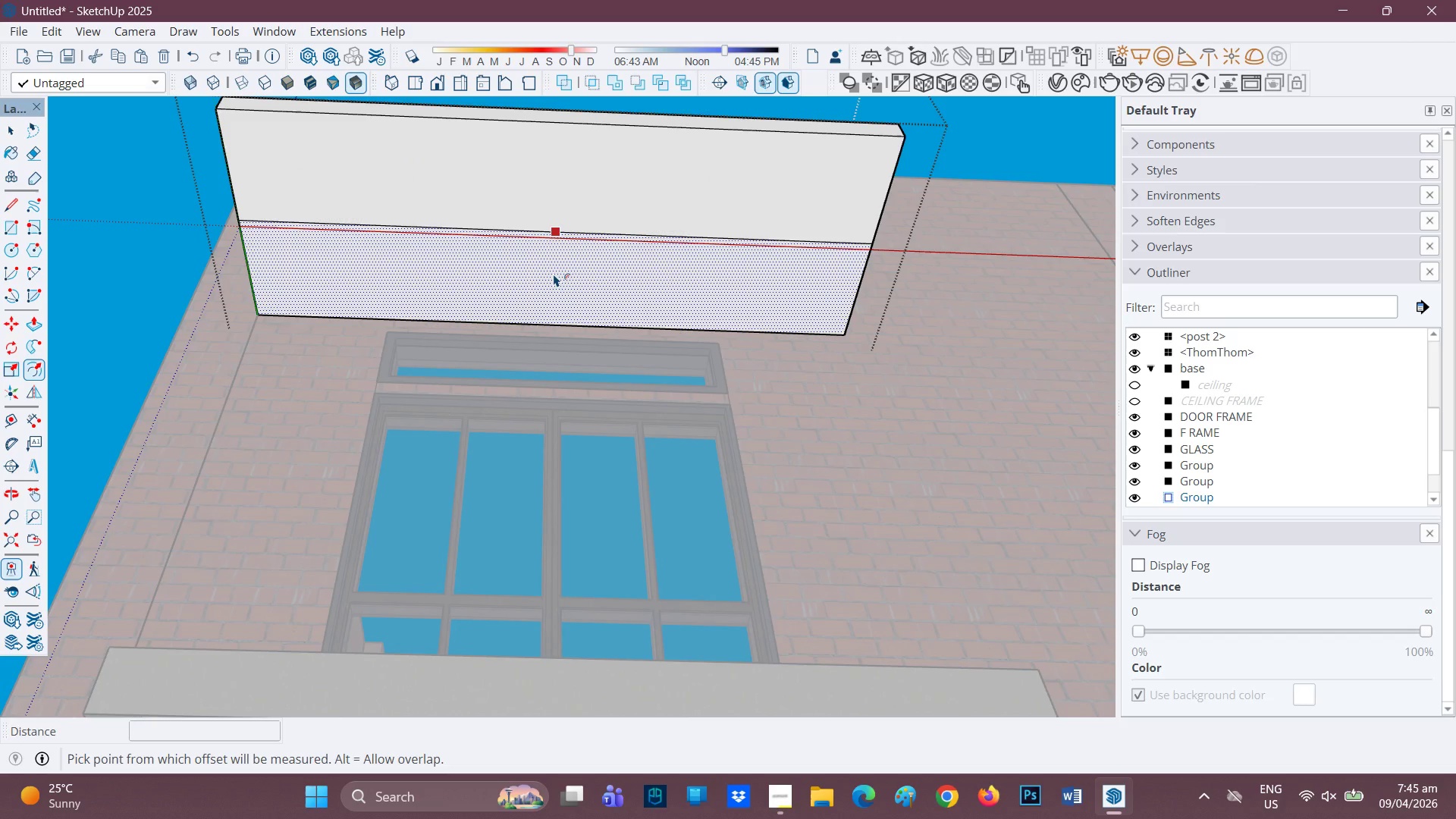 
left_click([554, 274])
 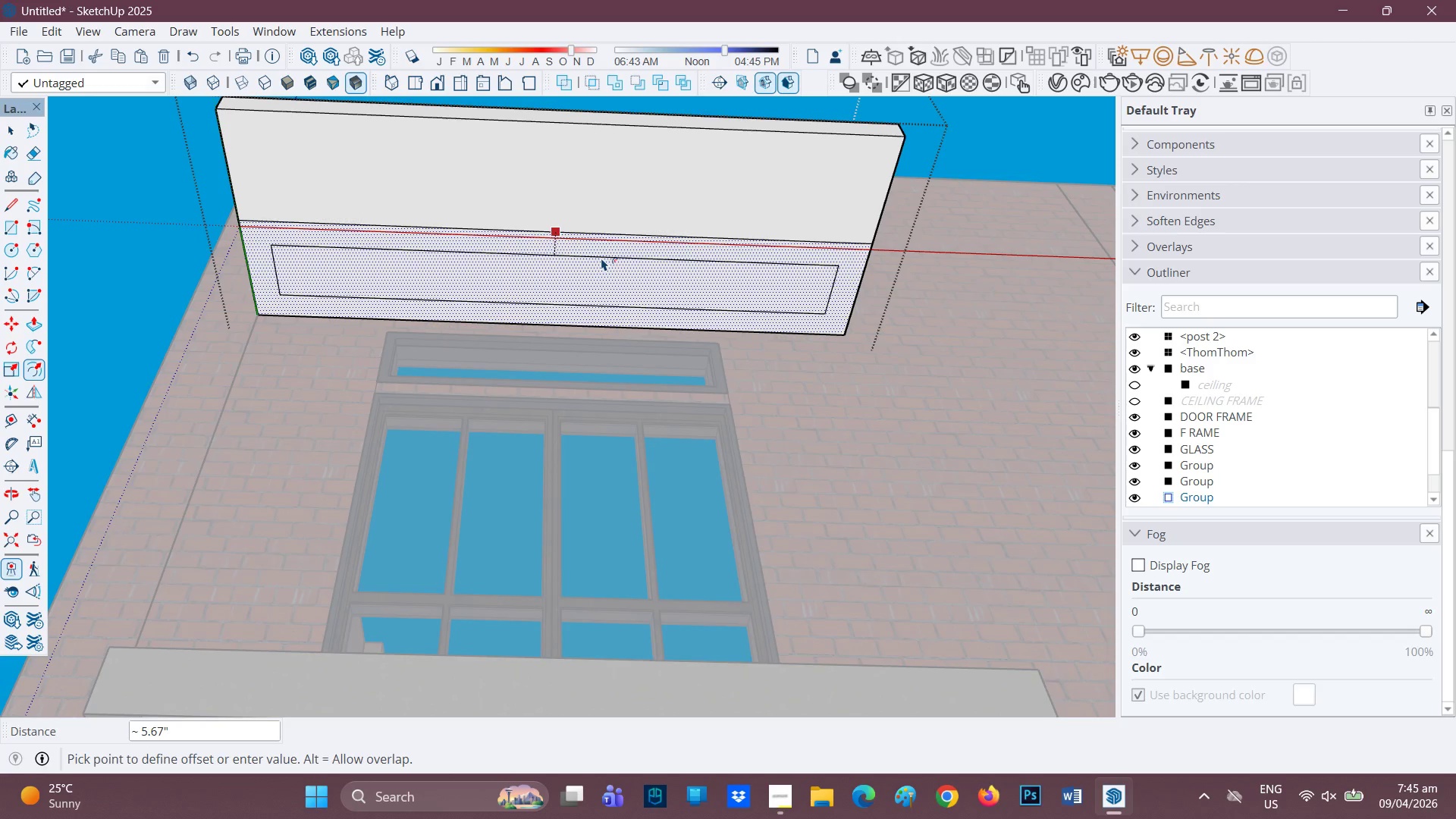 
left_click([601, 258])
 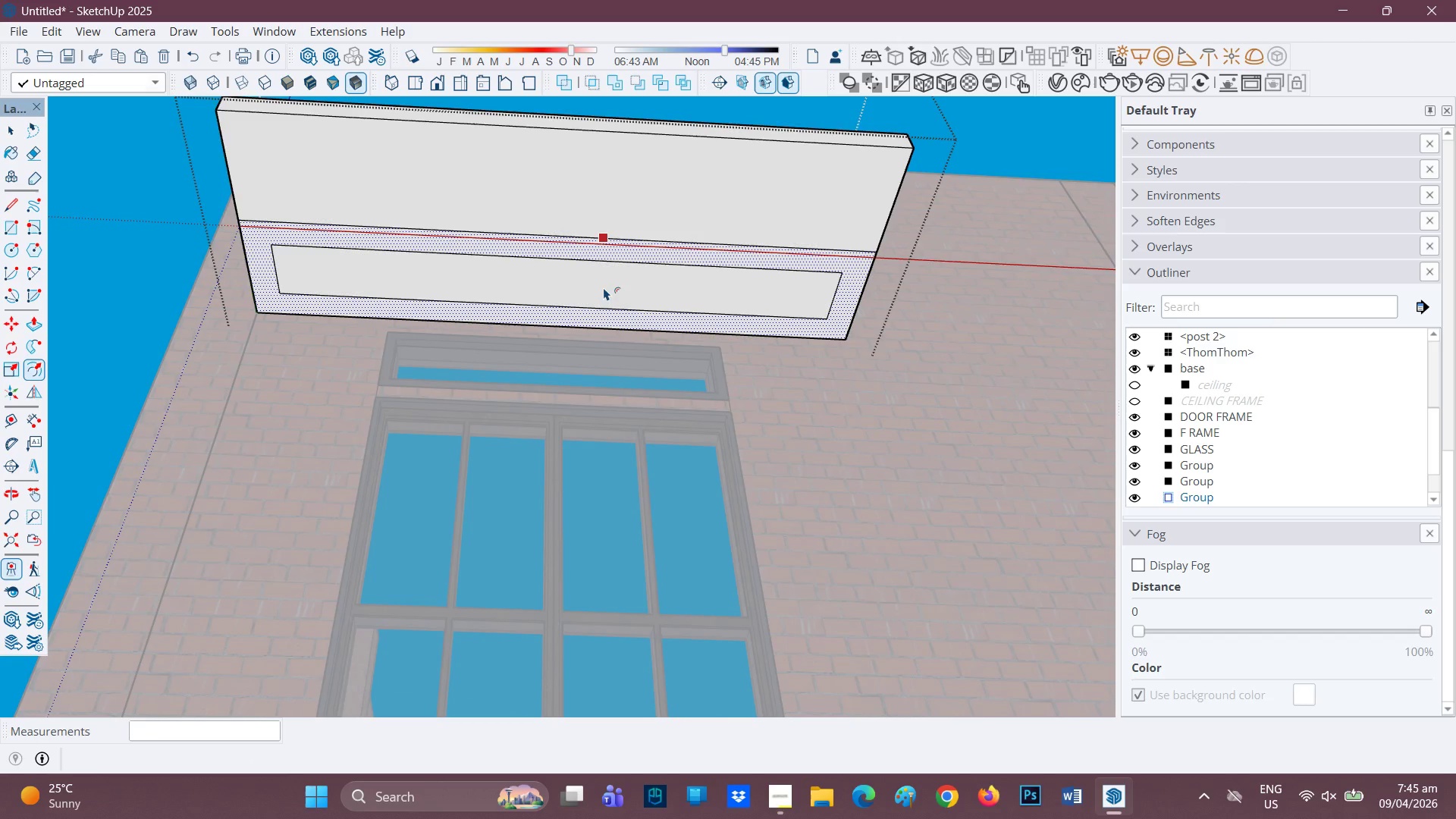 
key(P)
 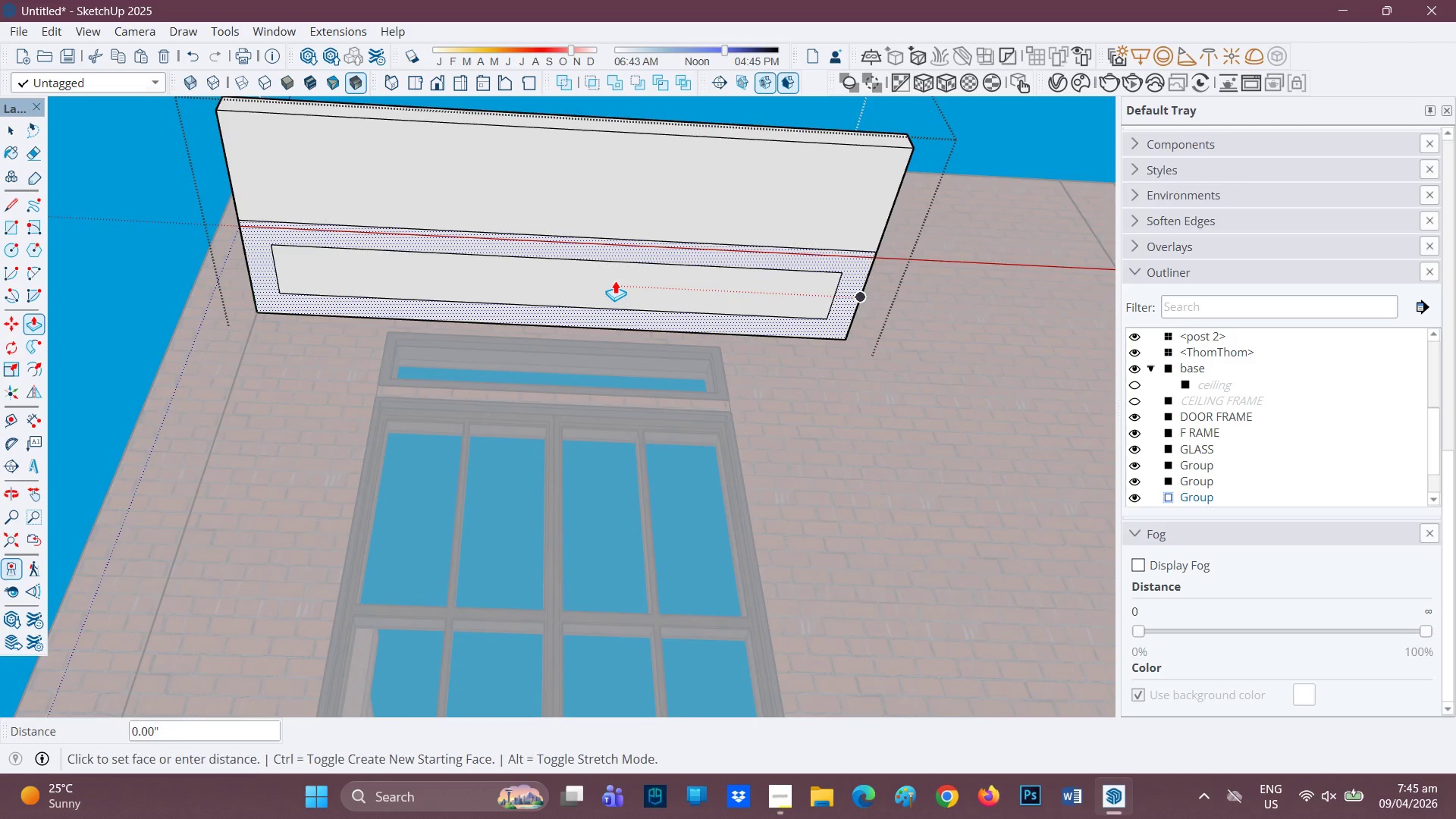 
left_click([615, 281])
 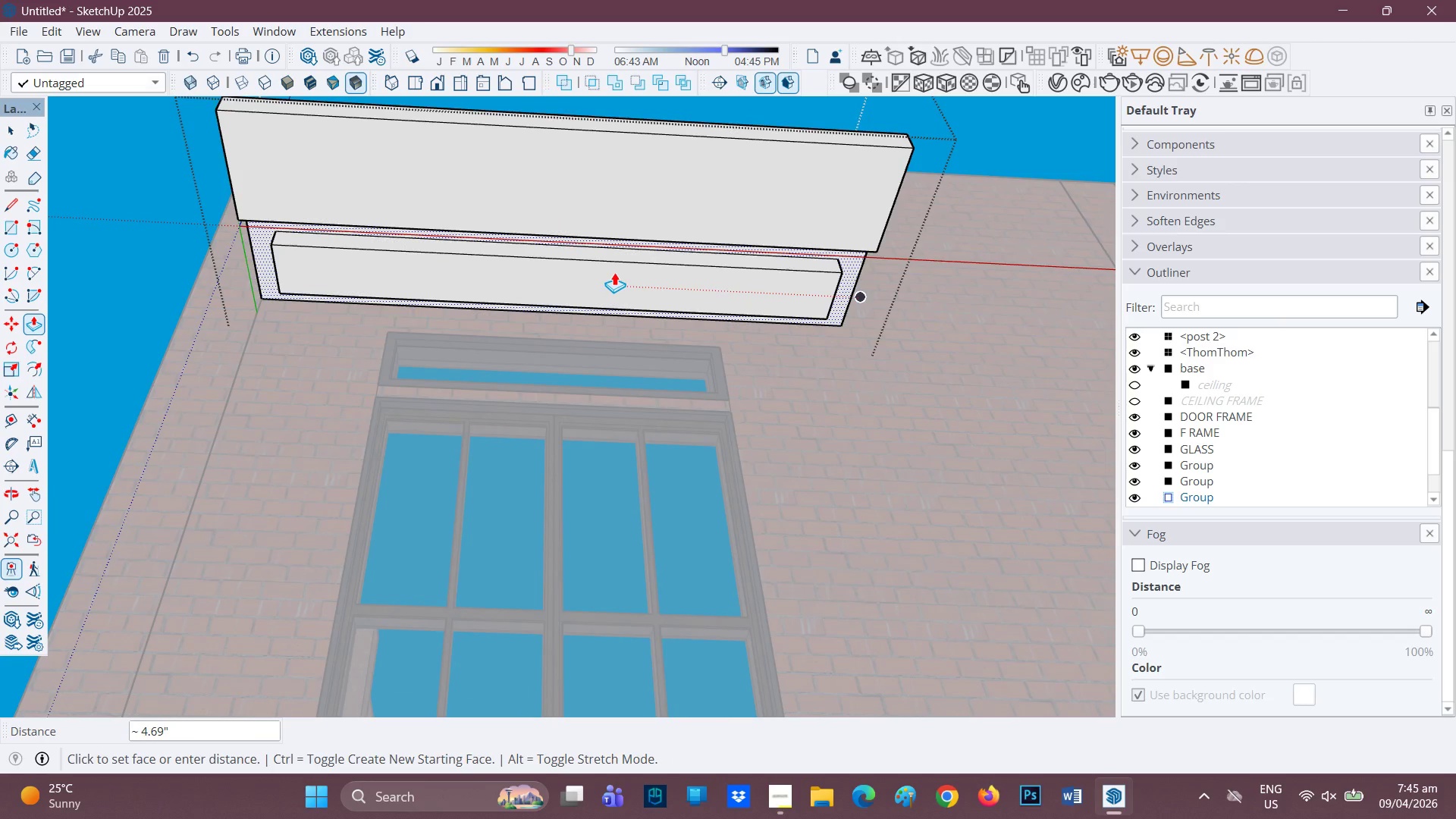 
key(Space)
 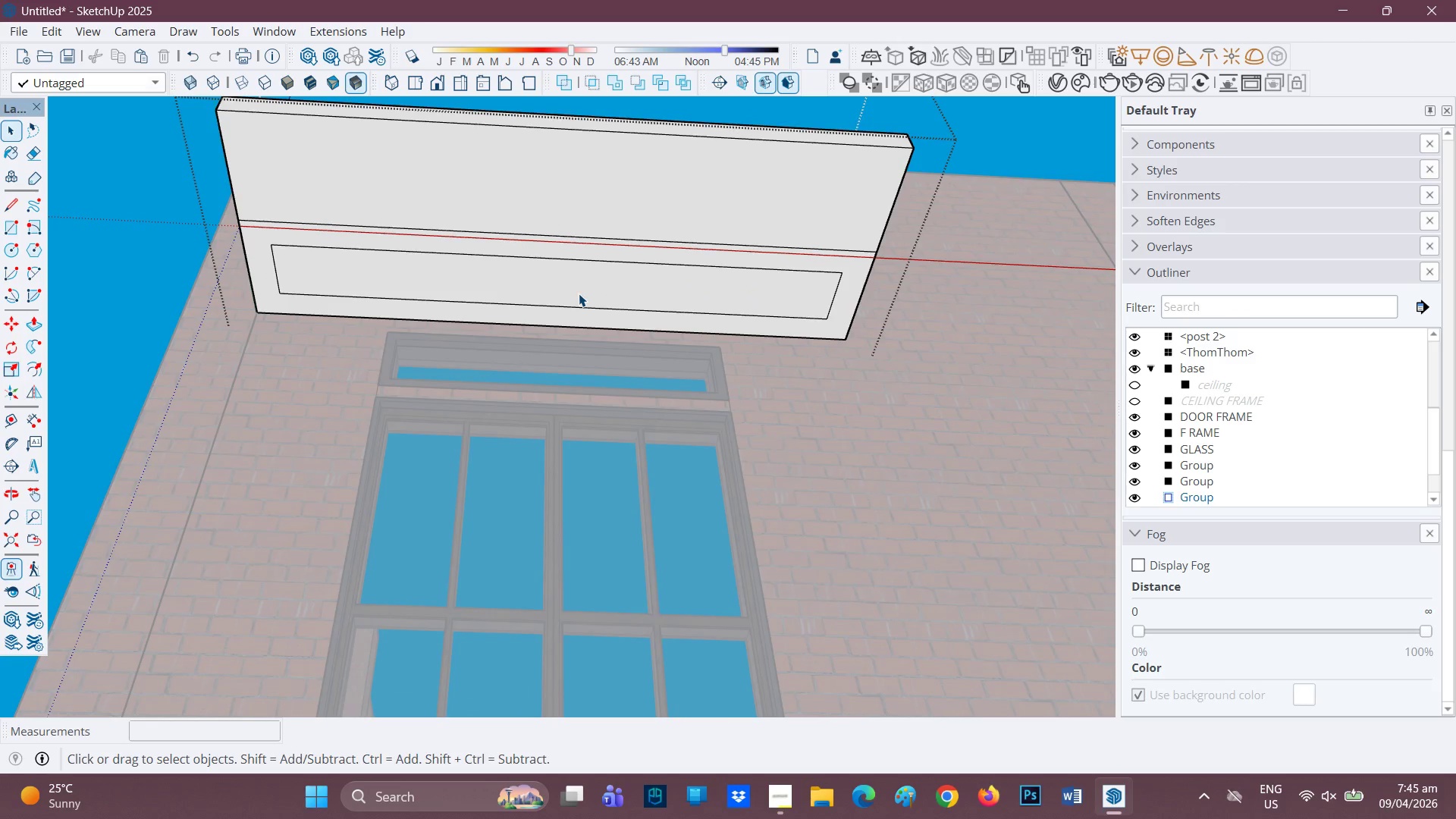 
key(P)
 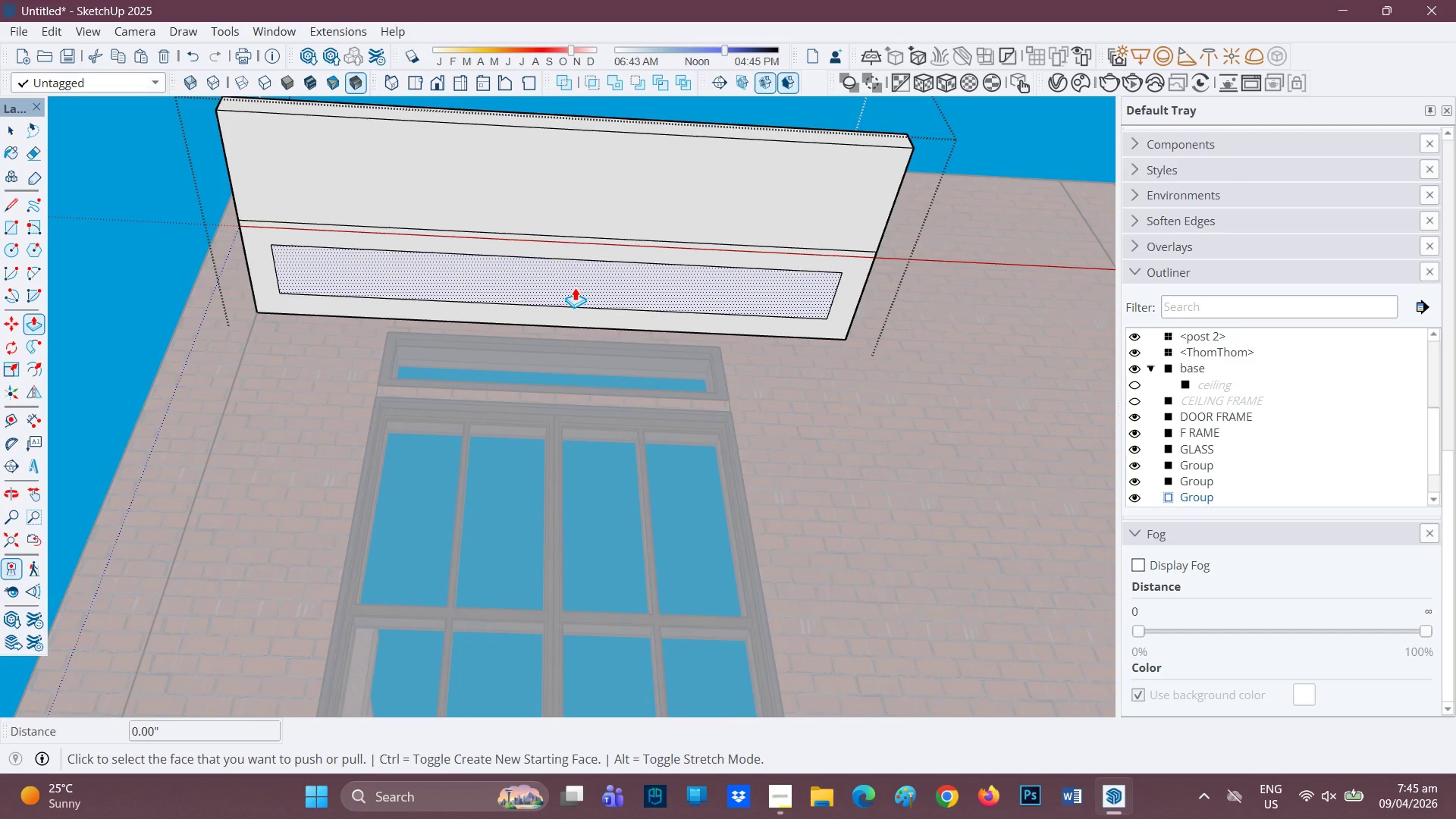 
left_click([574, 287])
 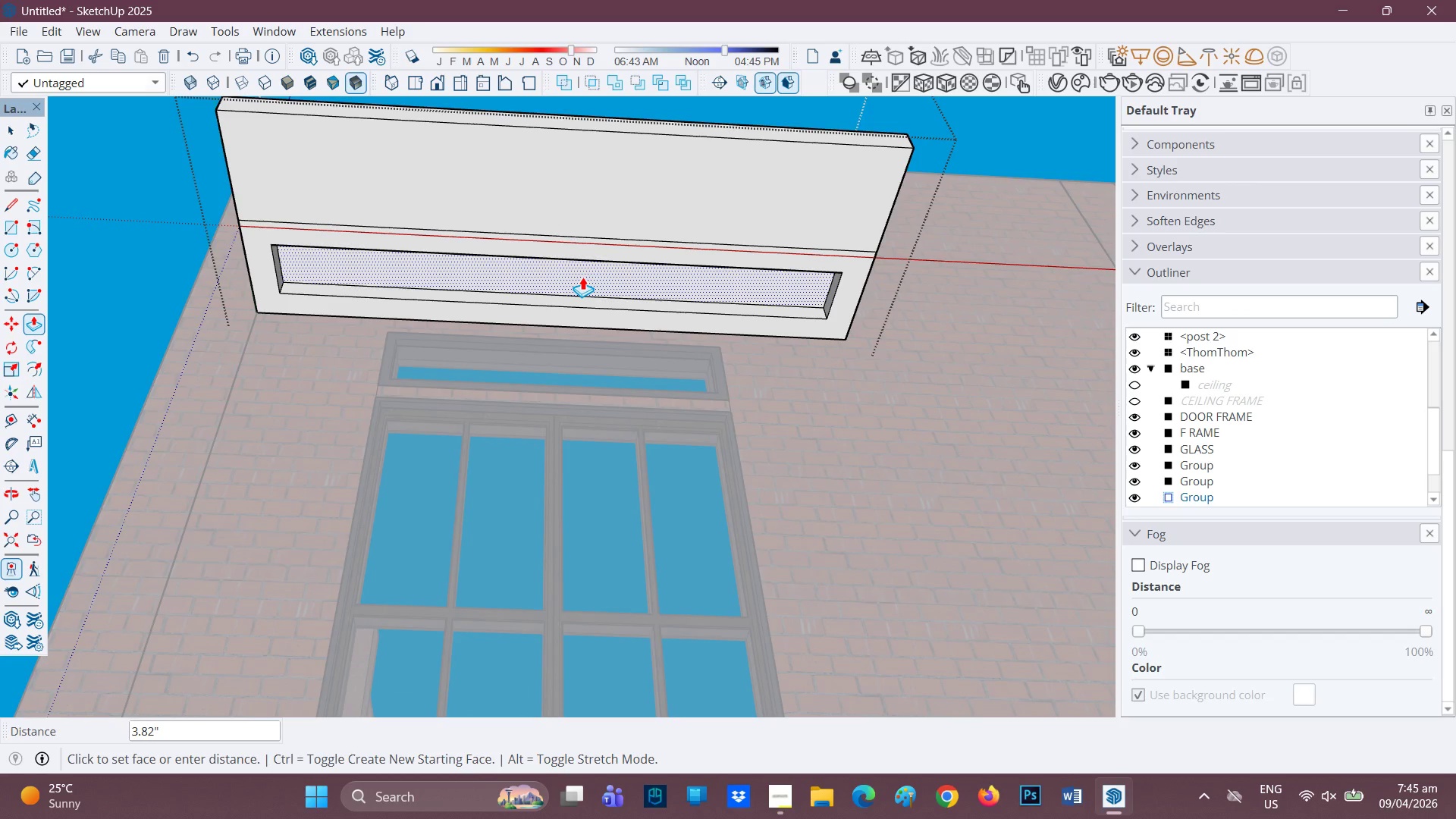 
left_click([582, 277])
 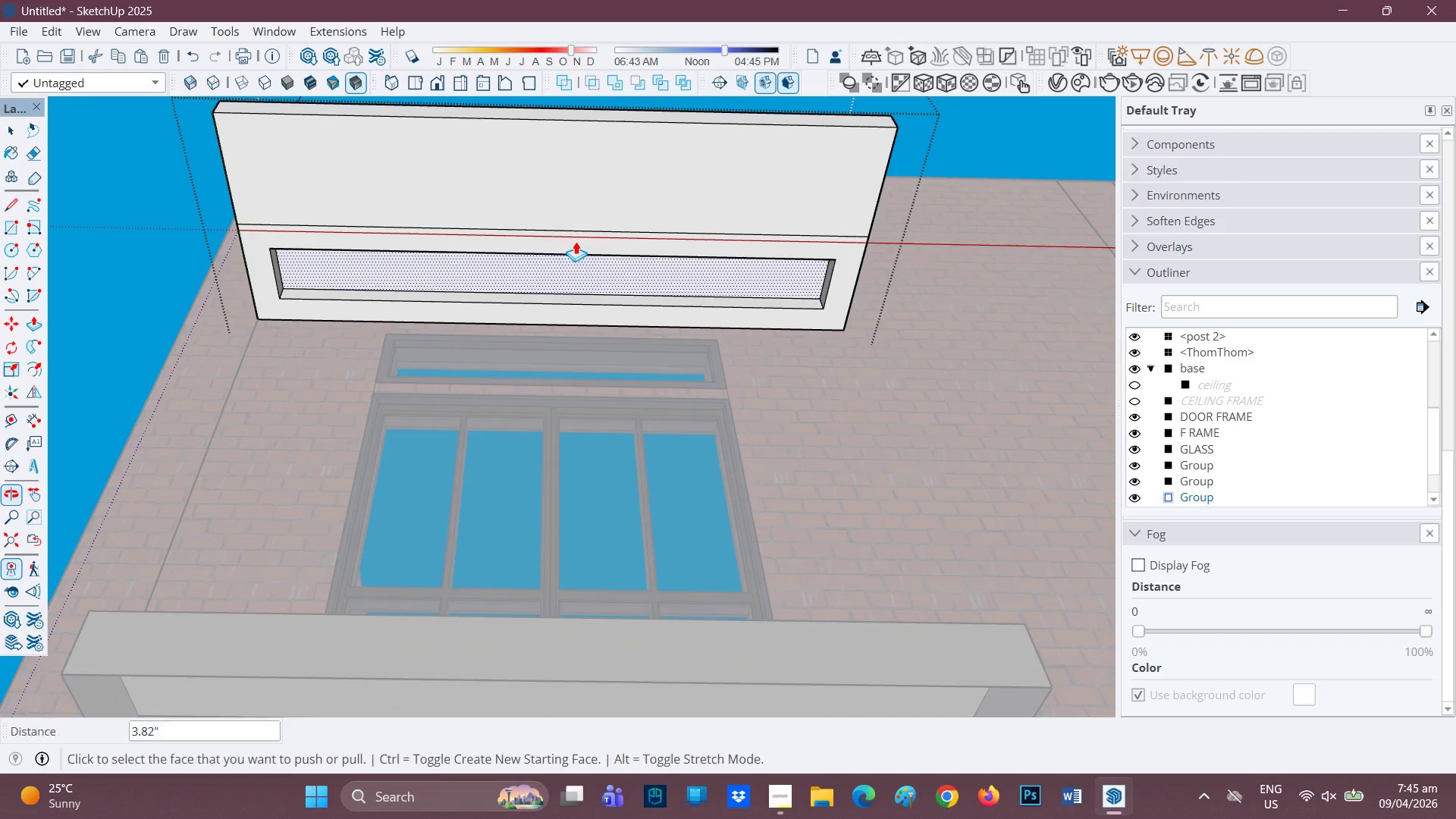 
scroll: coordinate [575, 270], scroll_direction: up, amount: 2.0
 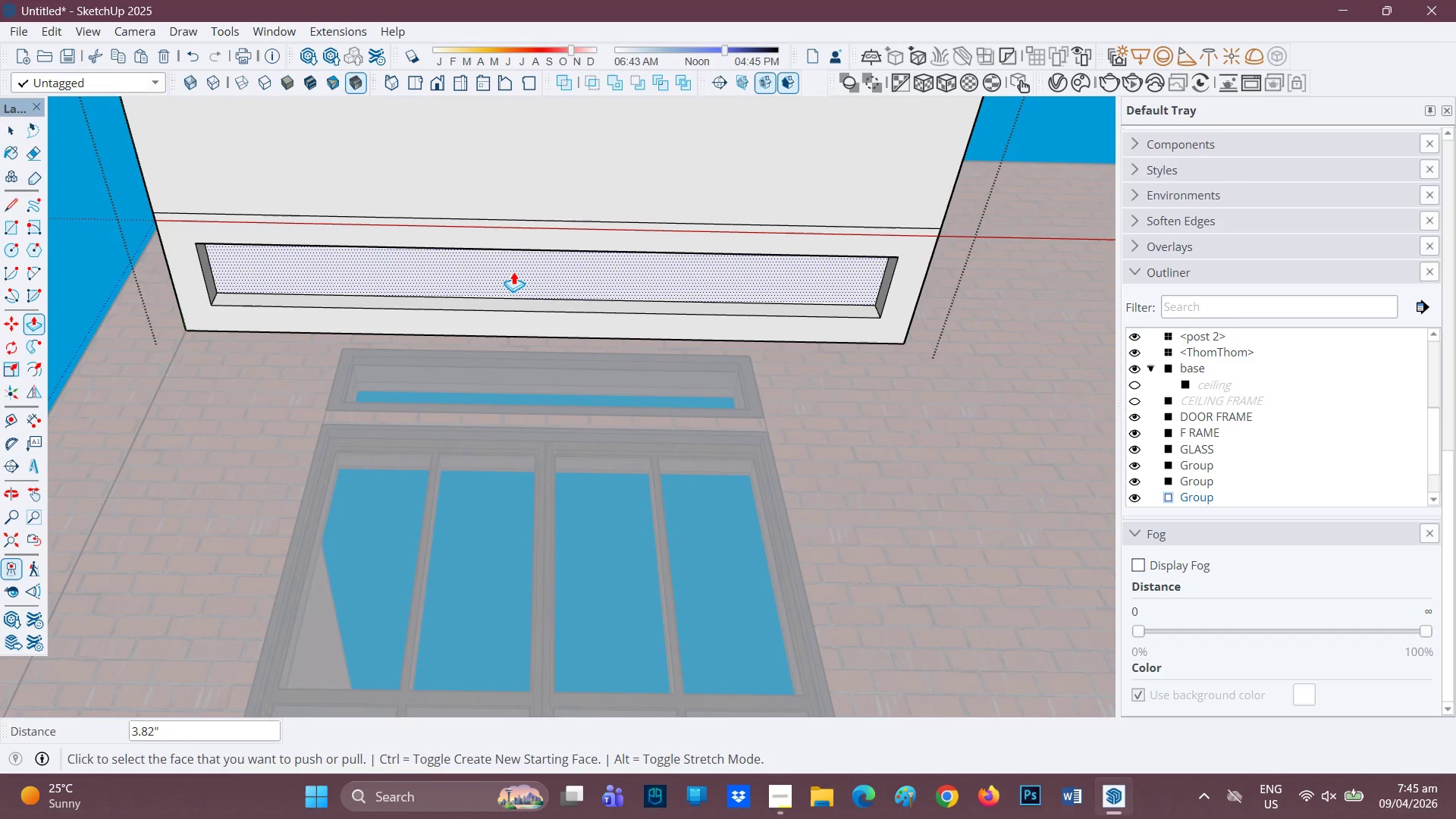 
key(F)
 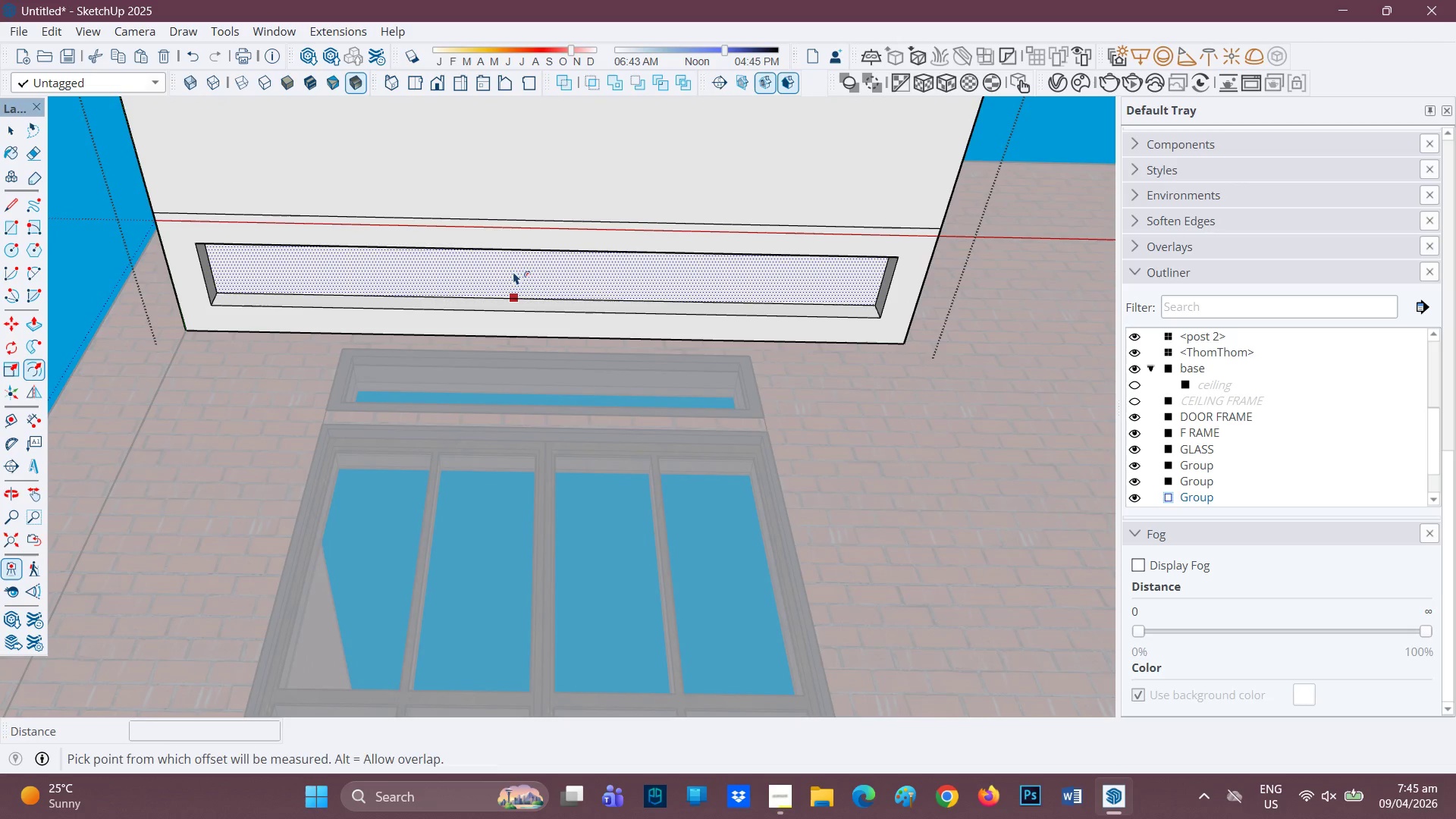 
left_click([513, 271])
 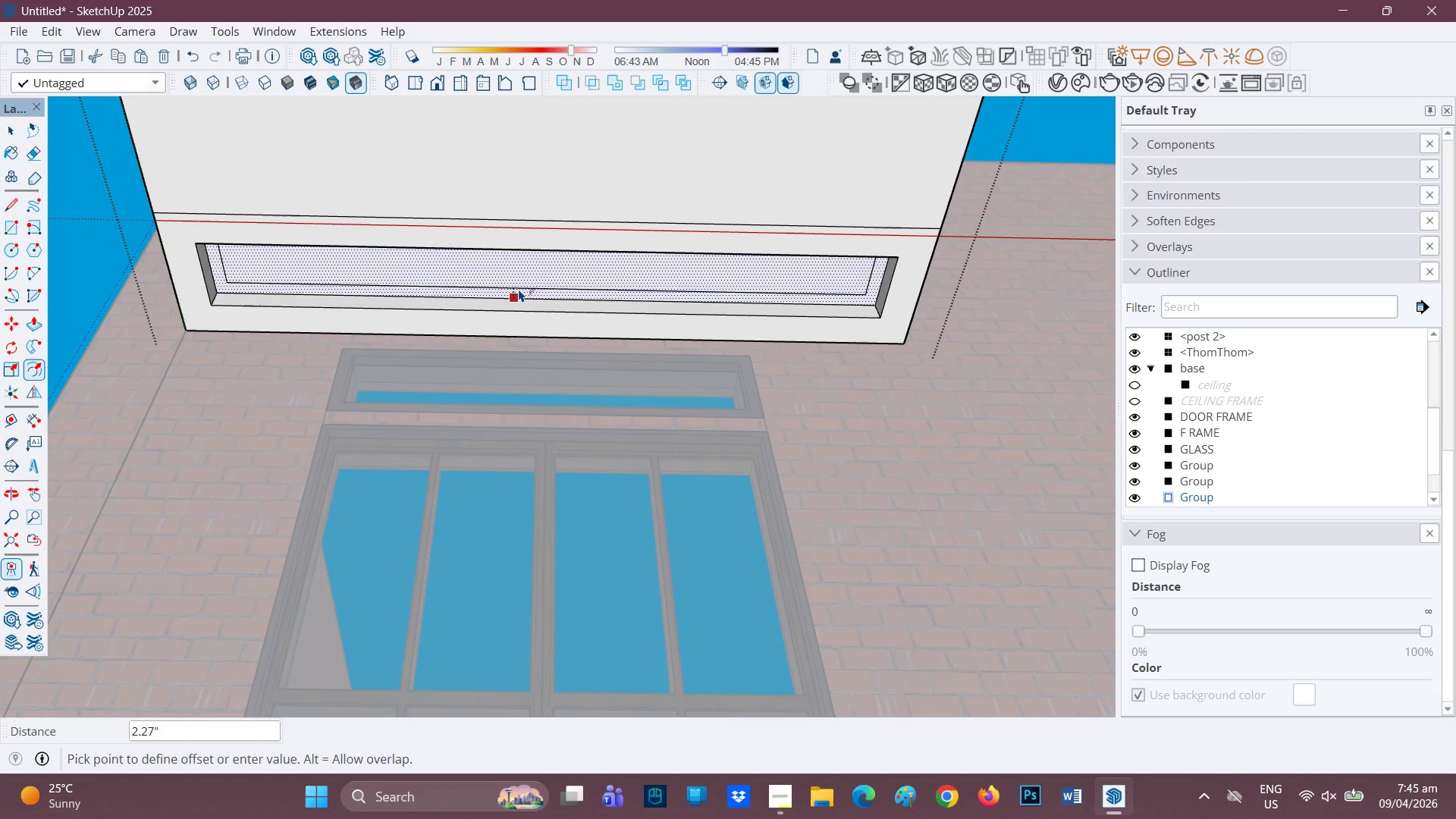 
left_click([519, 289])
 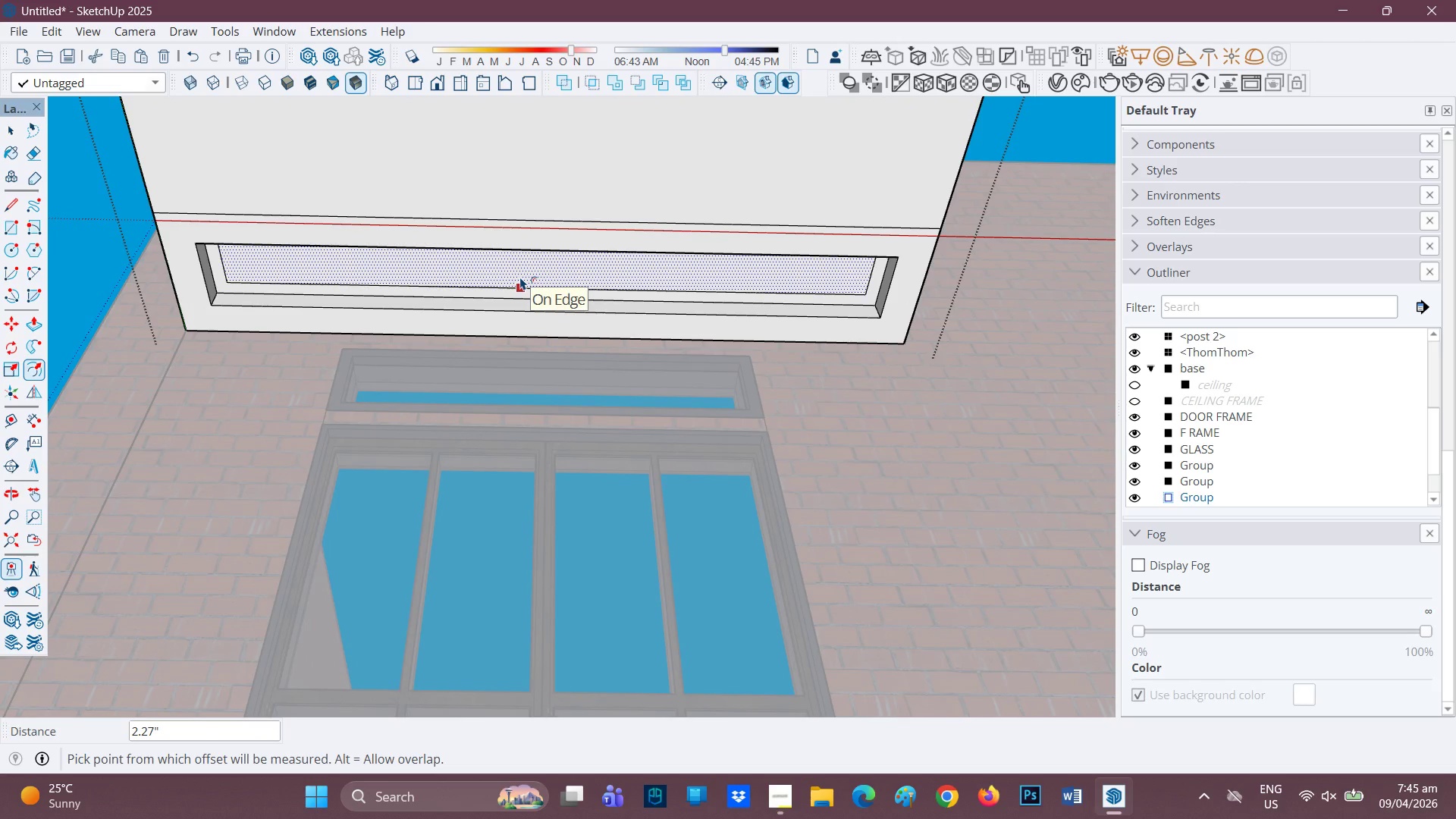 
key(P)
 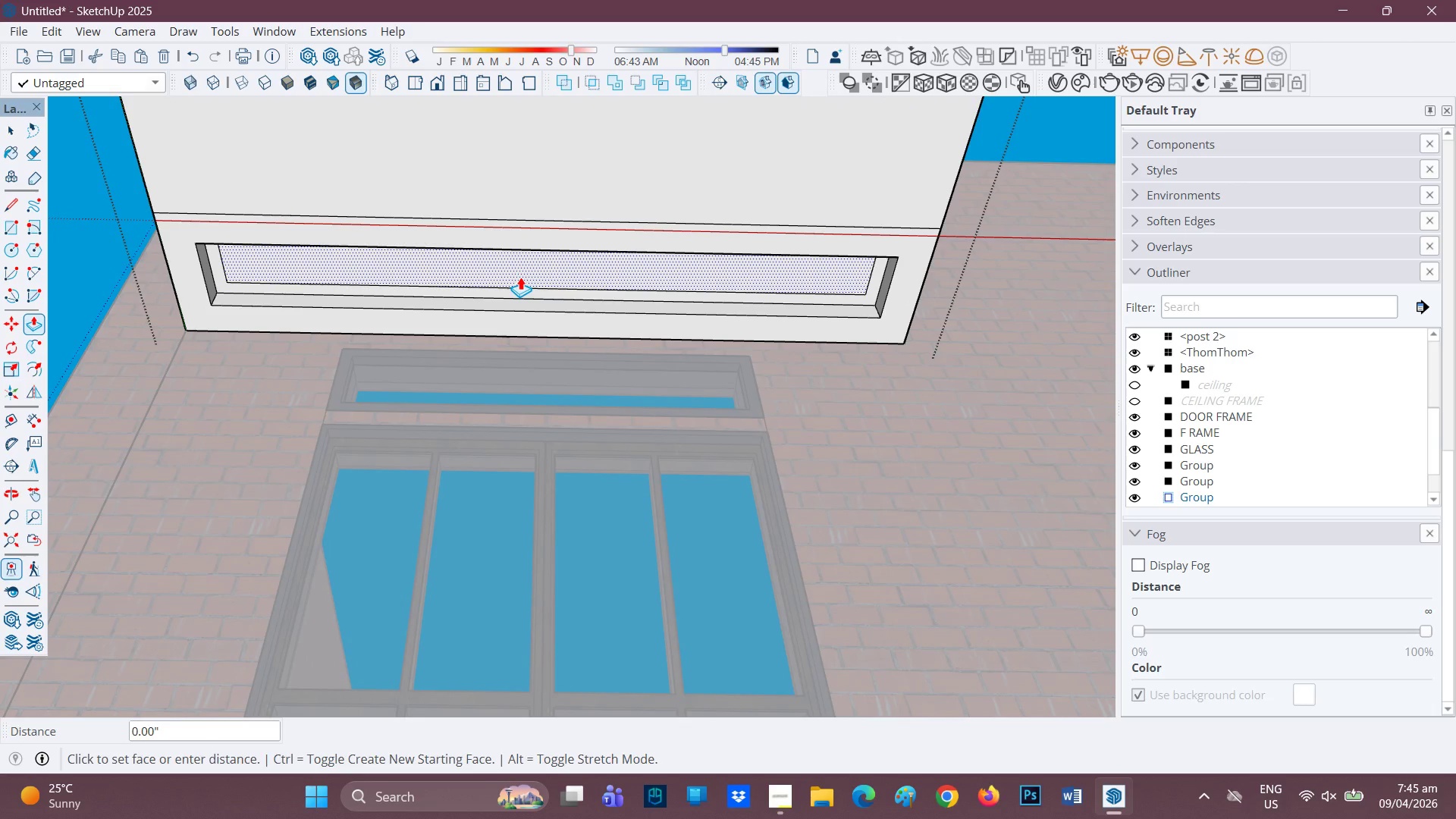 
left_click([520, 277])
 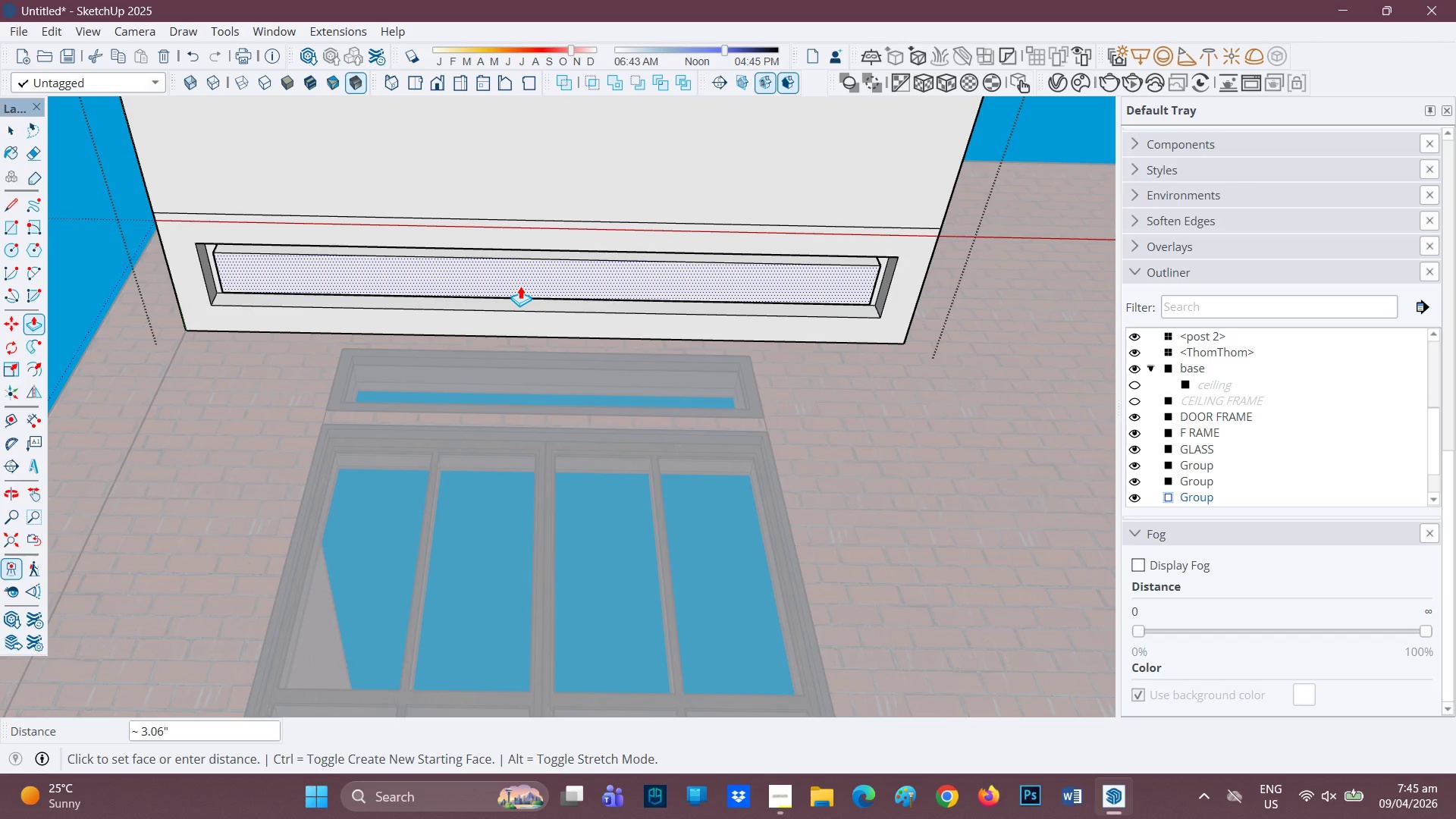 
left_click([520, 286])
 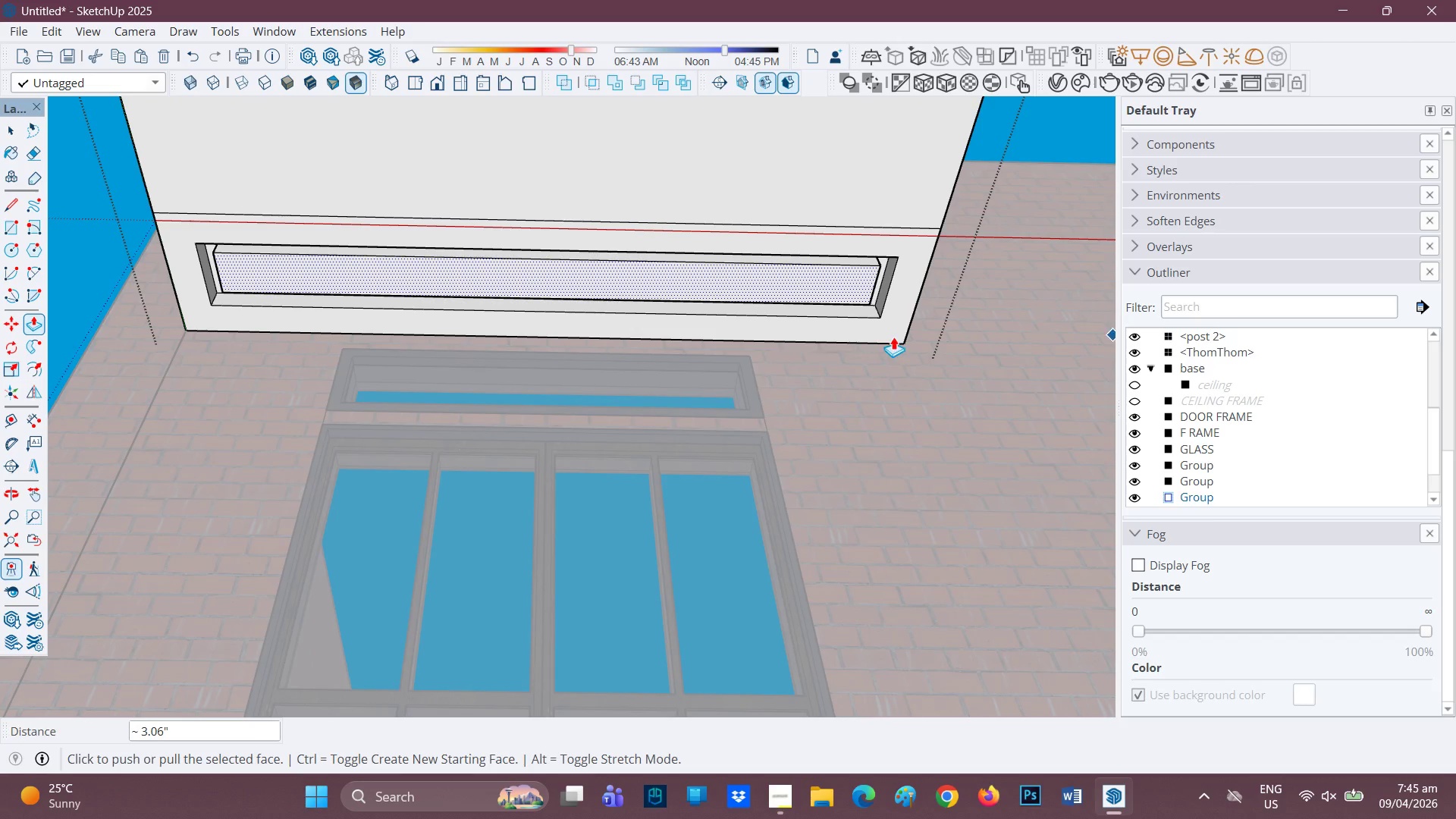 
scroll: coordinate [647, 299], scroll_direction: down, amount: 2.0
 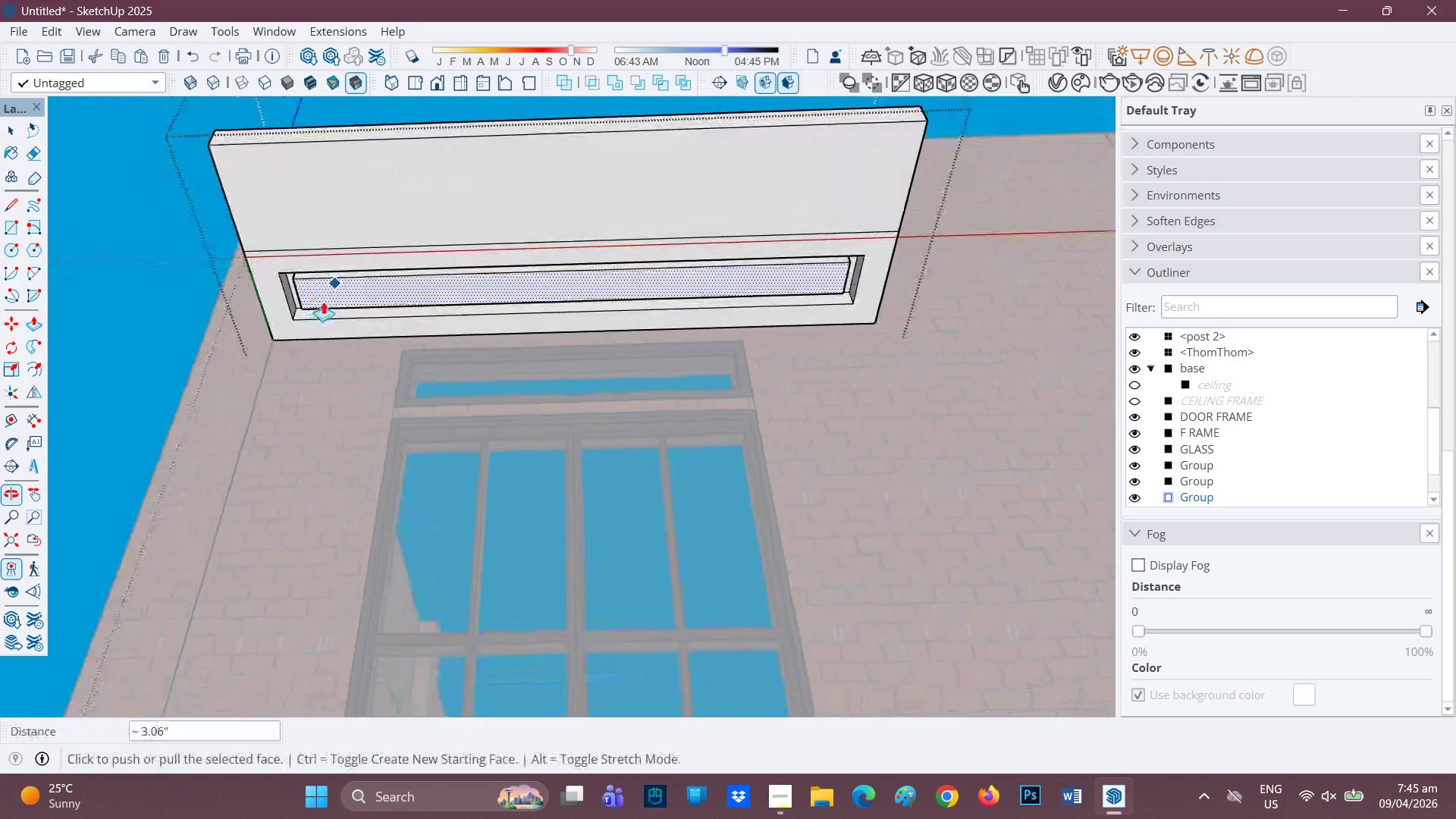 
scroll: coordinate [546, 269], scroll_direction: up, amount: 1.0
 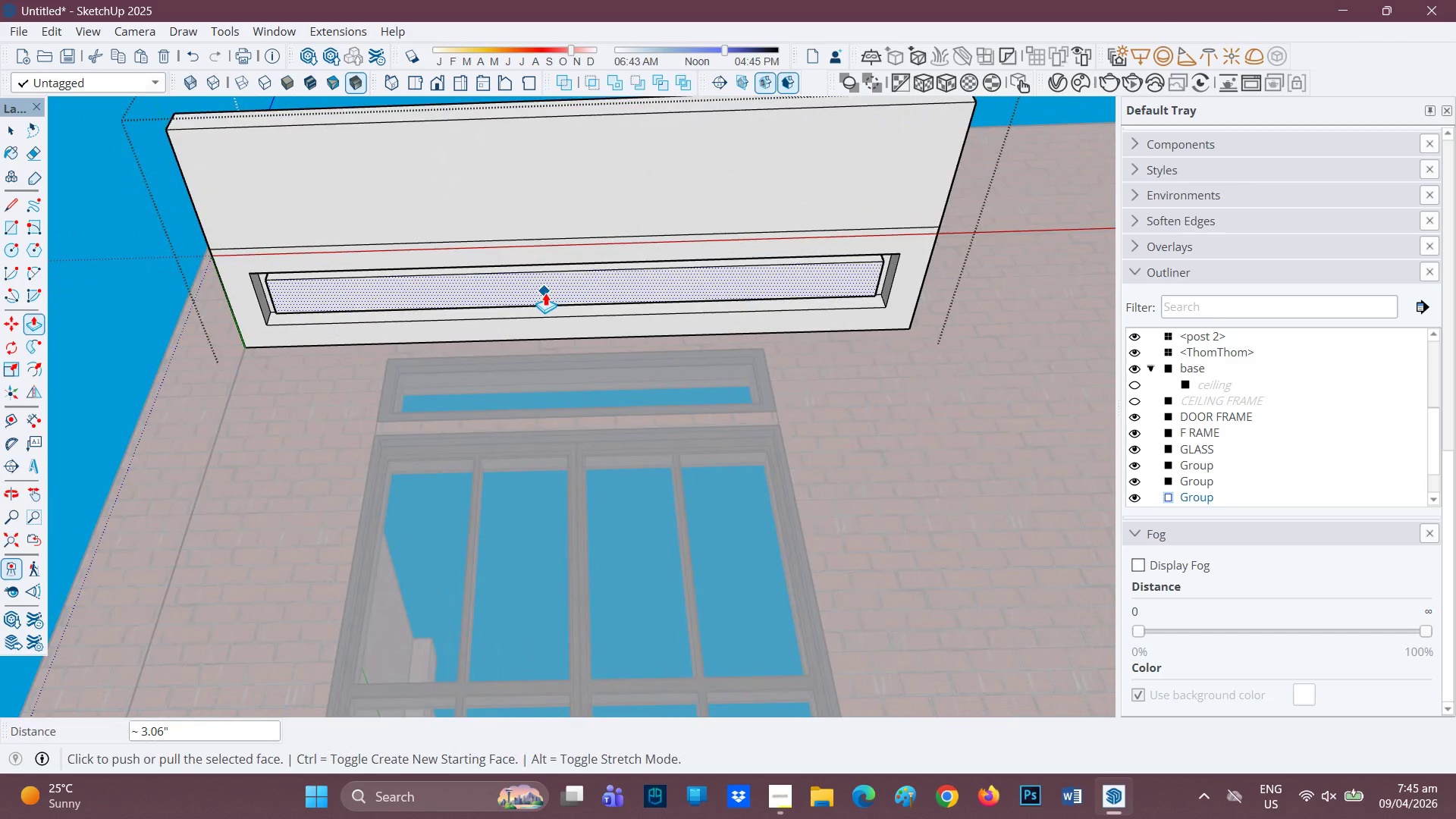 
key(F)
 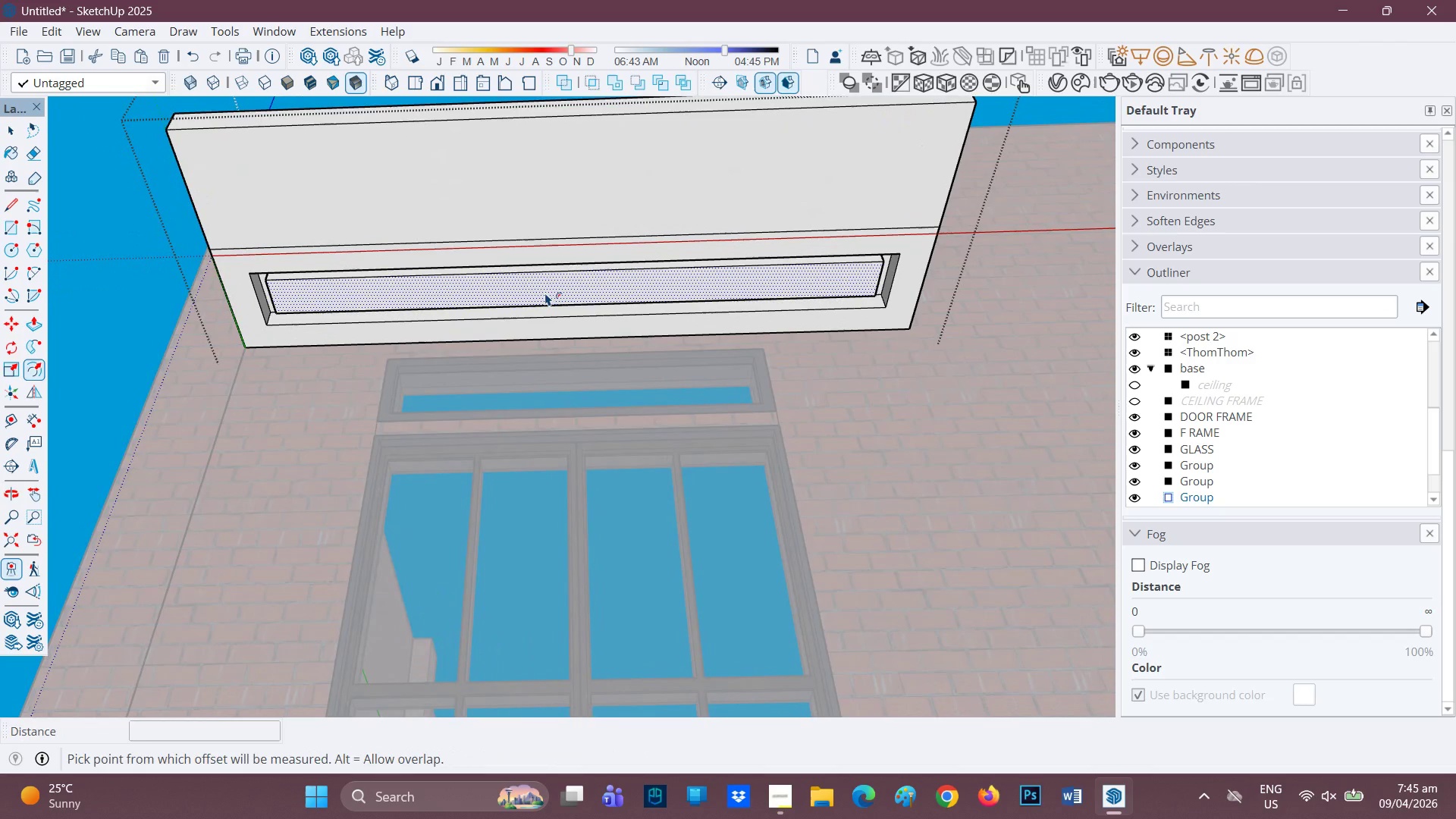 
left_click([545, 293])
 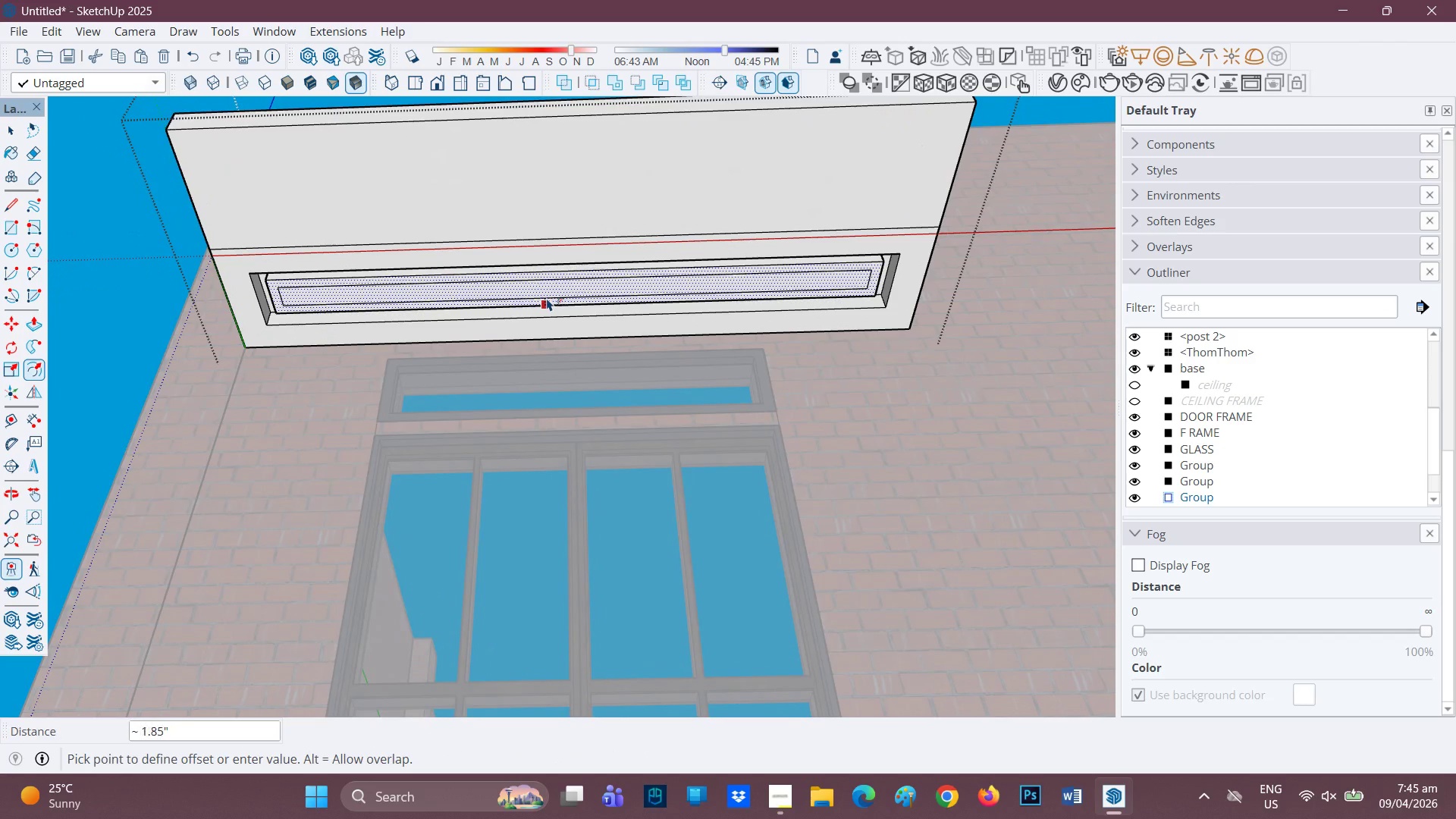 
left_click([547, 298])
 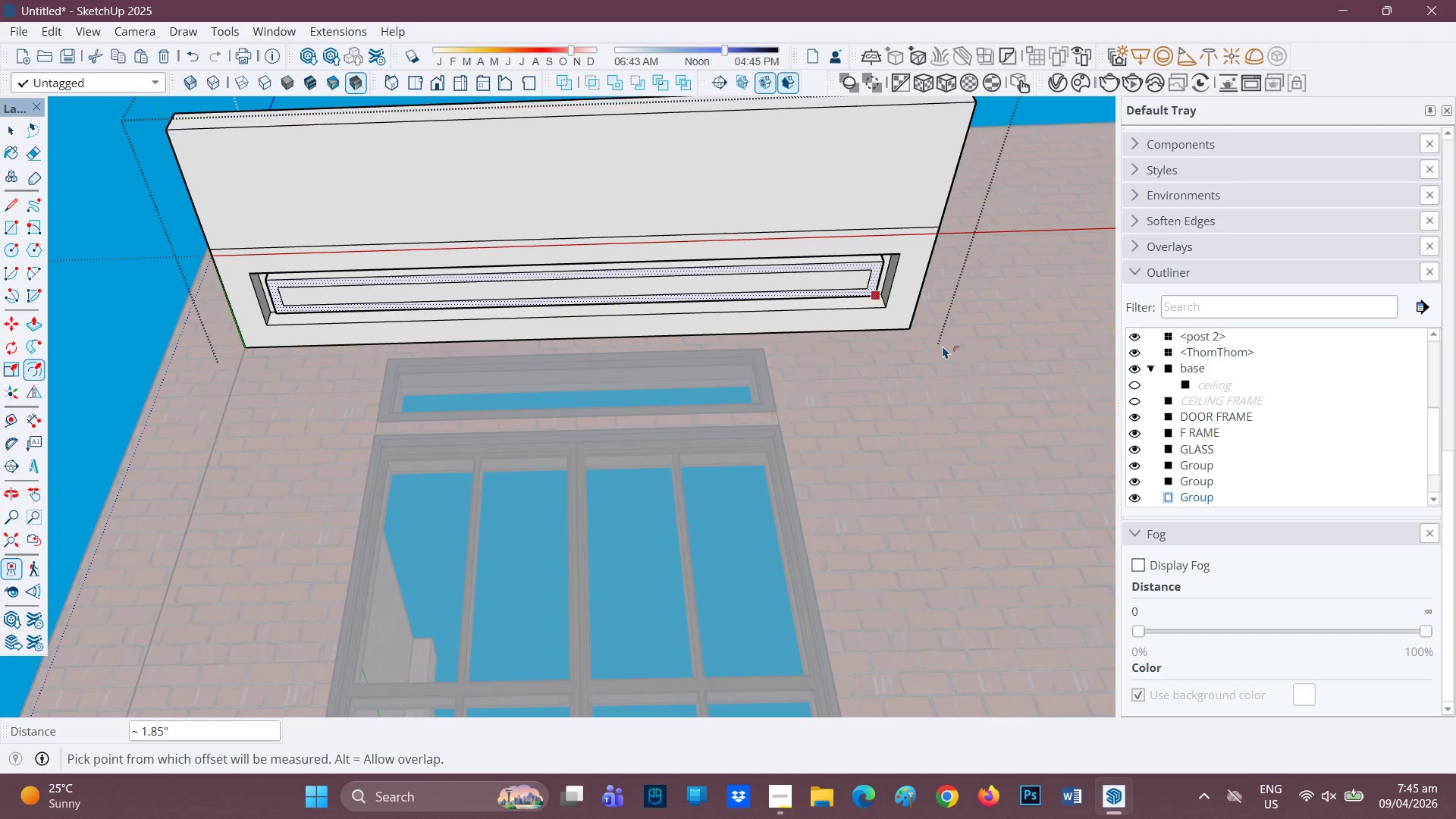 
key(Space)
 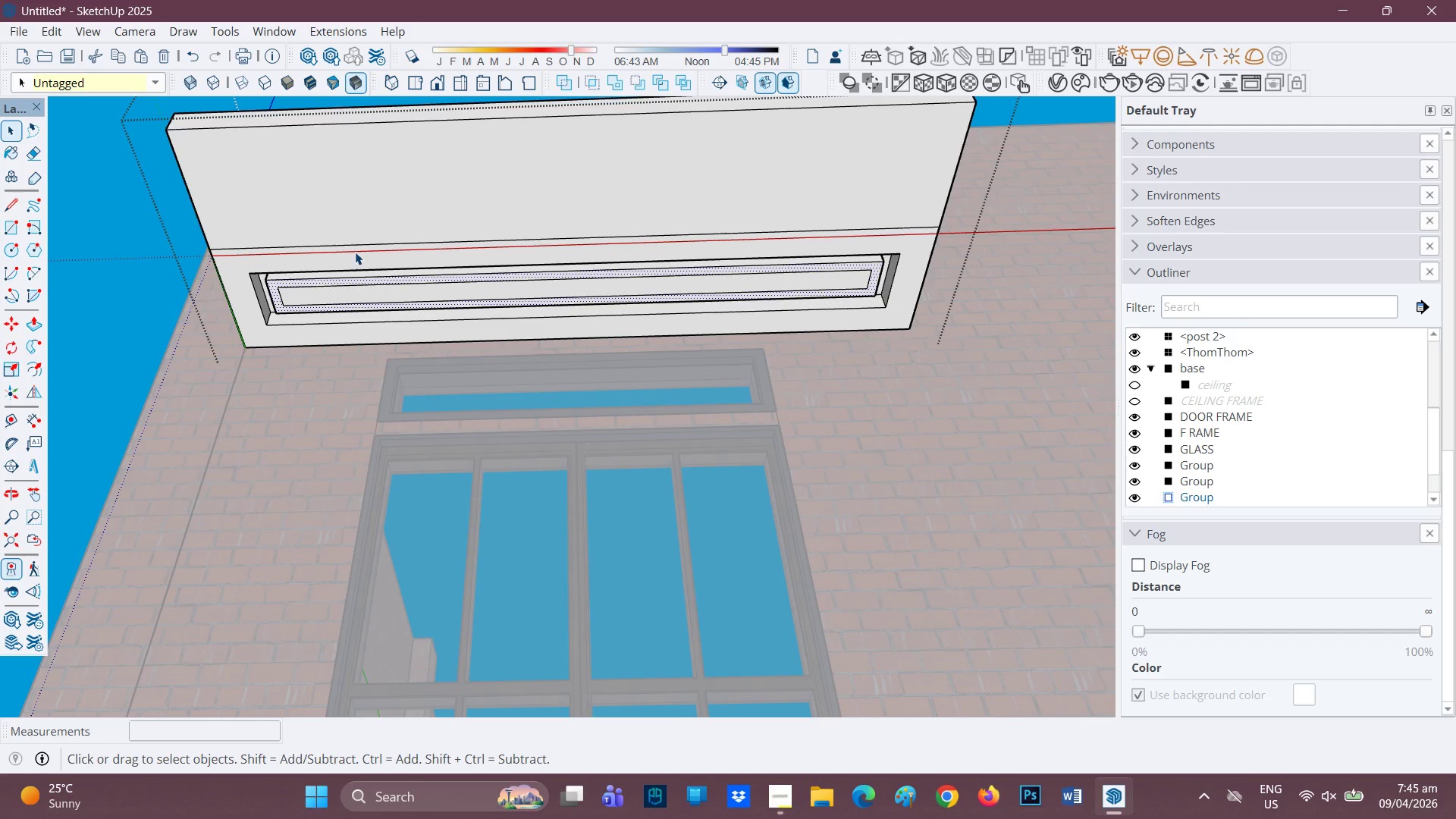 
scroll: coordinate [624, 329], scroll_direction: down, amount: 7.0
 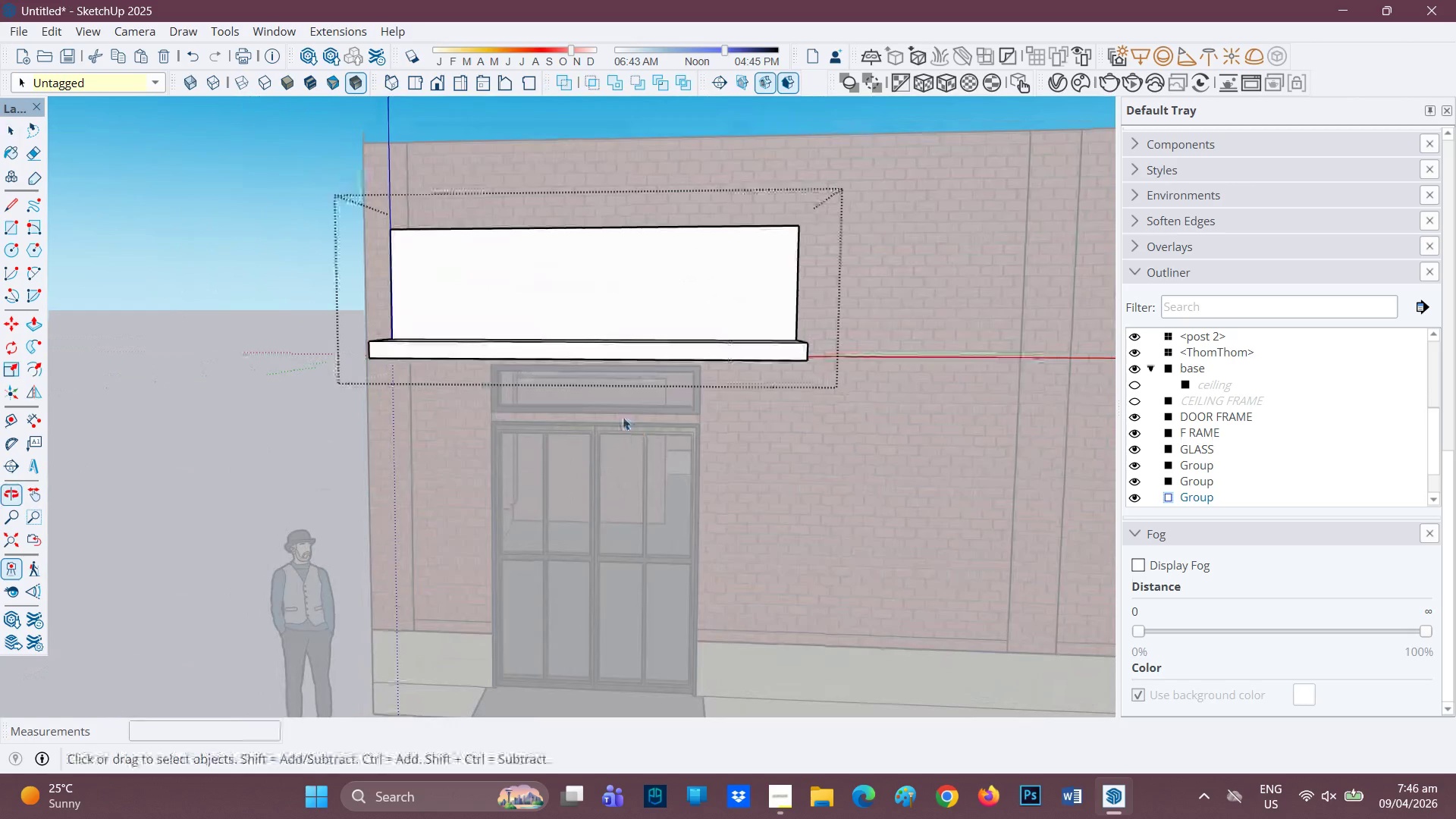 
key(Space)
 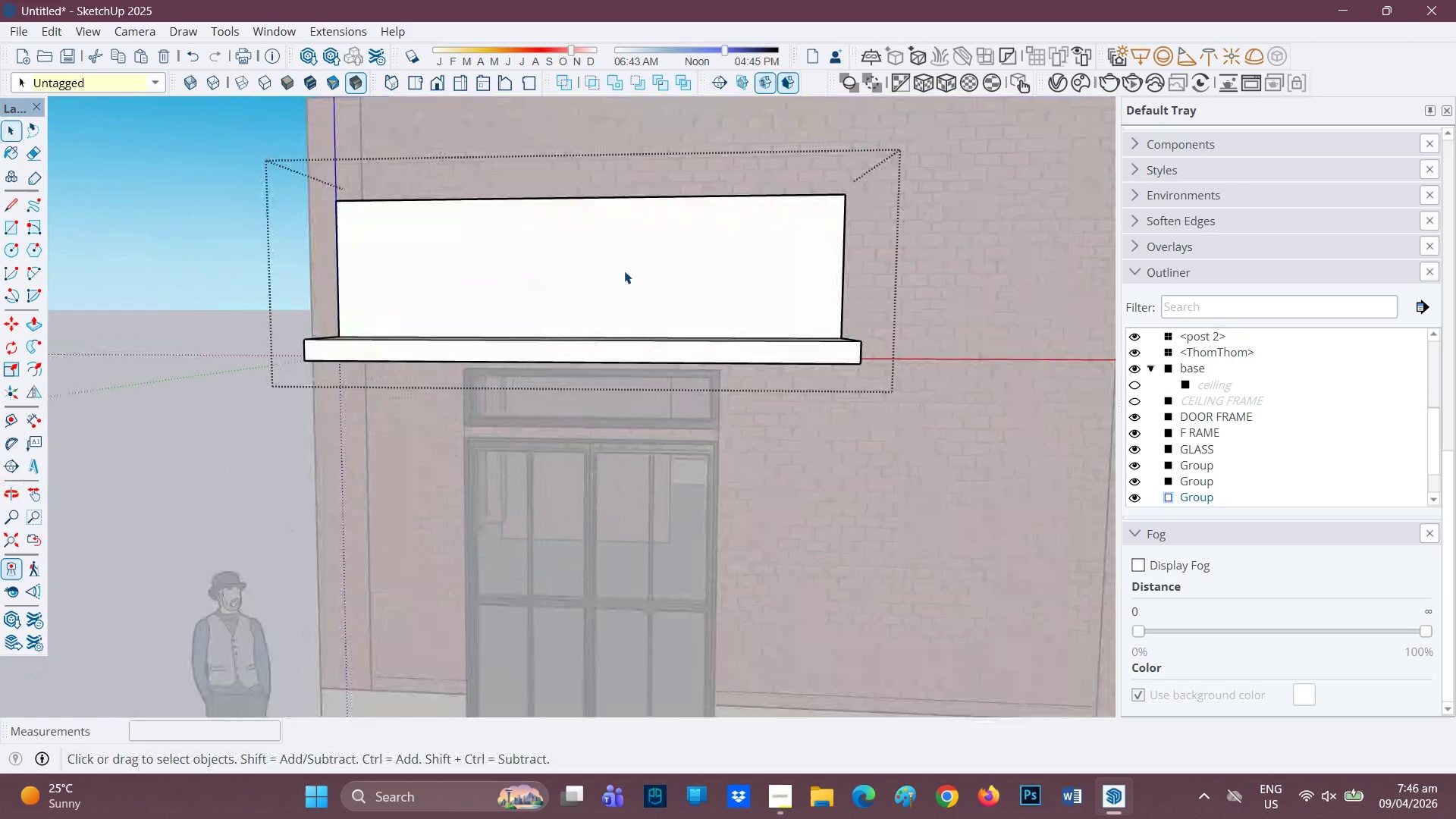 
scroll: coordinate [607, 315], scroll_direction: up, amount: 2.0
 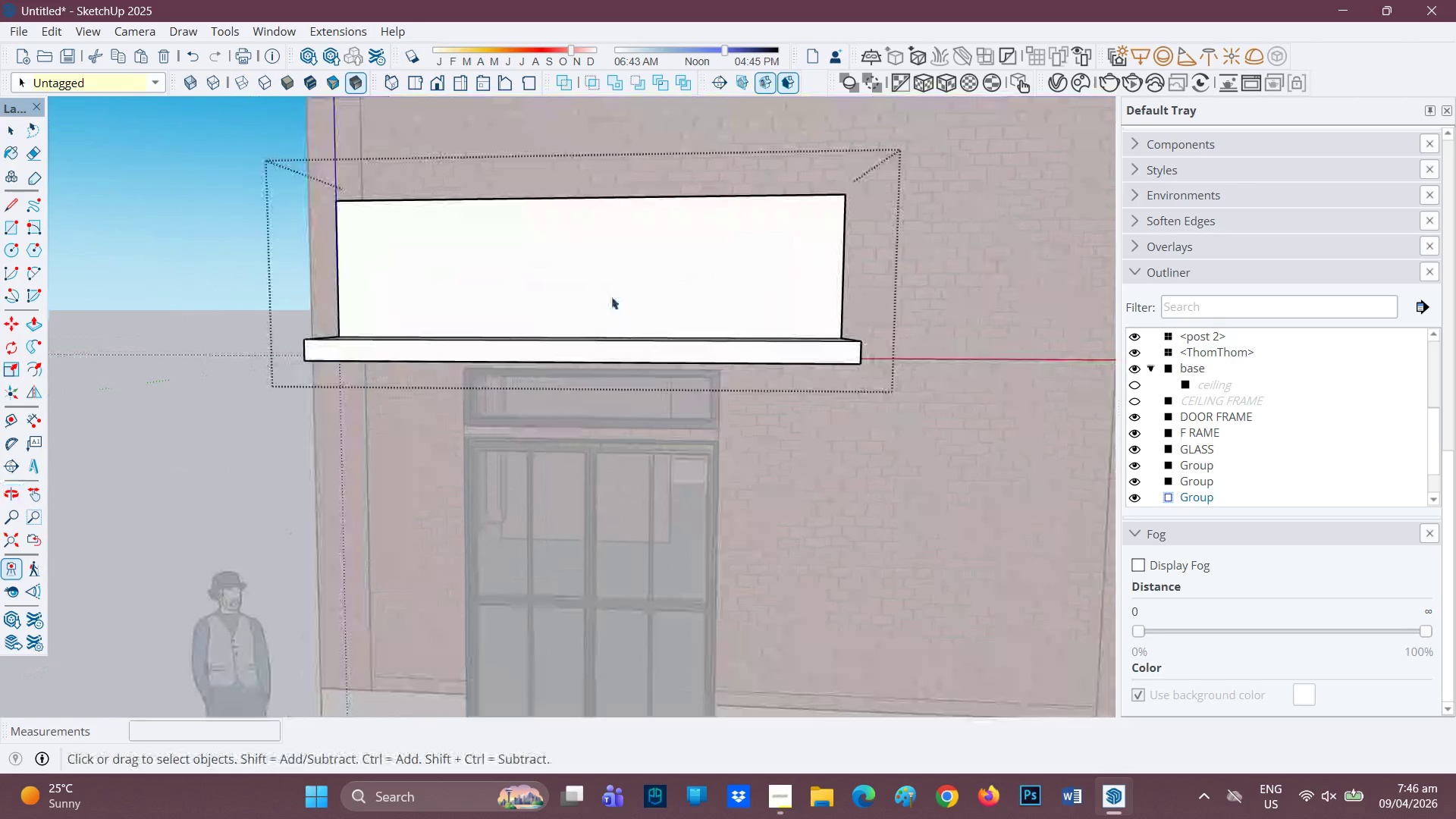 
left_click([624, 271])
 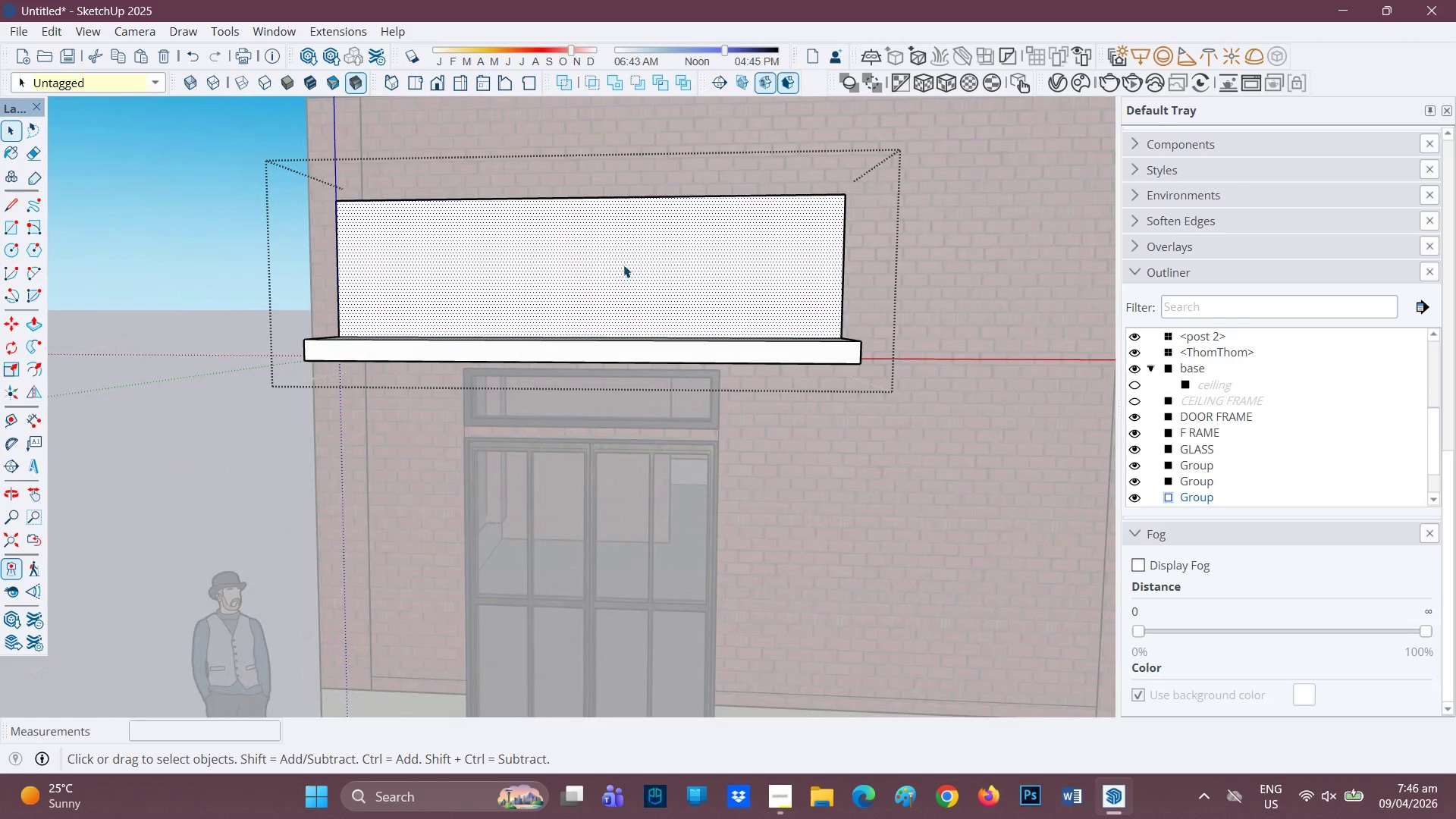 
key(F)
 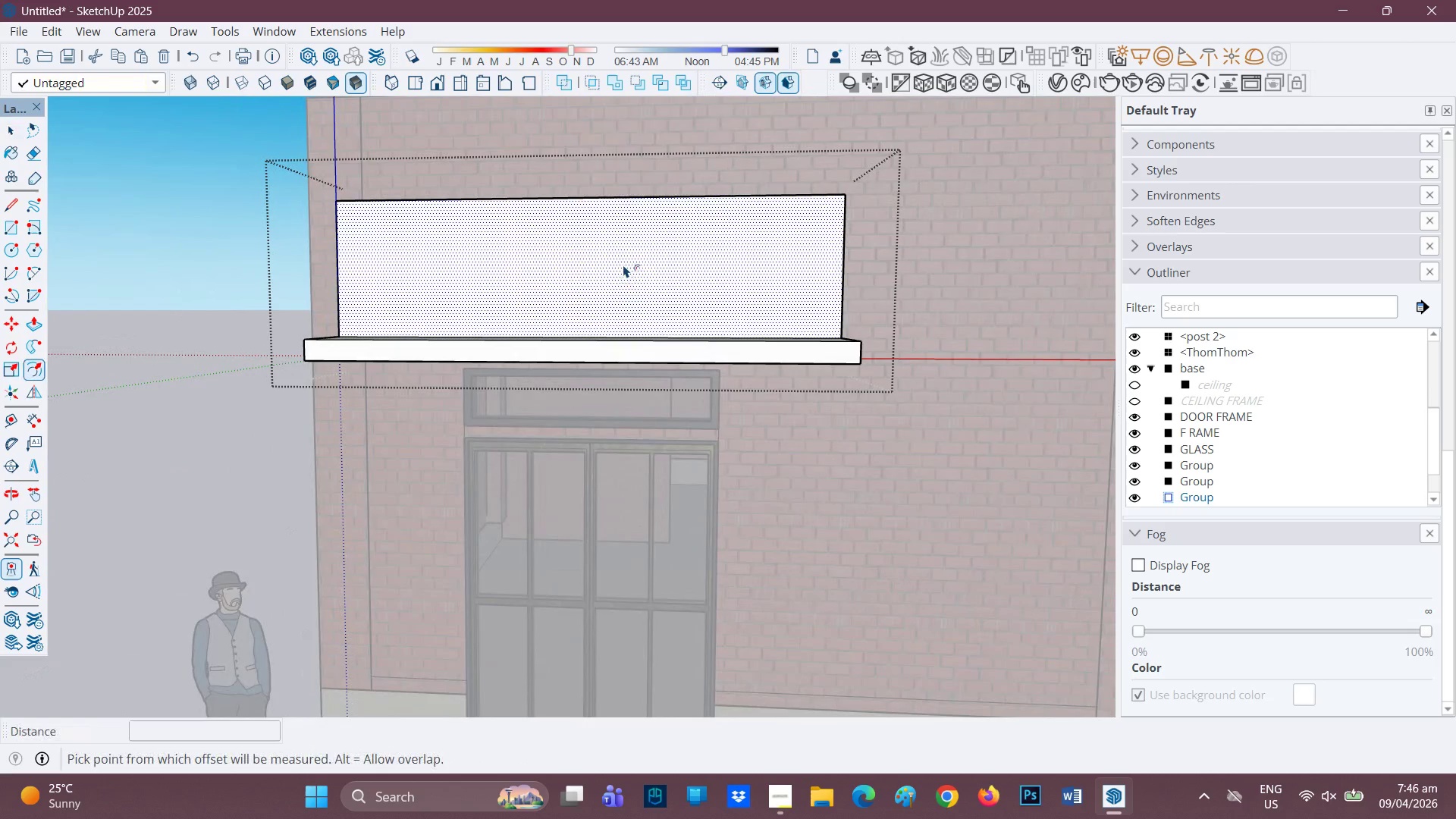 
left_click([623, 265])
 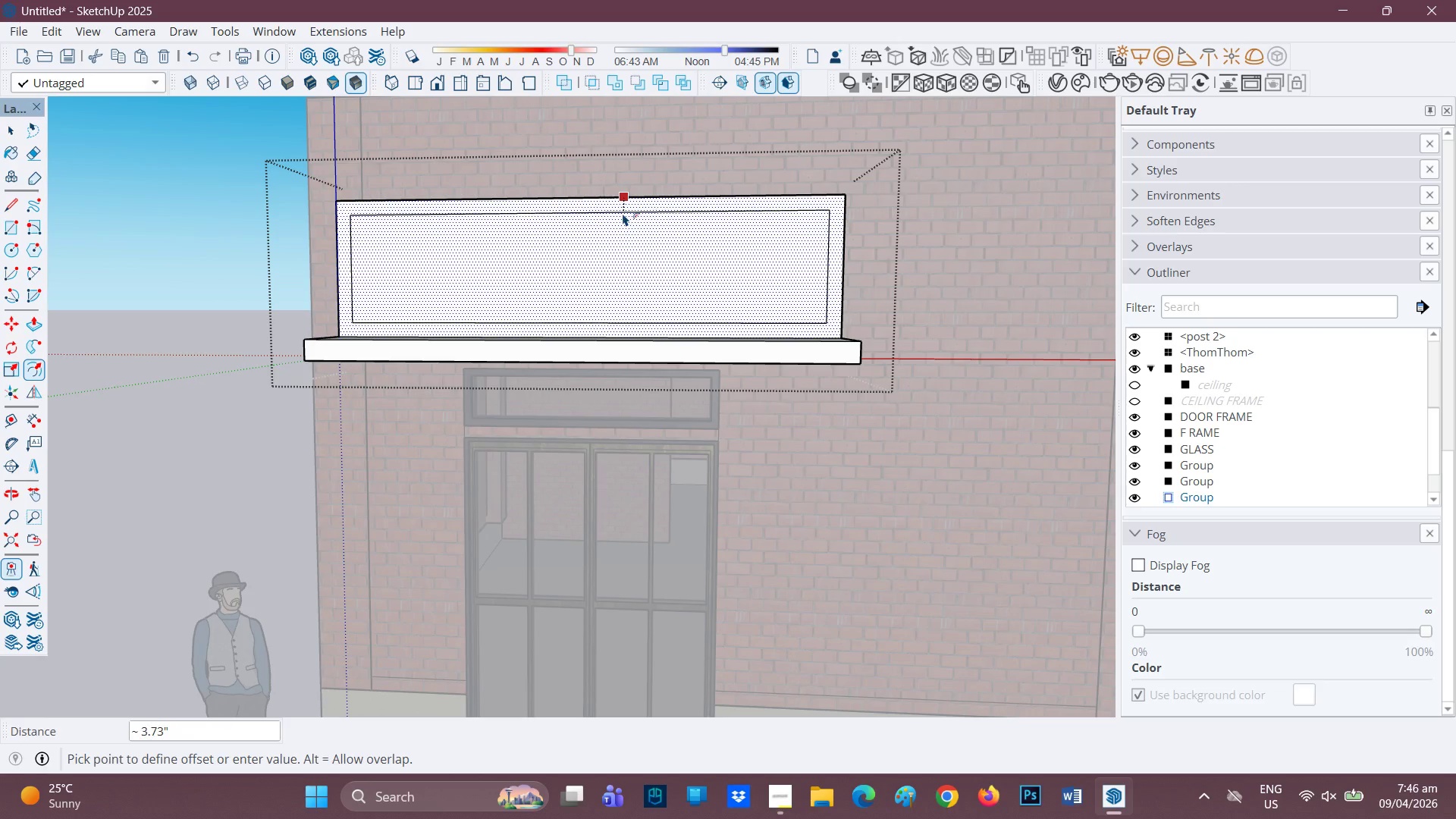 
left_click([620, 209])
 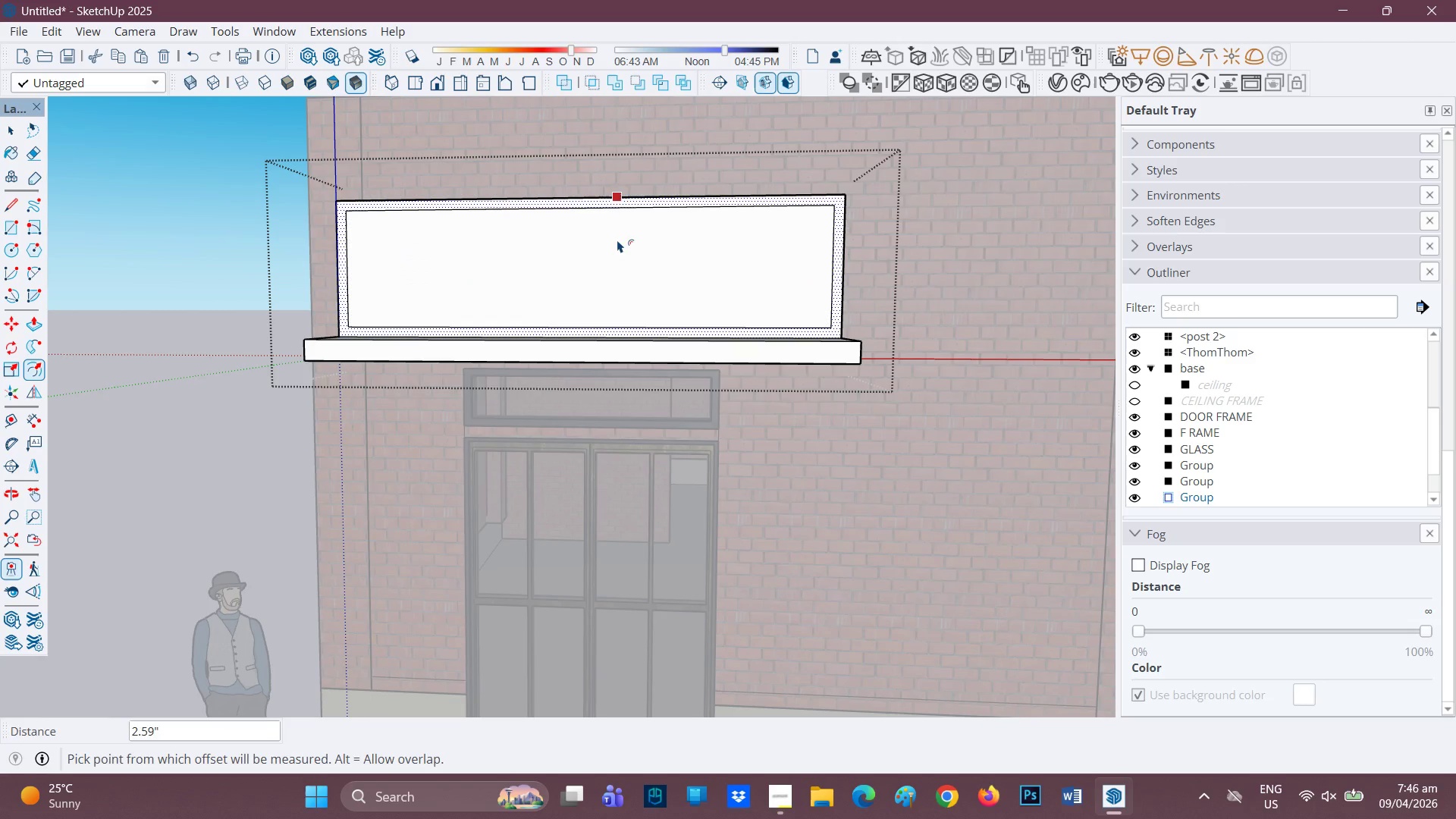 
left_click([617, 240])
 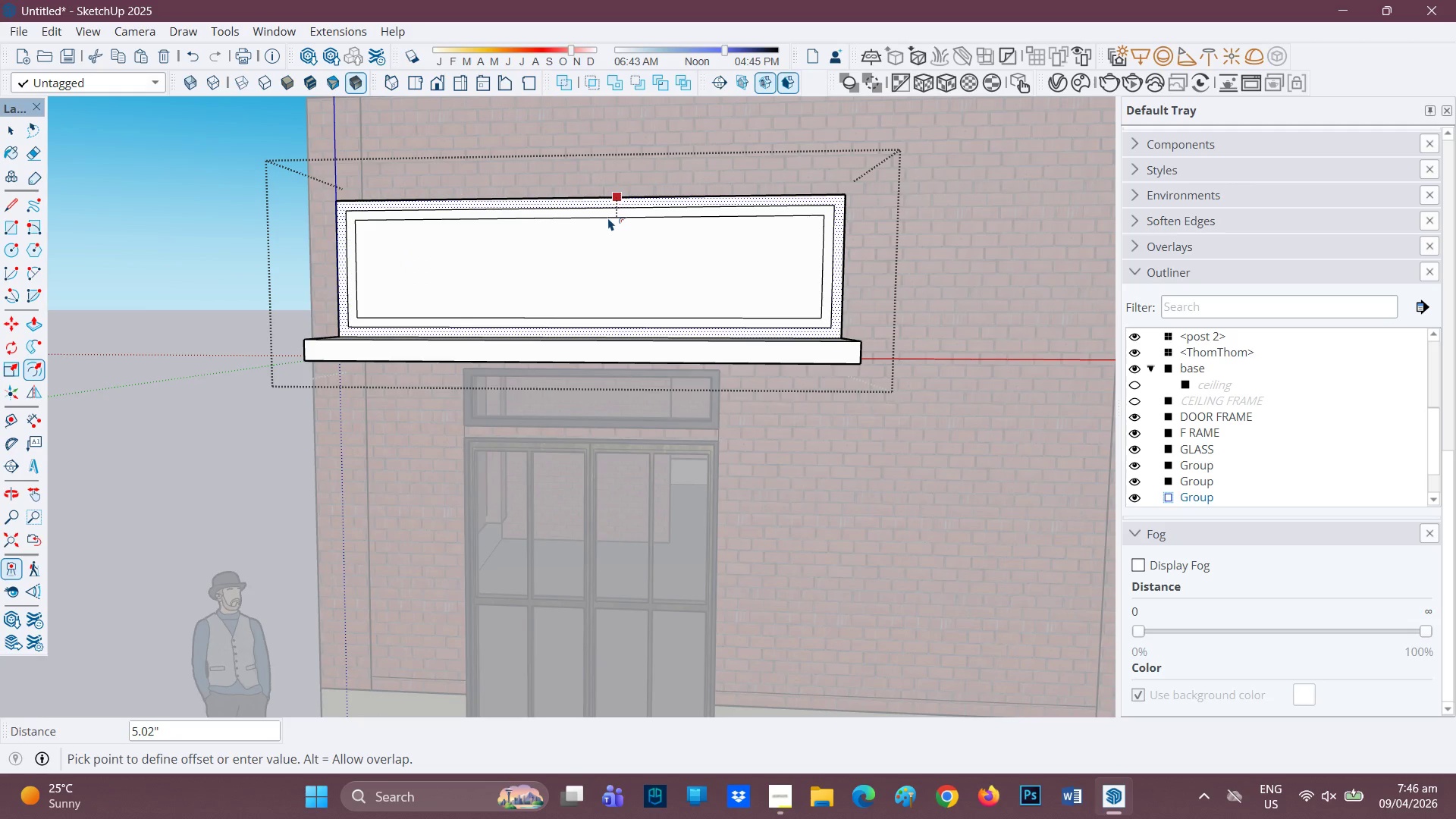 
left_click([608, 215])
 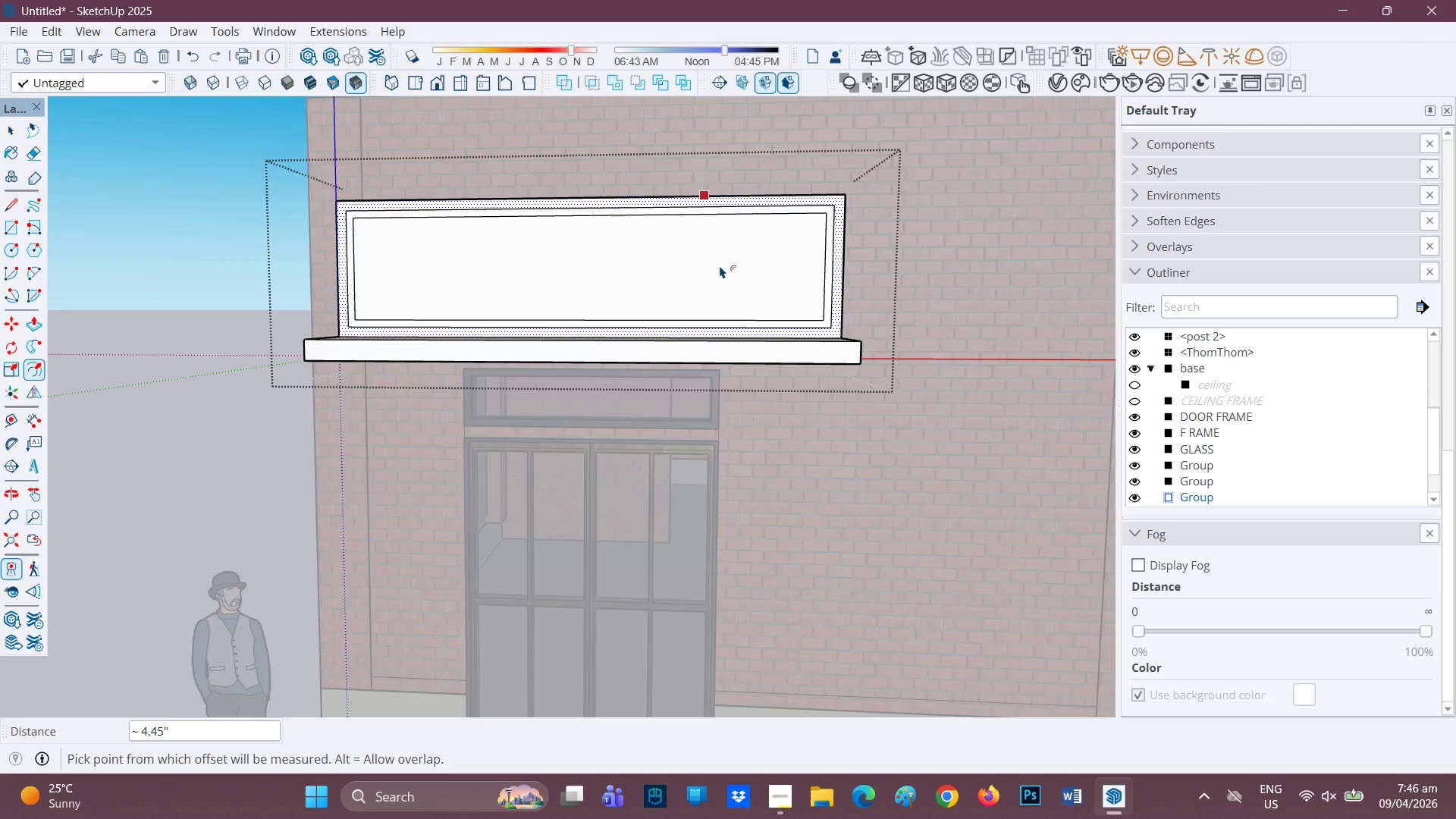 
scroll: coordinate [797, 257], scroll_direction: up, amount: 5.0
 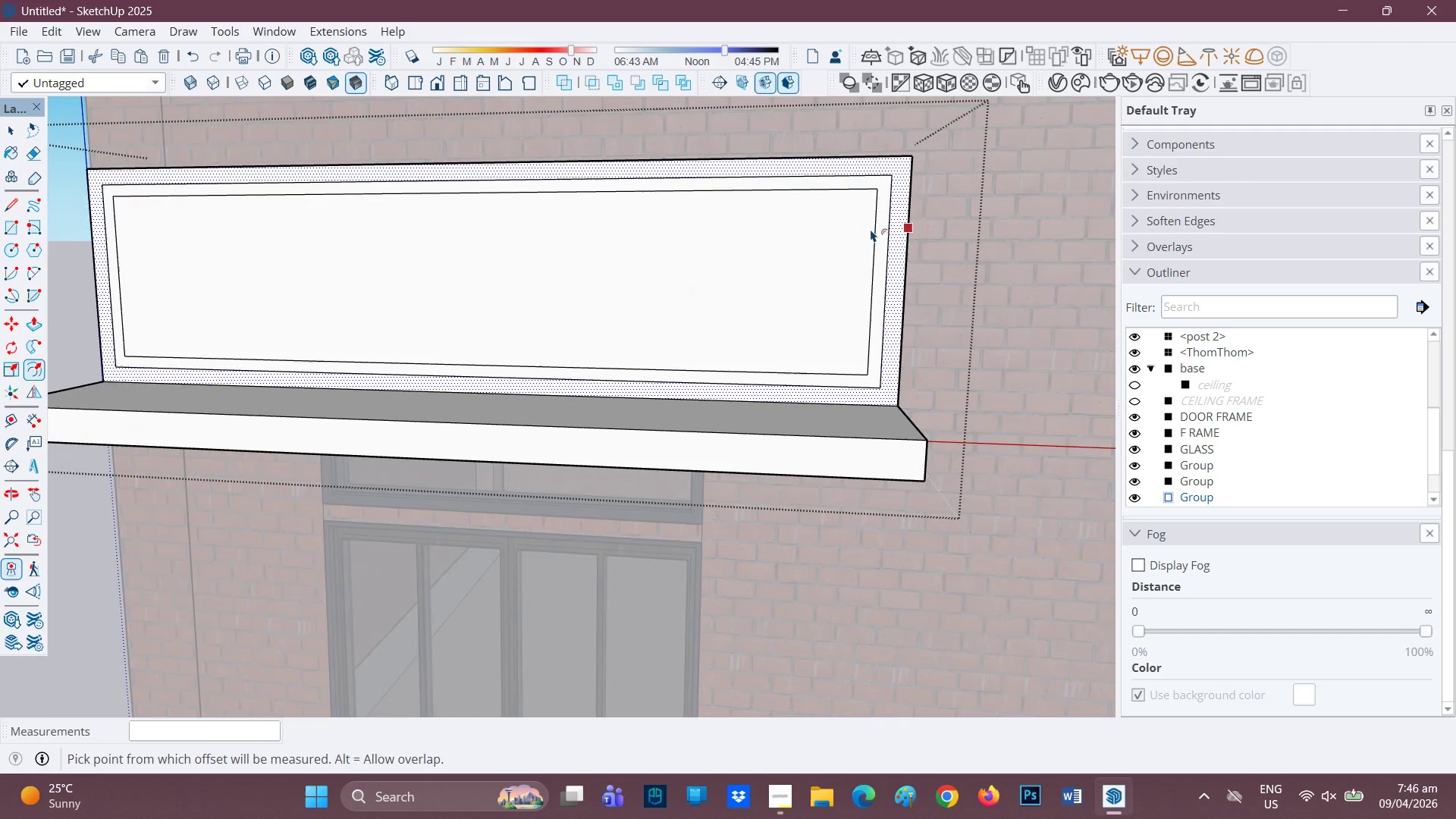 
key(P)
 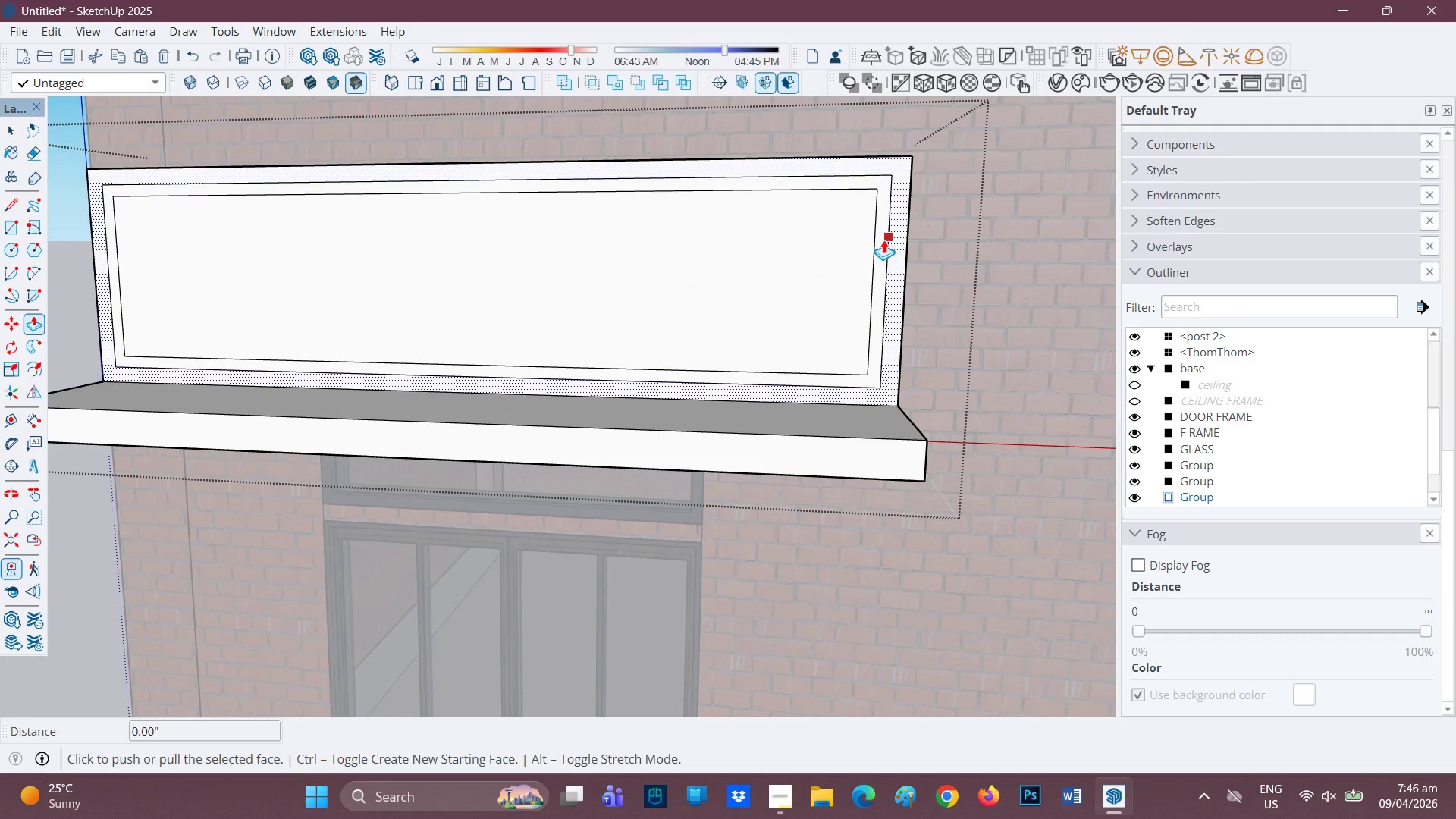 
key(Space)
 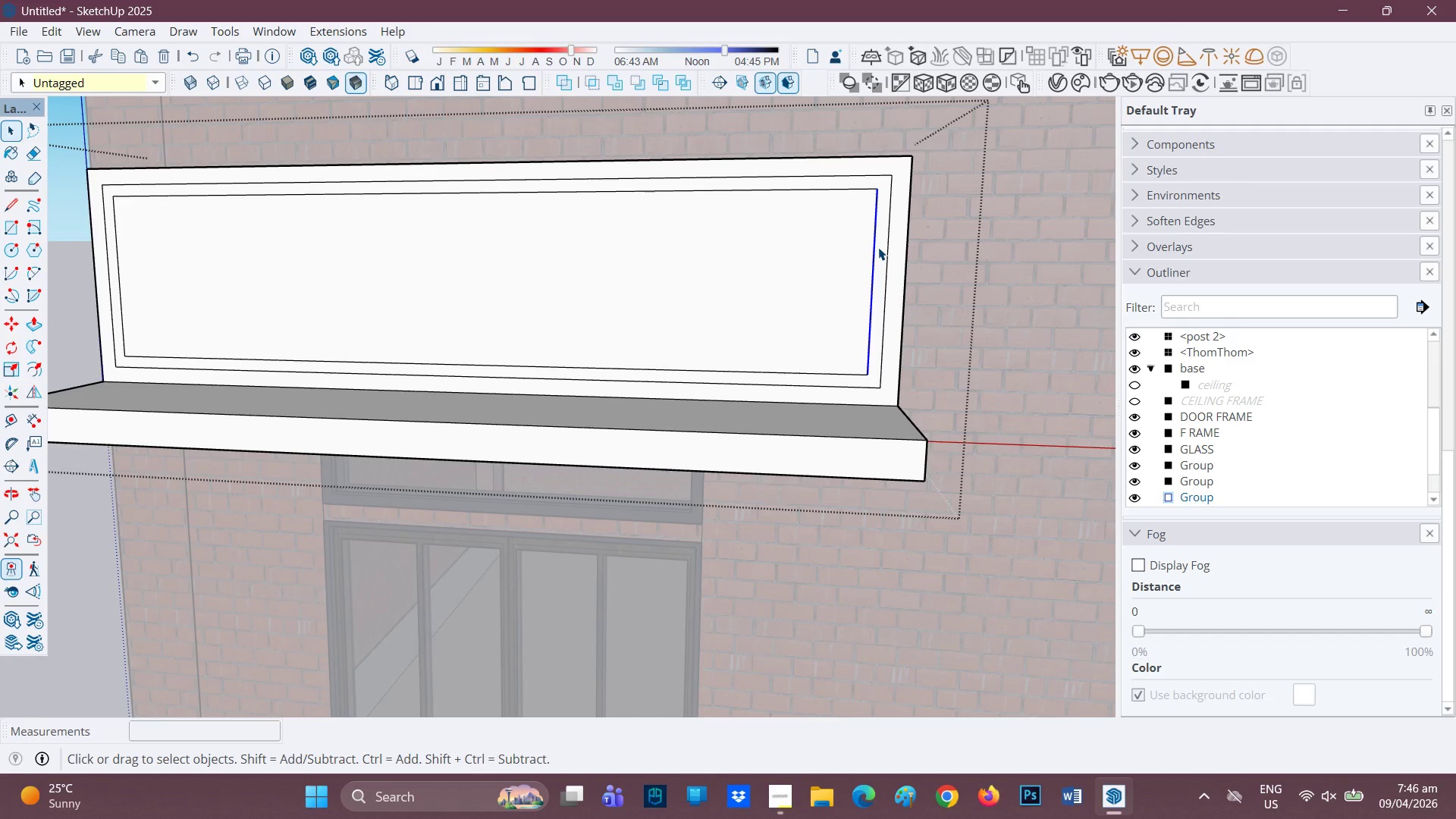 
left_click([879, 247])
 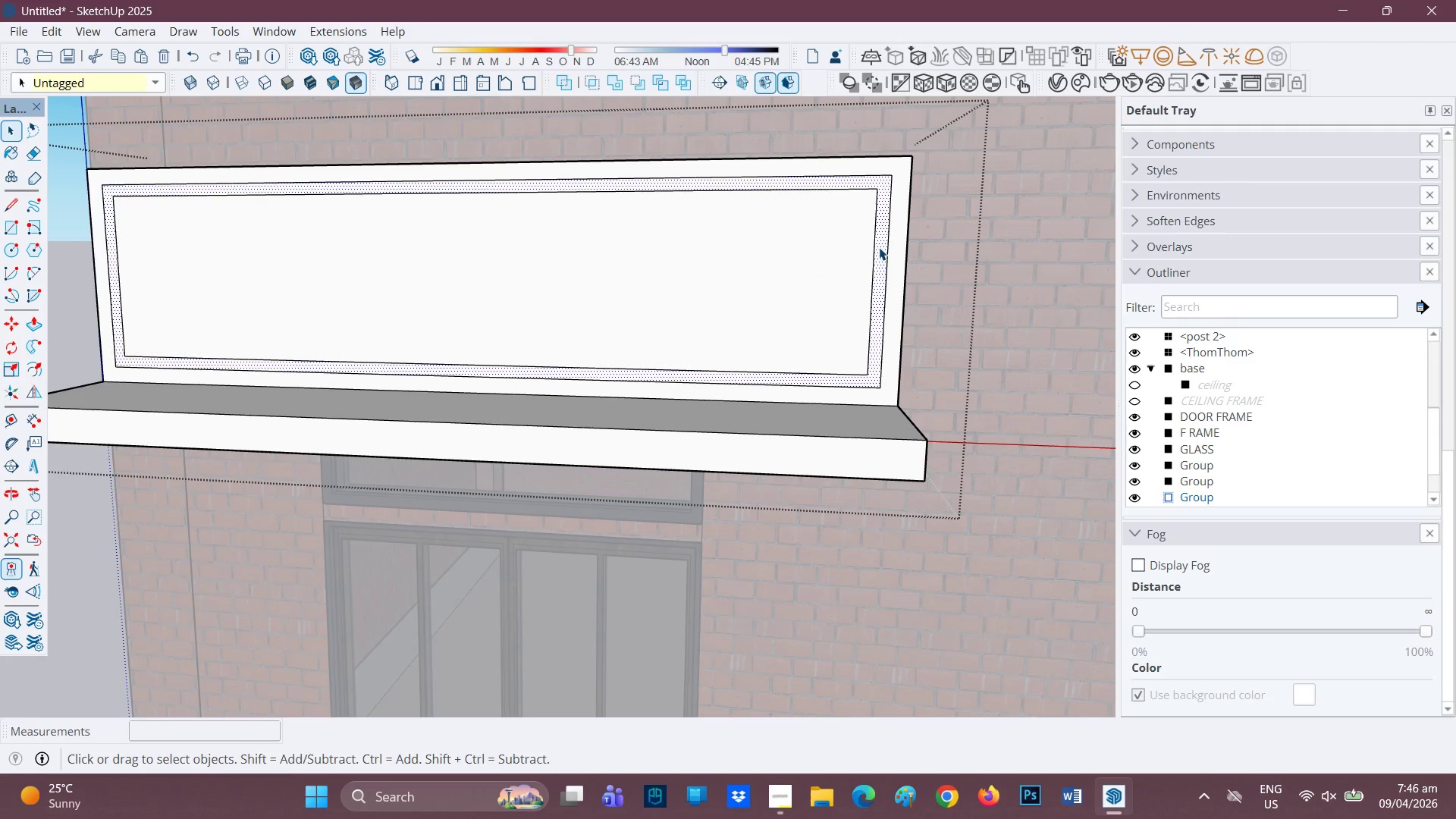 
key(P)
 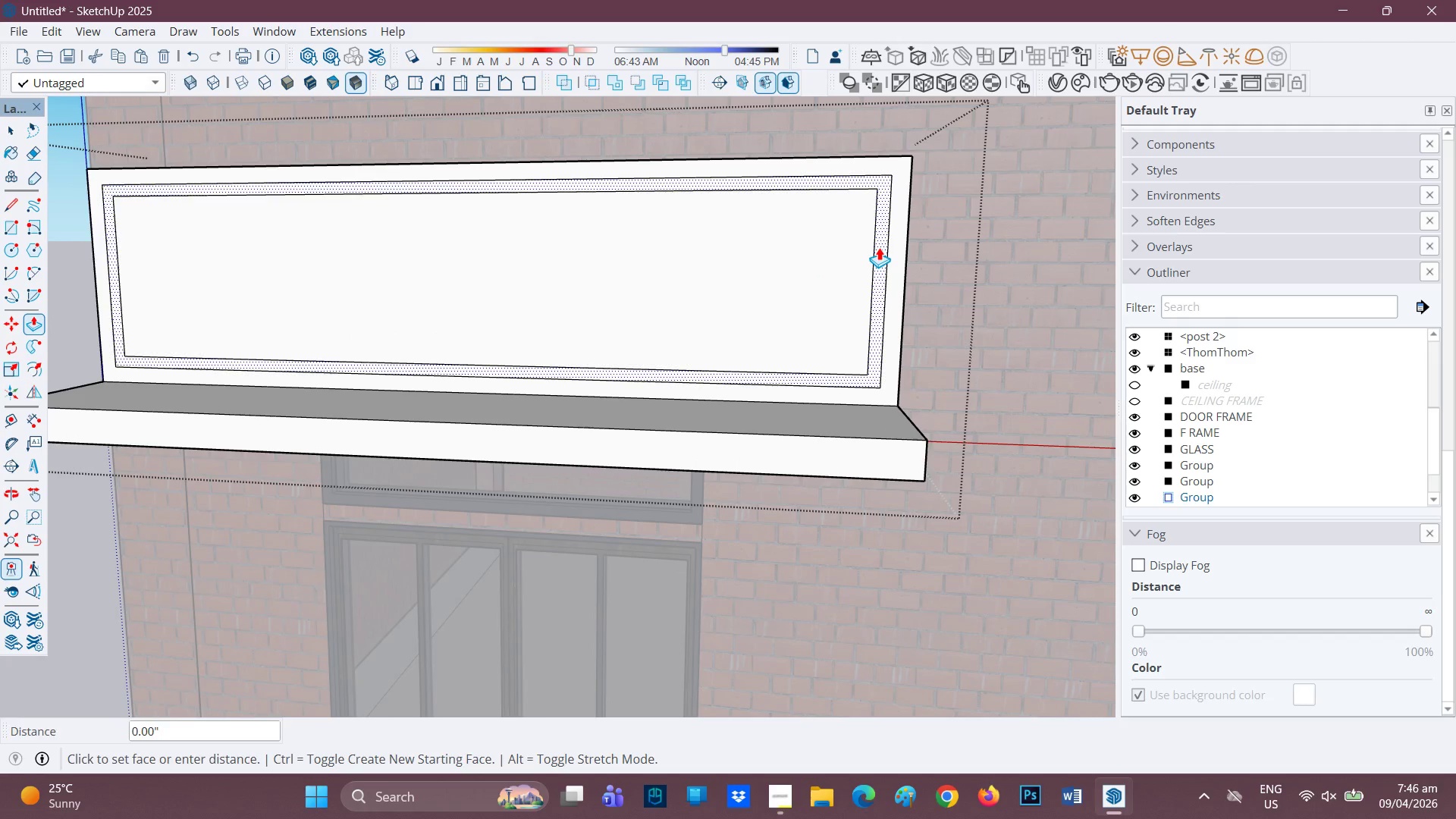 
left_click([879, 247])
 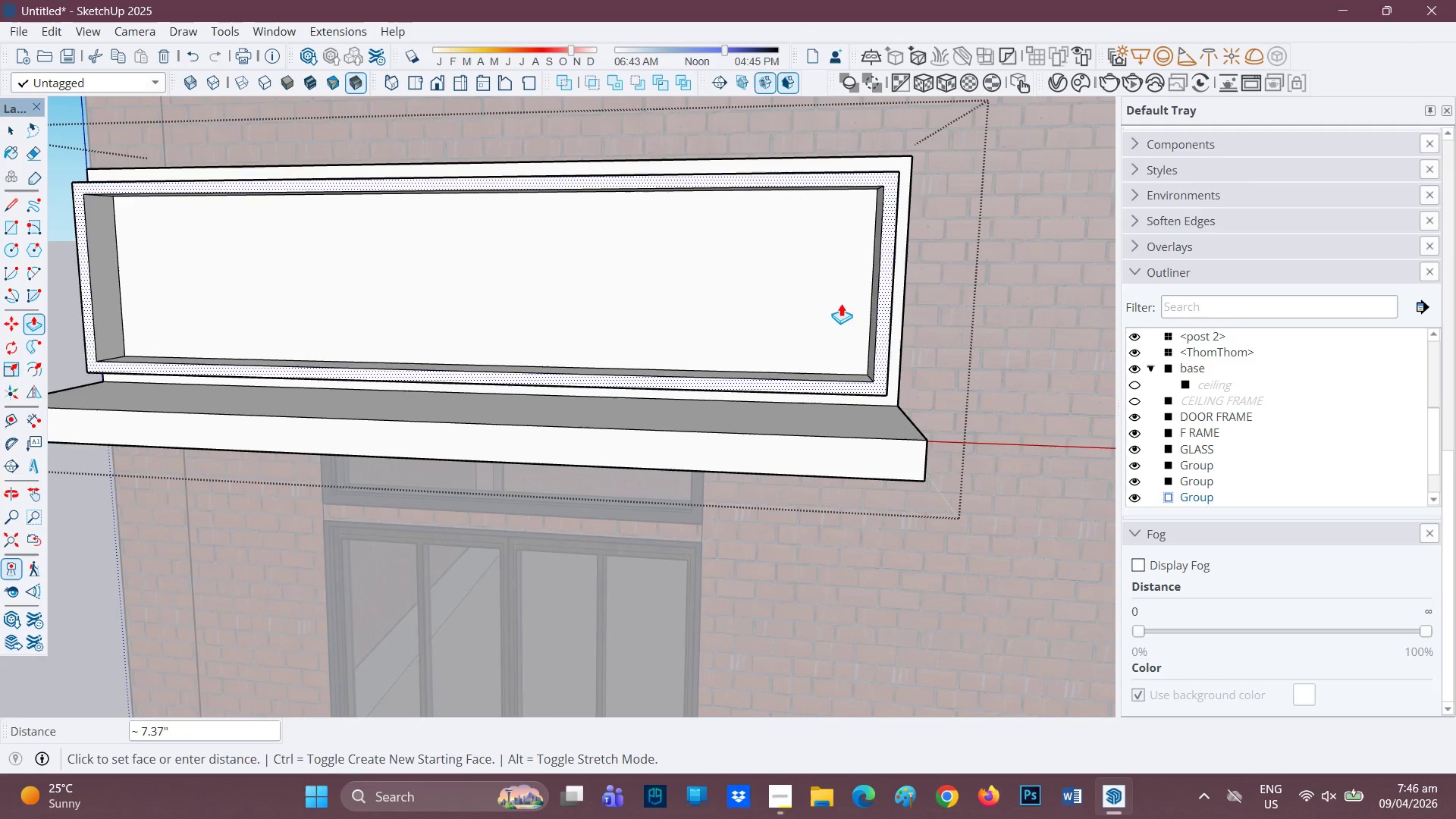 
wait(5.02)
 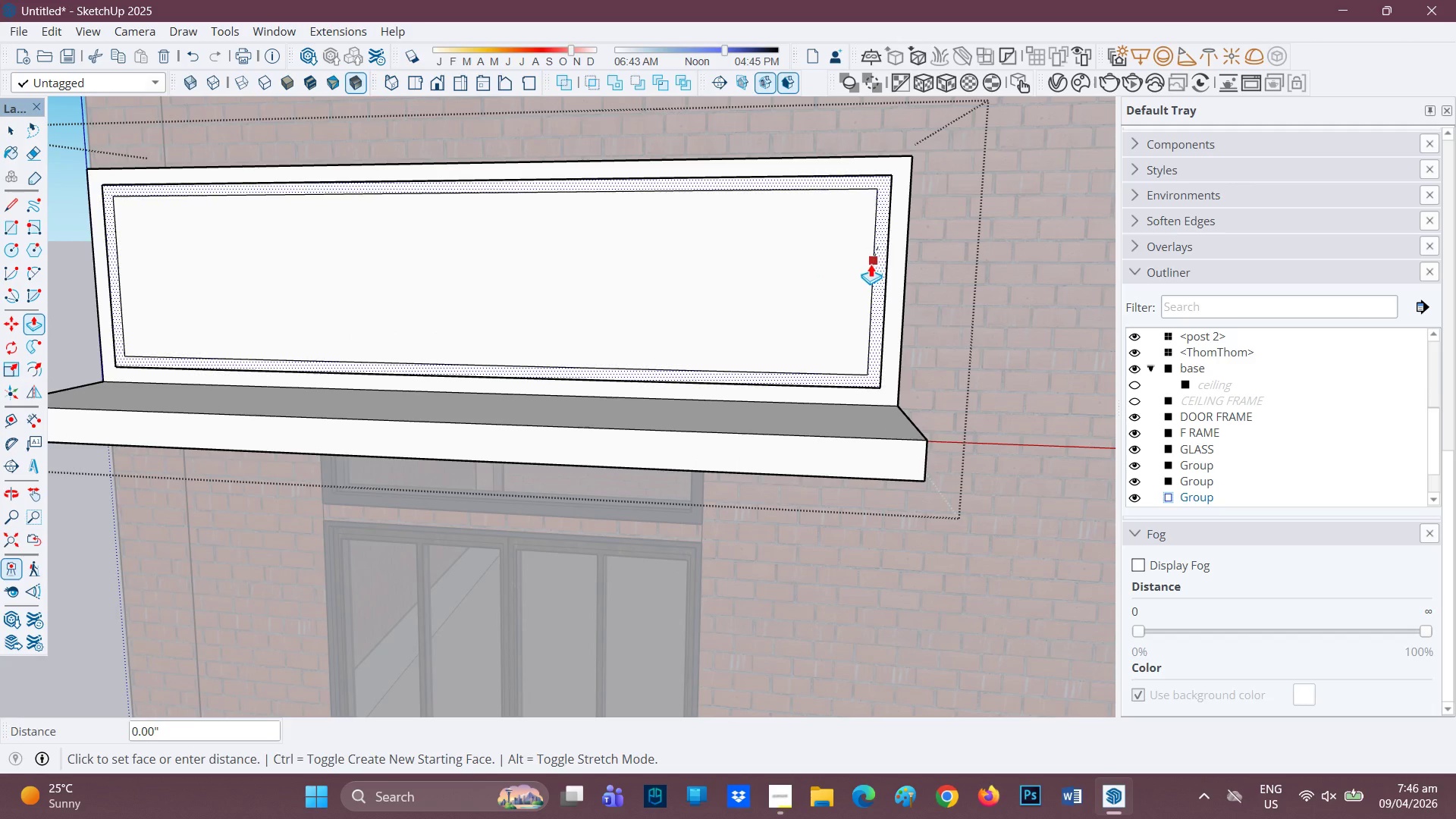 
key(1)
 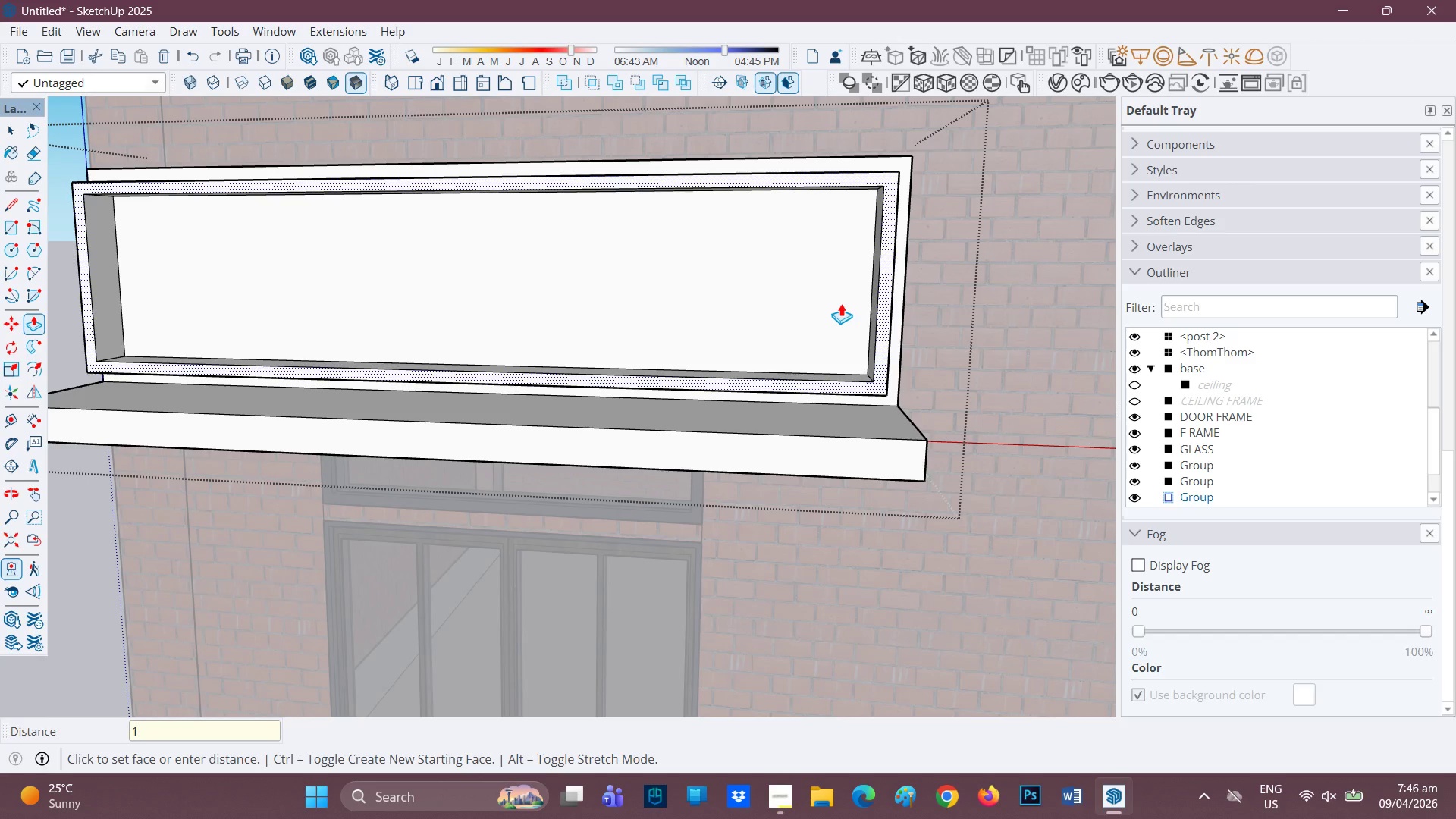 
key(Enter)
 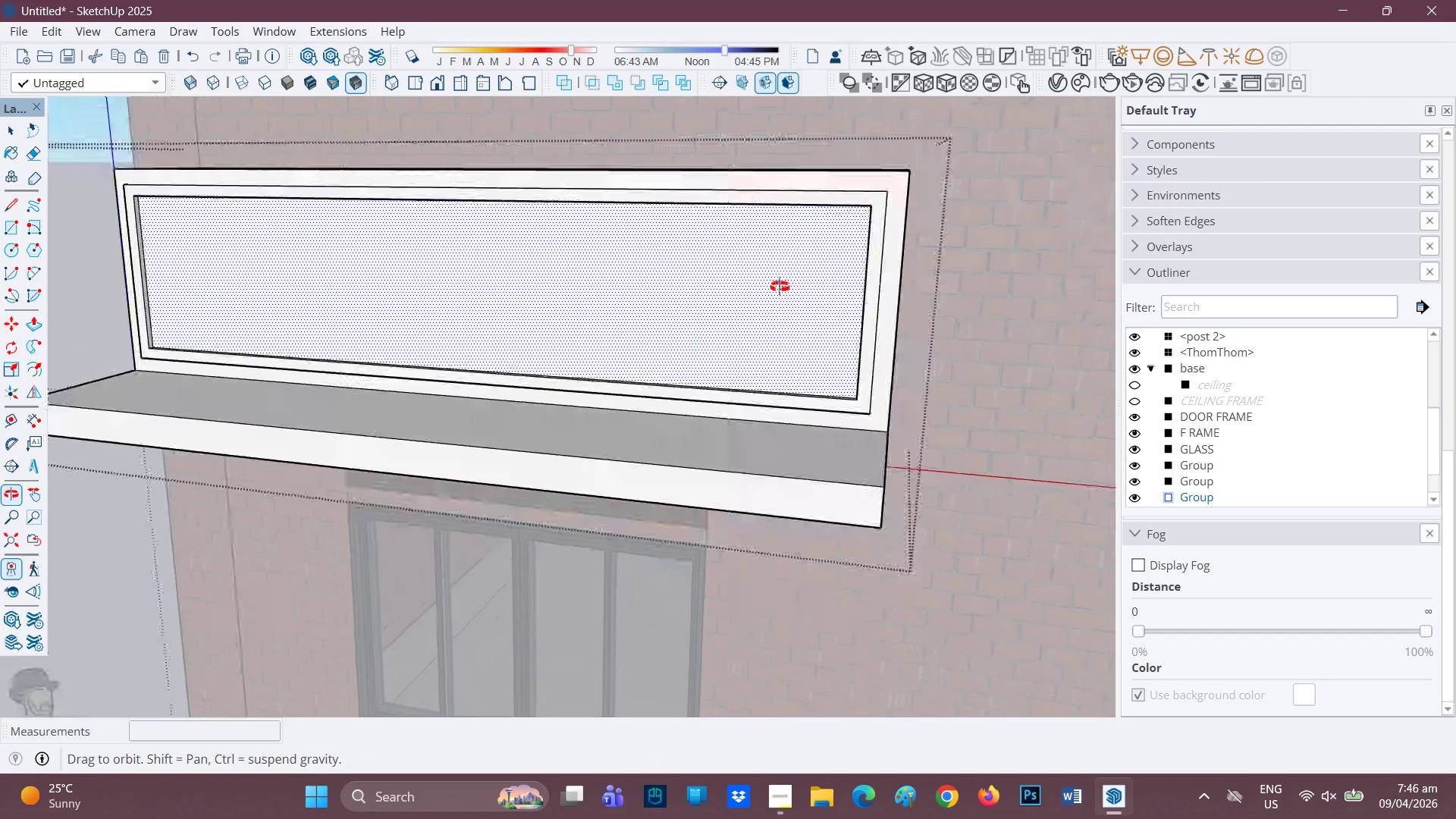 
scroll: coordinate [723, 259], scroll_direction: down, amount: 1.0
 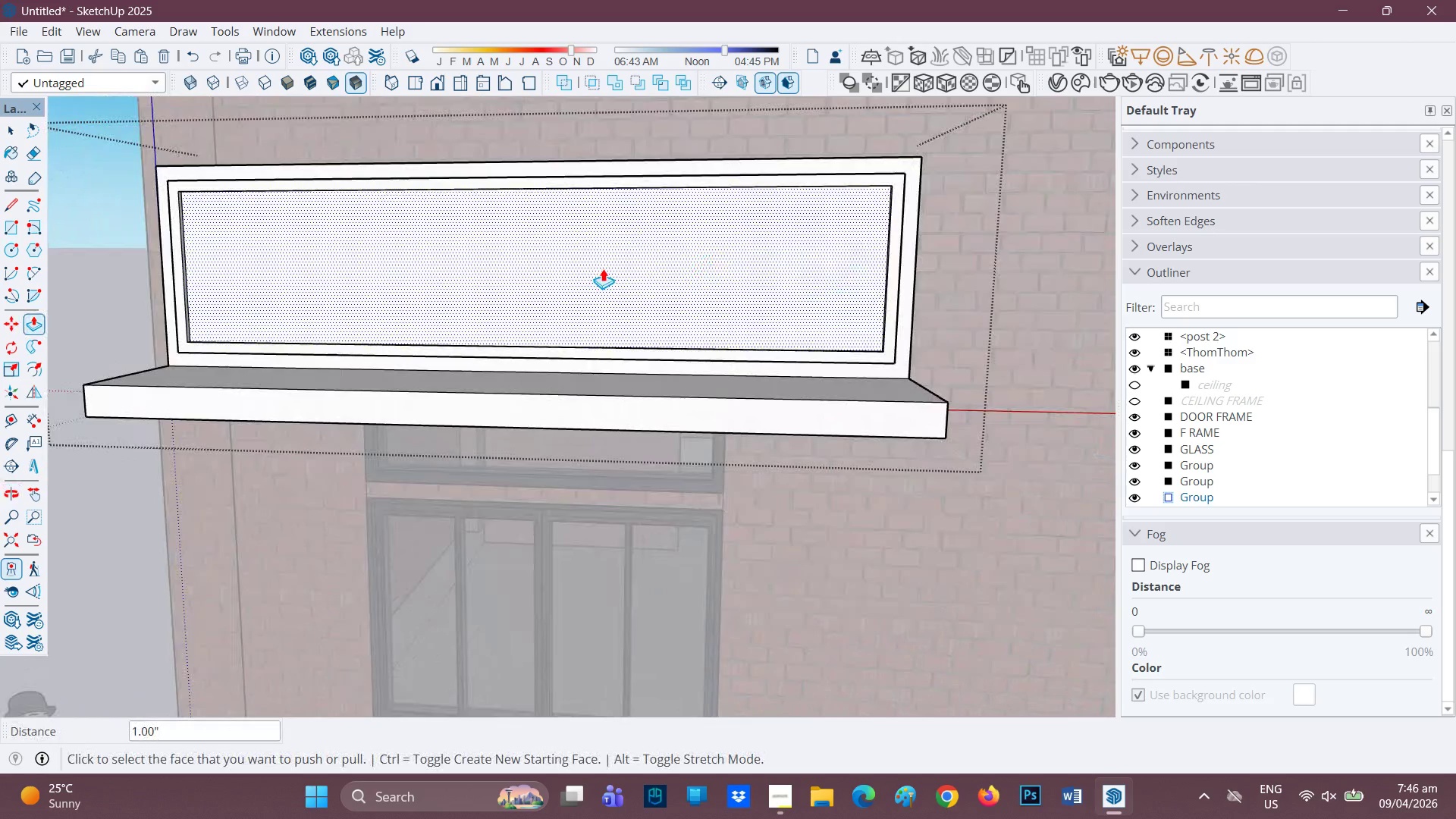 
left_click([603, 268])
 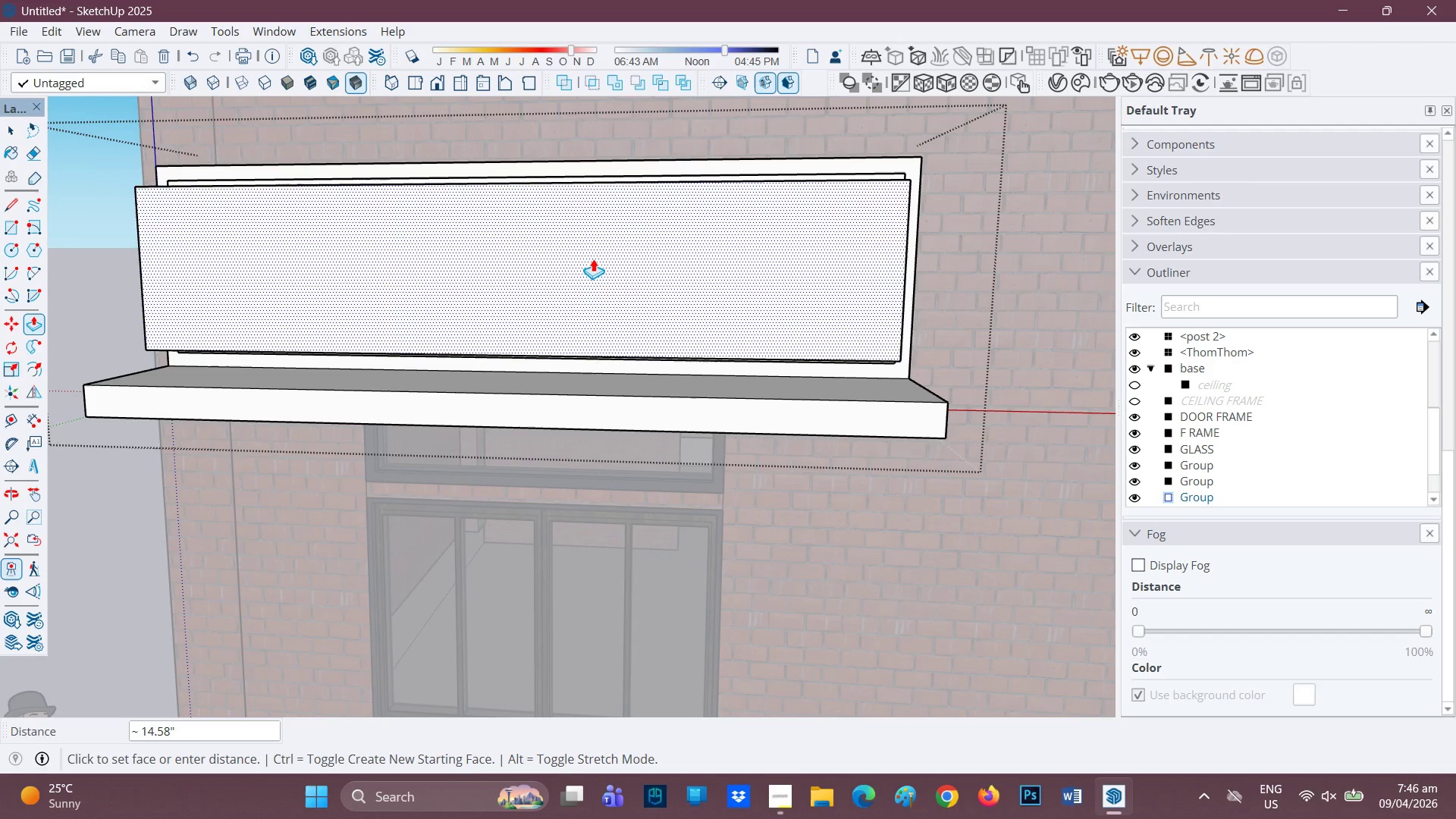 
wait(6.38)
 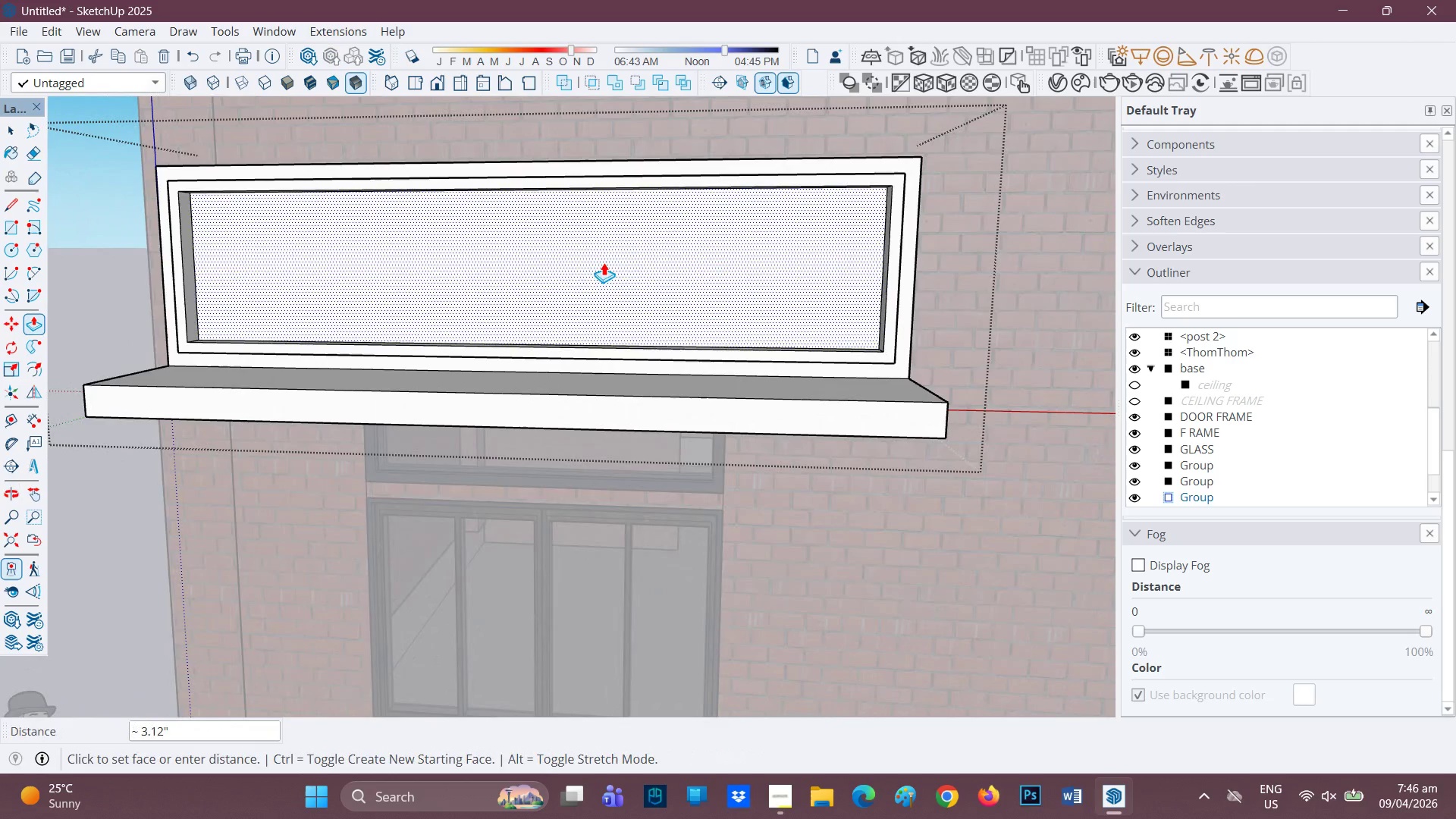 
key(4)
 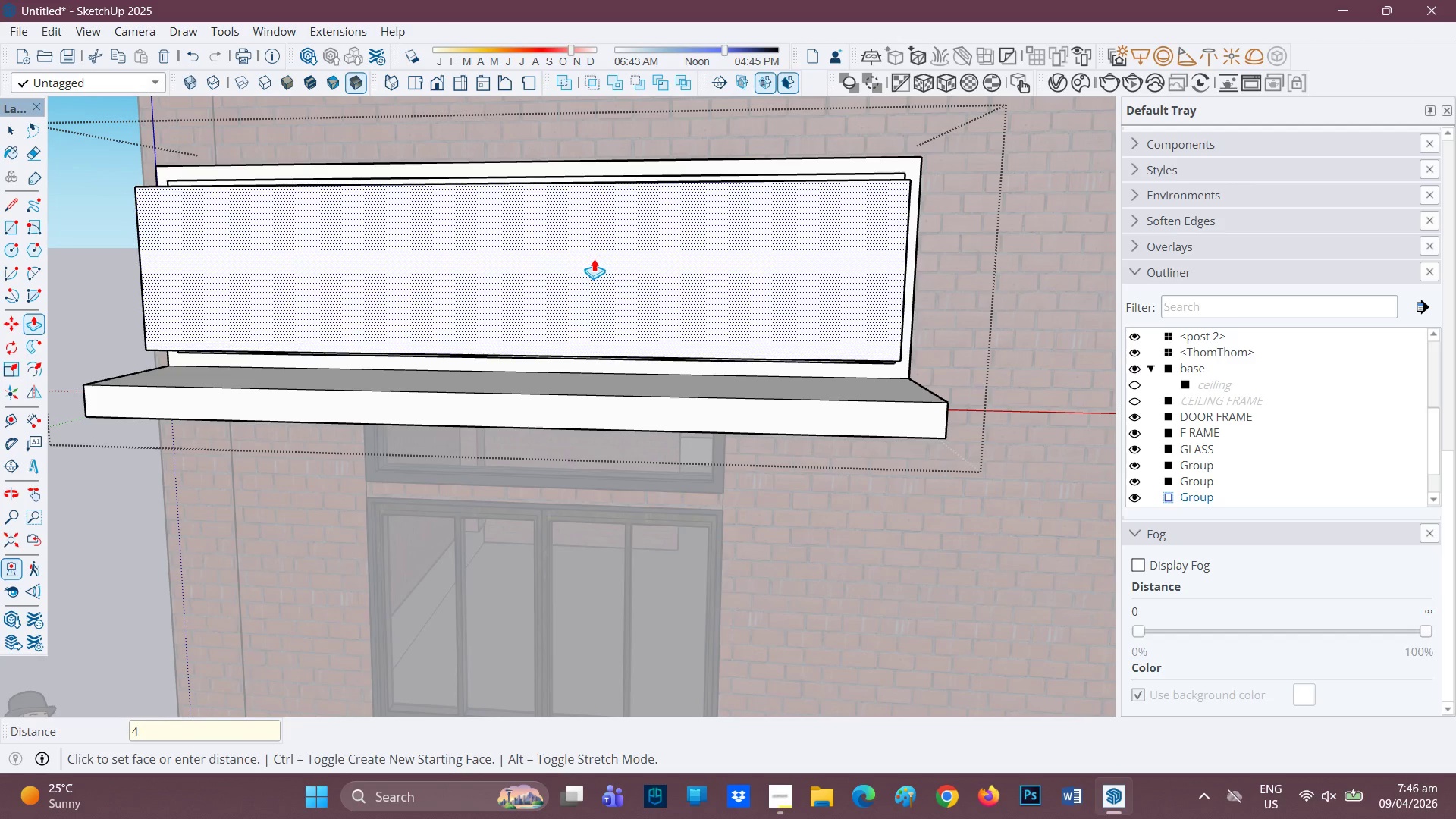 
key(Enter)
 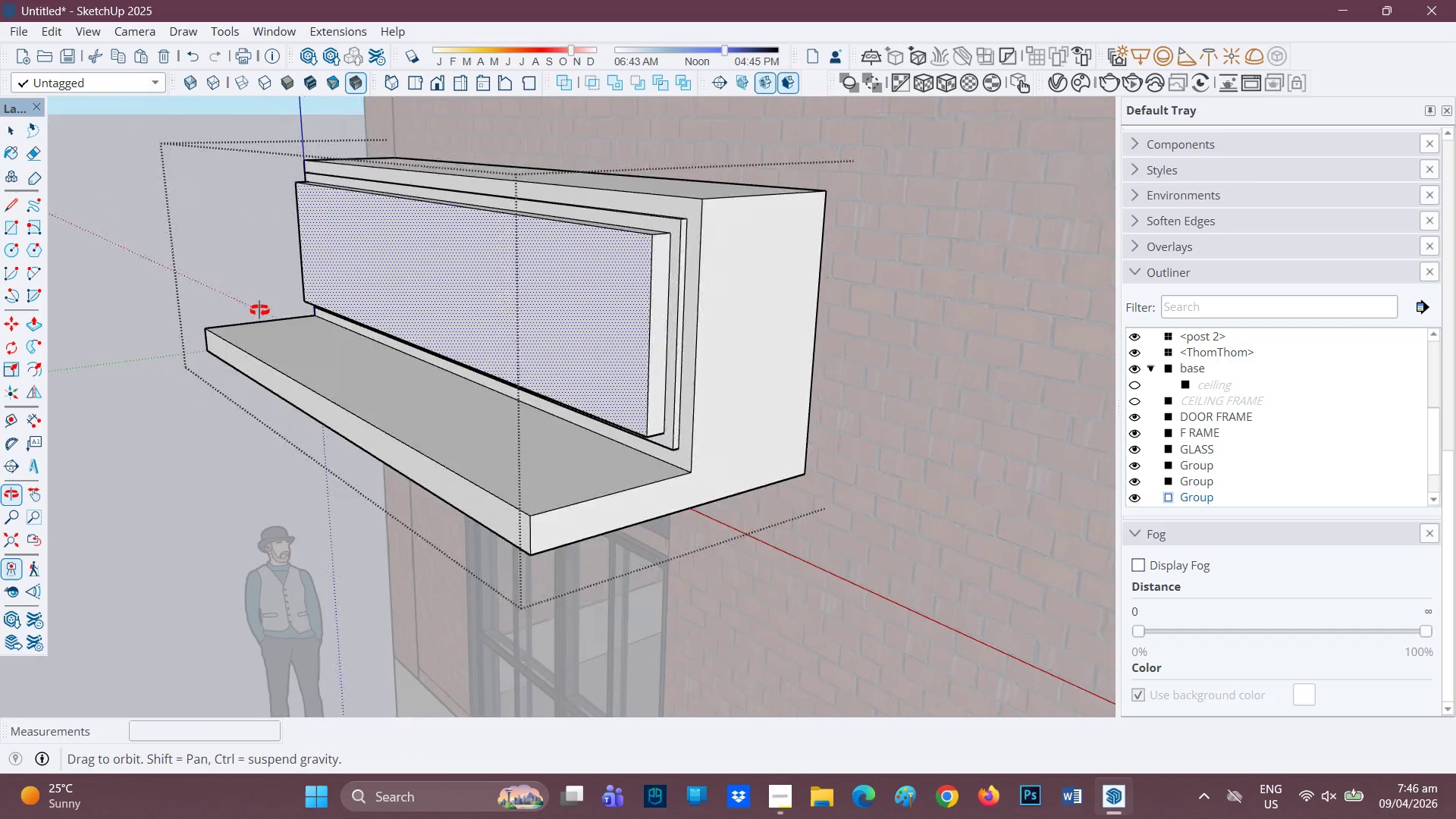 
scroll: coordinate [742, 318], scroll_direction: down, amount: 8.0
 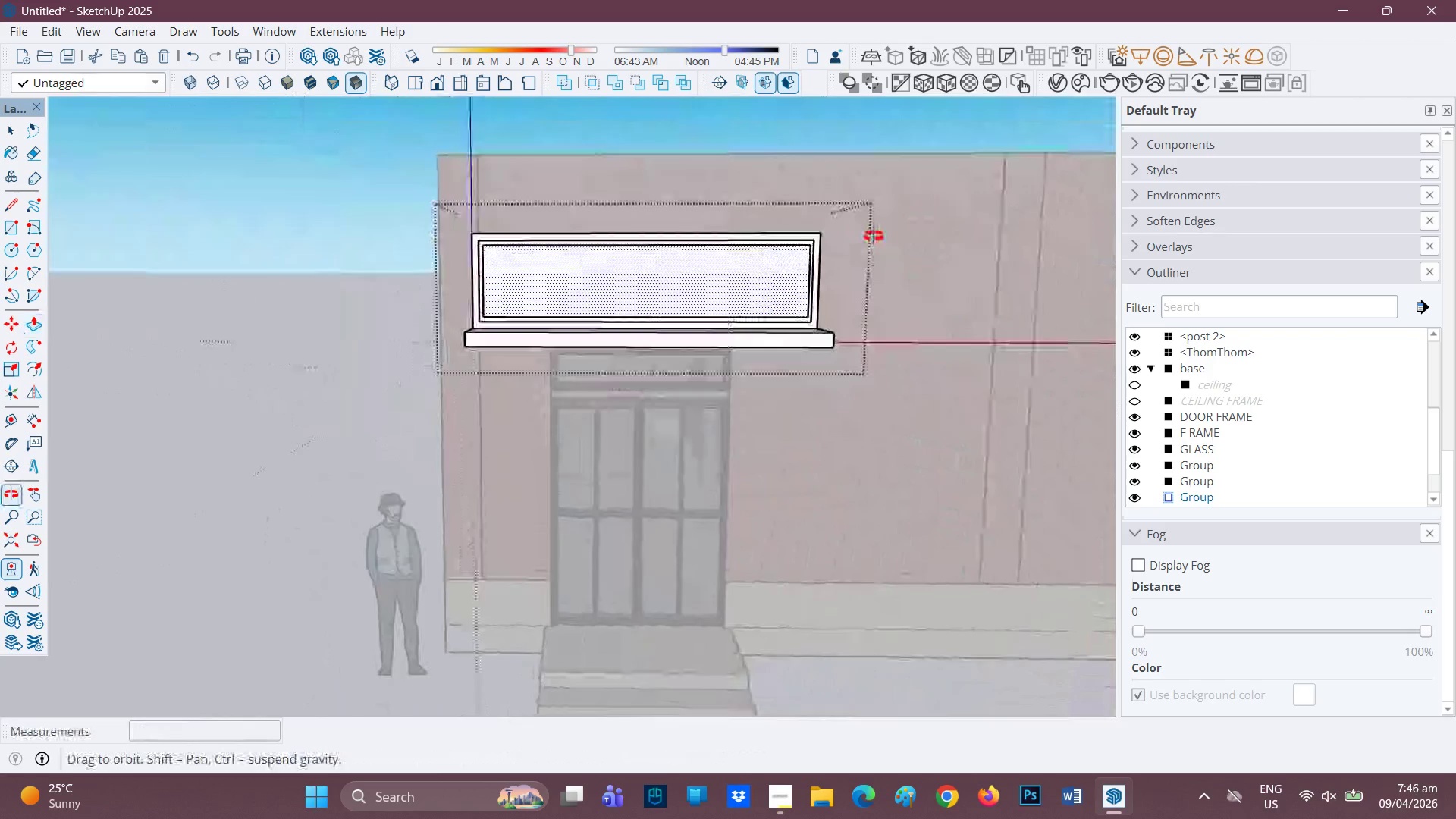 
scroll: coordinate [682, 293], scroll_direction: none, amount: 0.0
 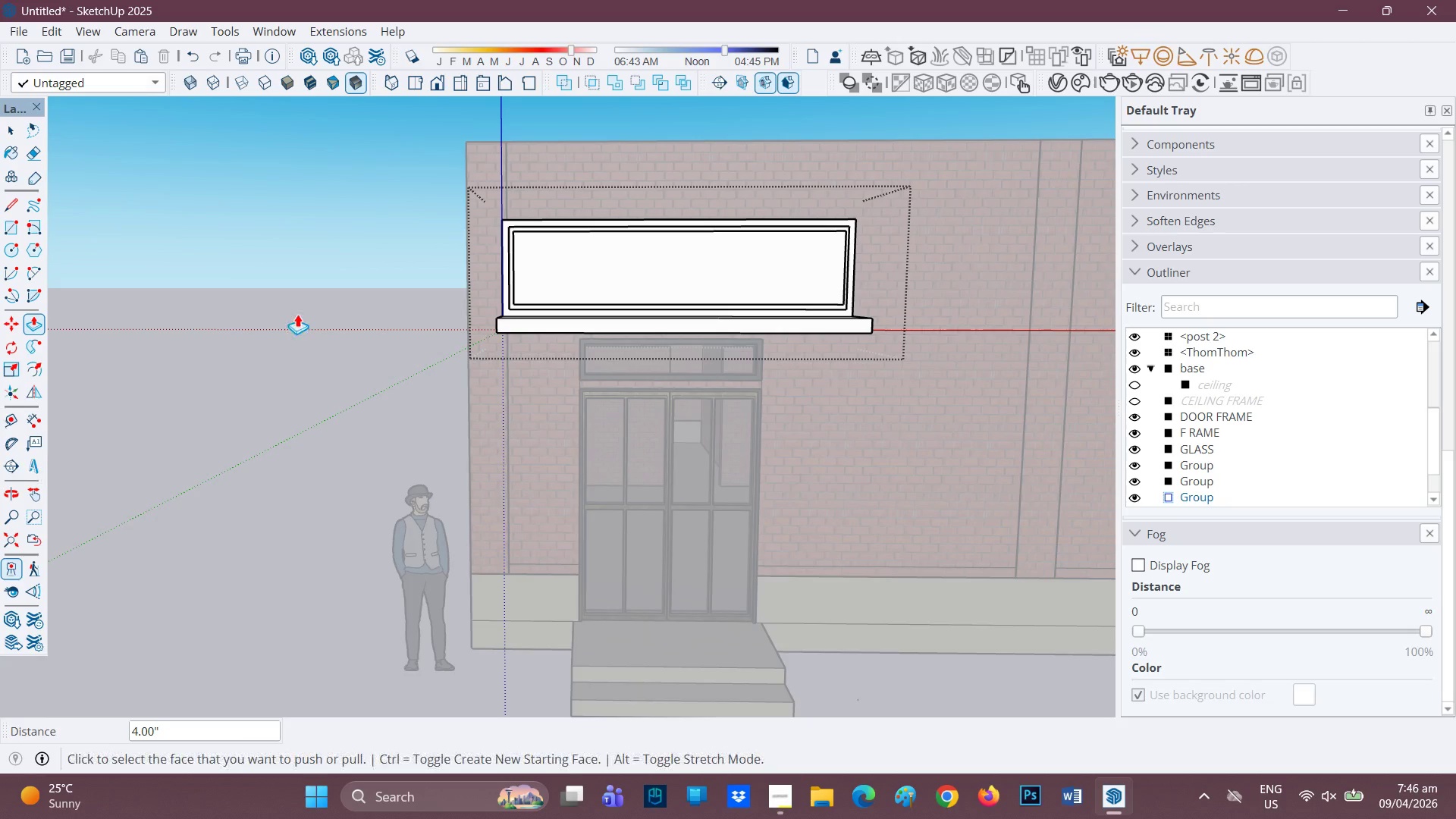 
key(Space)
 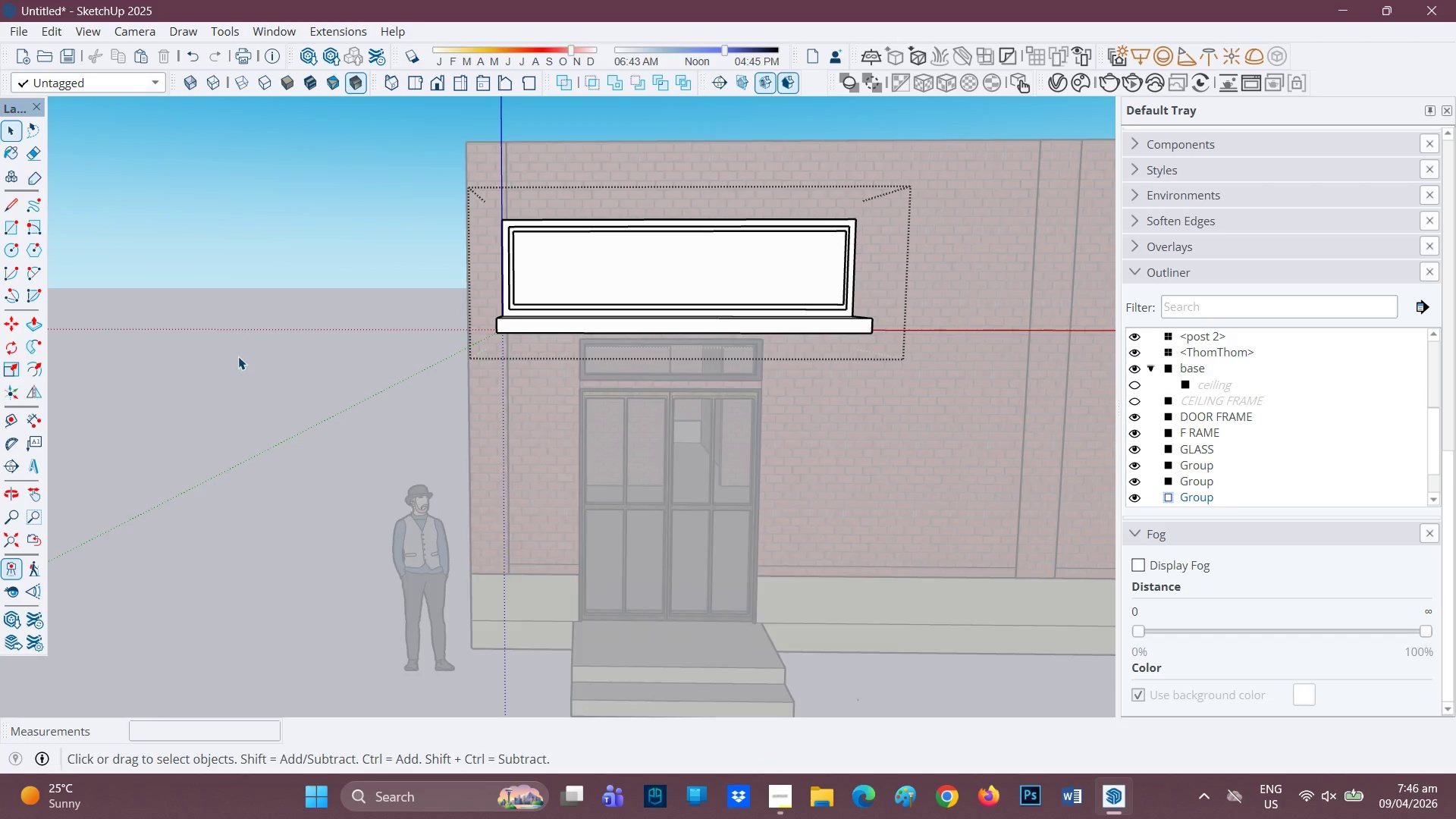 
left_click([238, 356])
 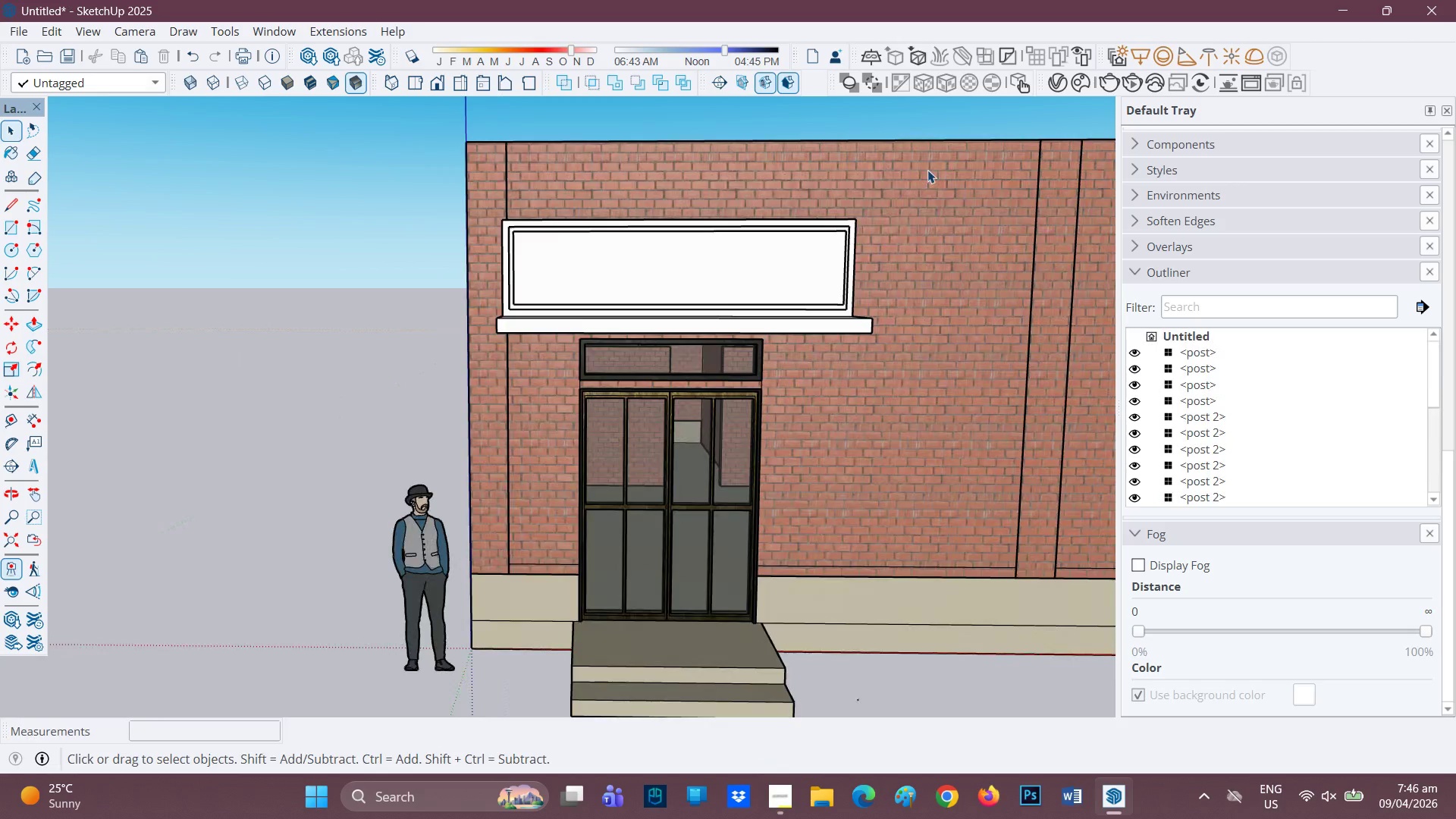 
scroll: coordinate [583, 305], scroll_direction: up, amount: 7.0
 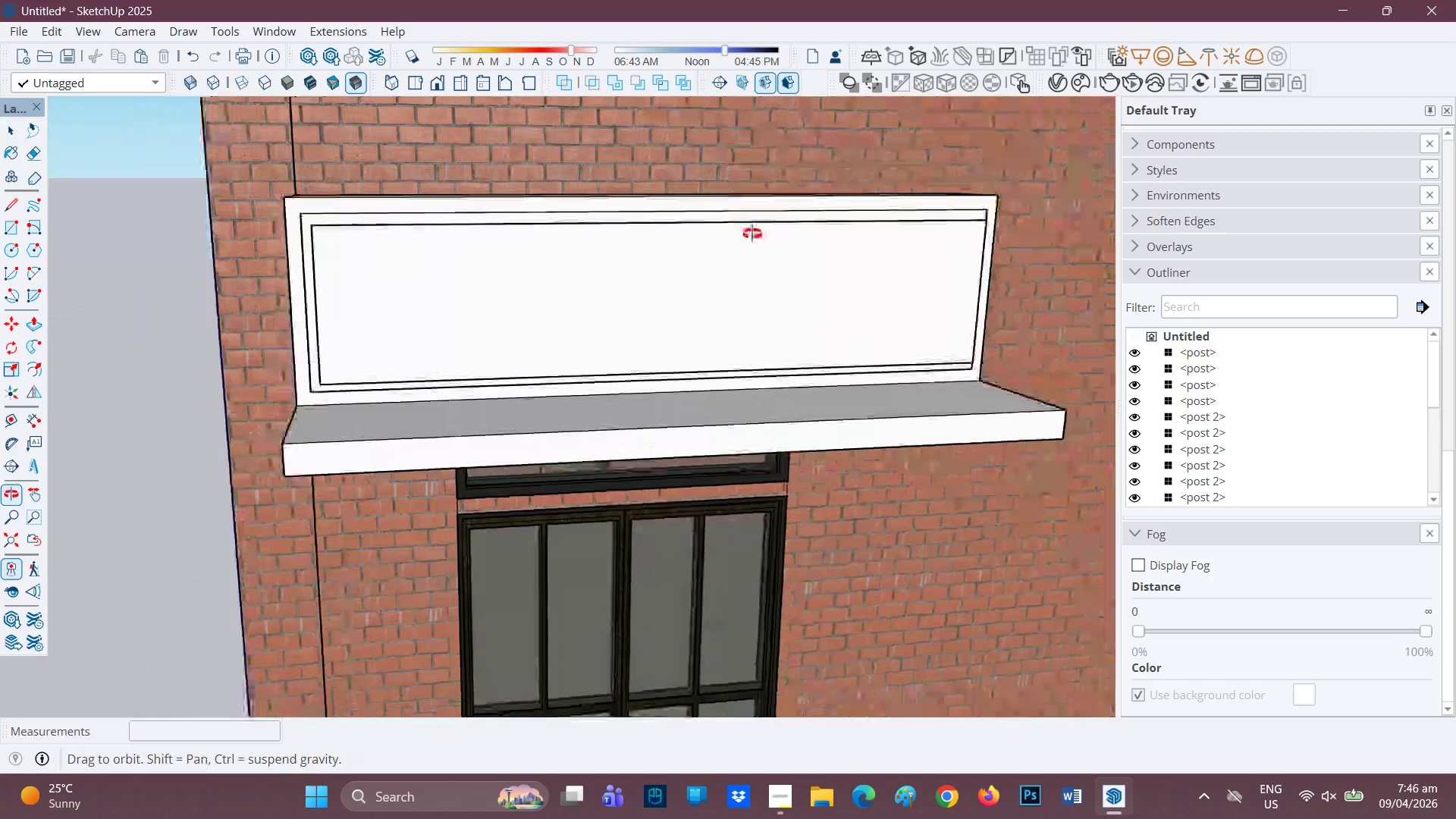 
scroll: coordinate [432, 280], scroll_direction: none, amount: 0.0
 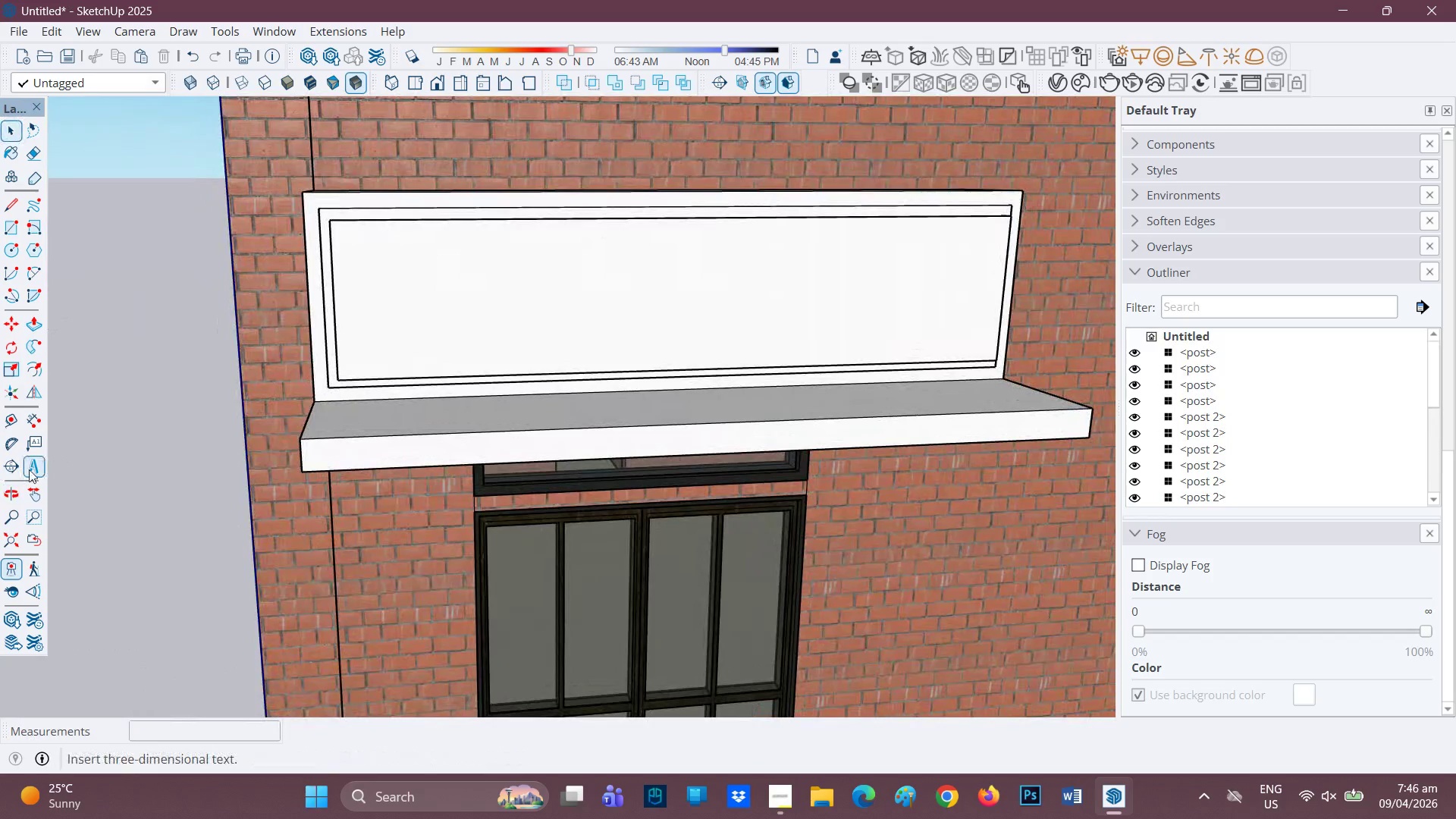 
left_click_drag(start_coordinate=[26, 471], to_coordinate=[30, 471])
 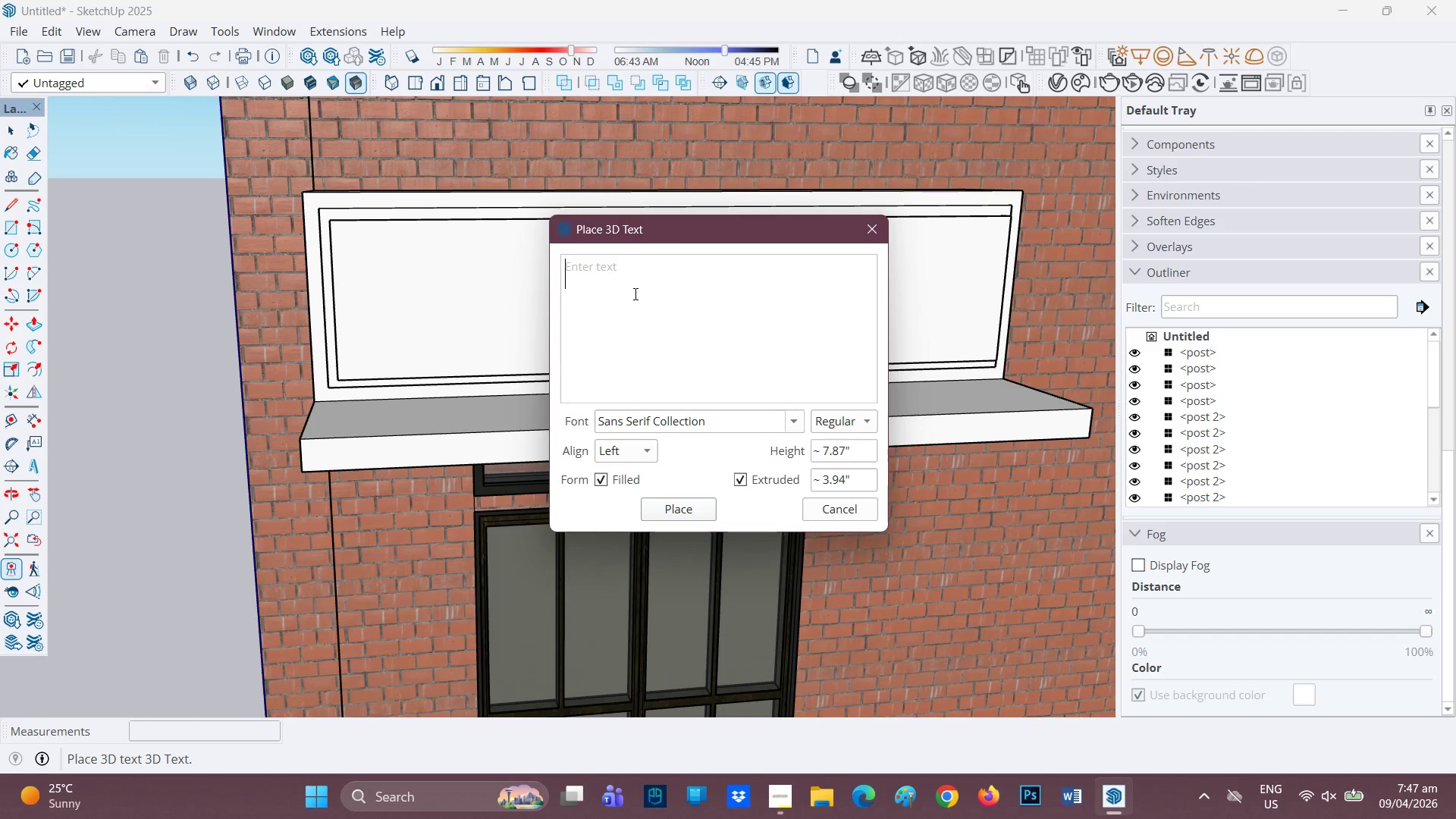 
type(I V)
key(Backspace)
key(Backspace)
type(VY ATELIER)
 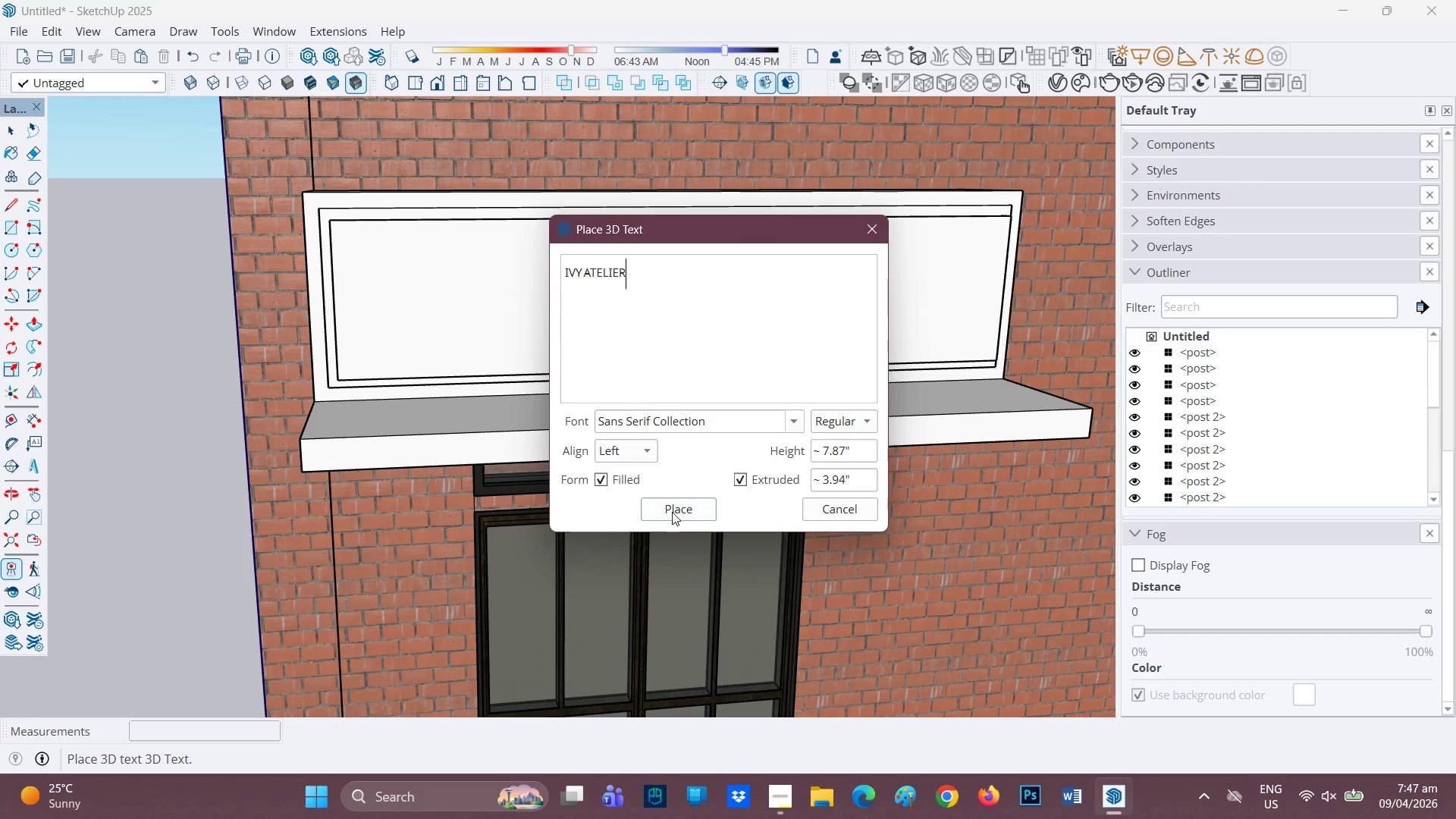 
left_click([671, 513])
 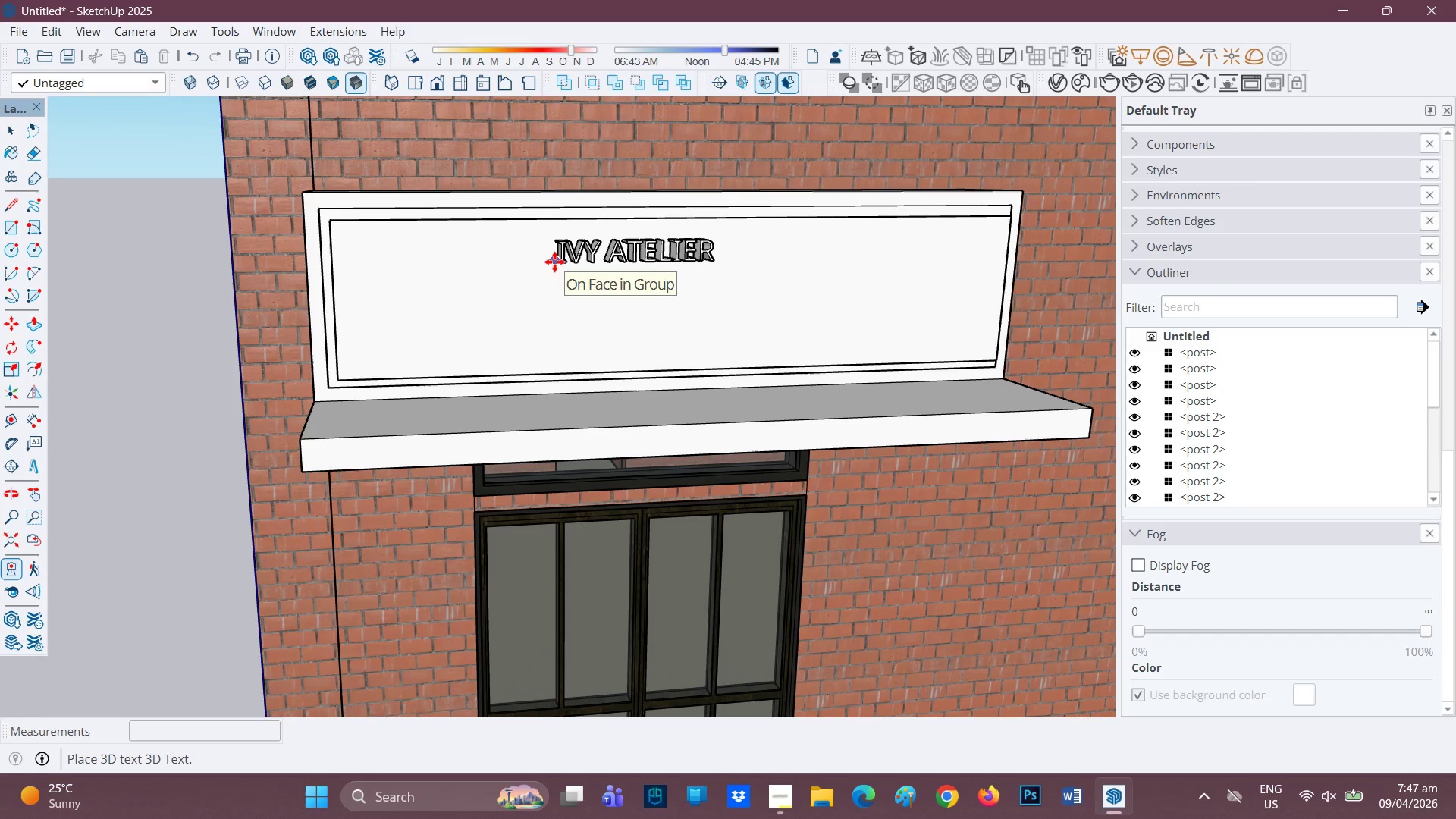 
left_click([563, 265])
 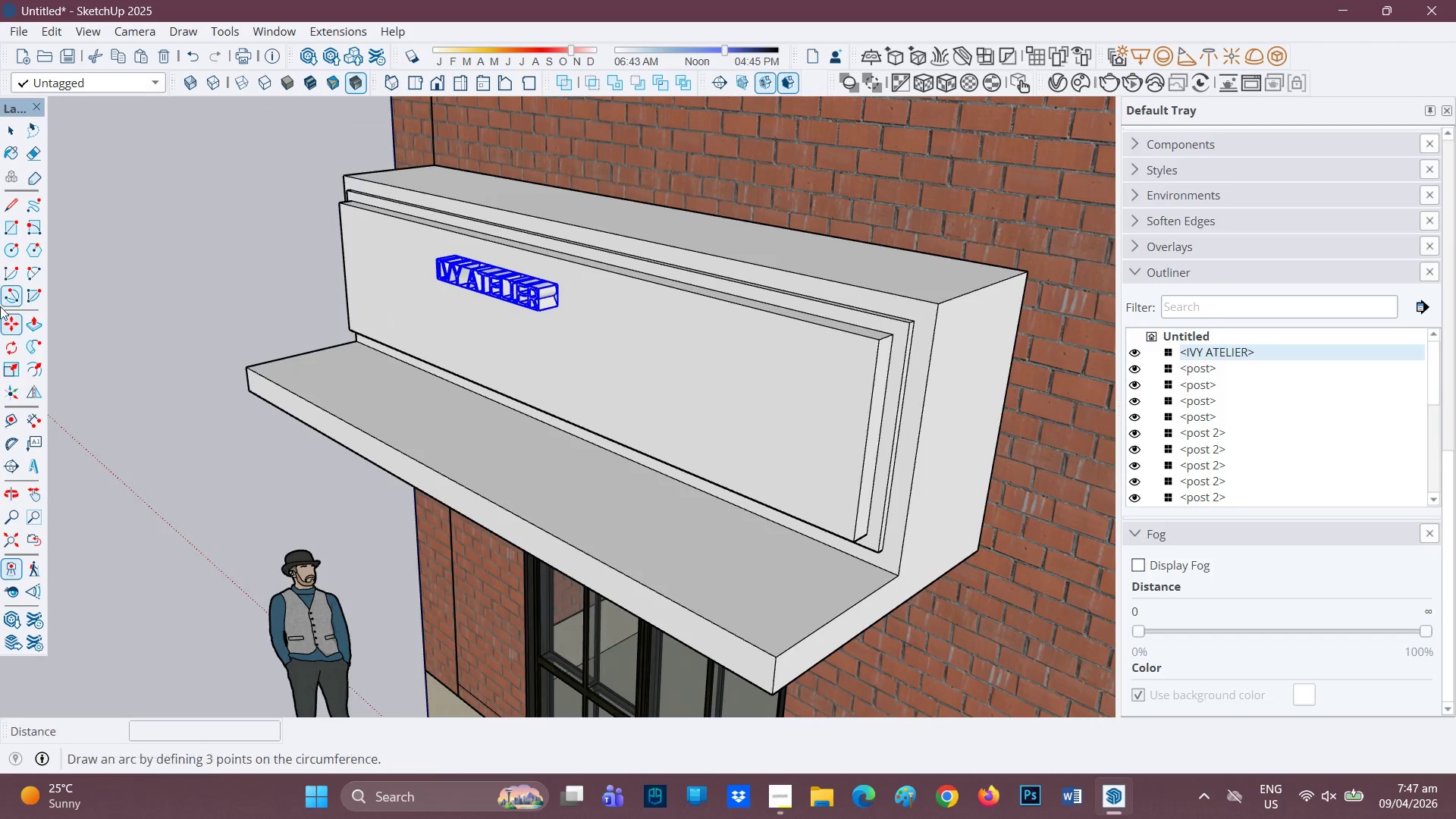 
left_click([10, 370])
 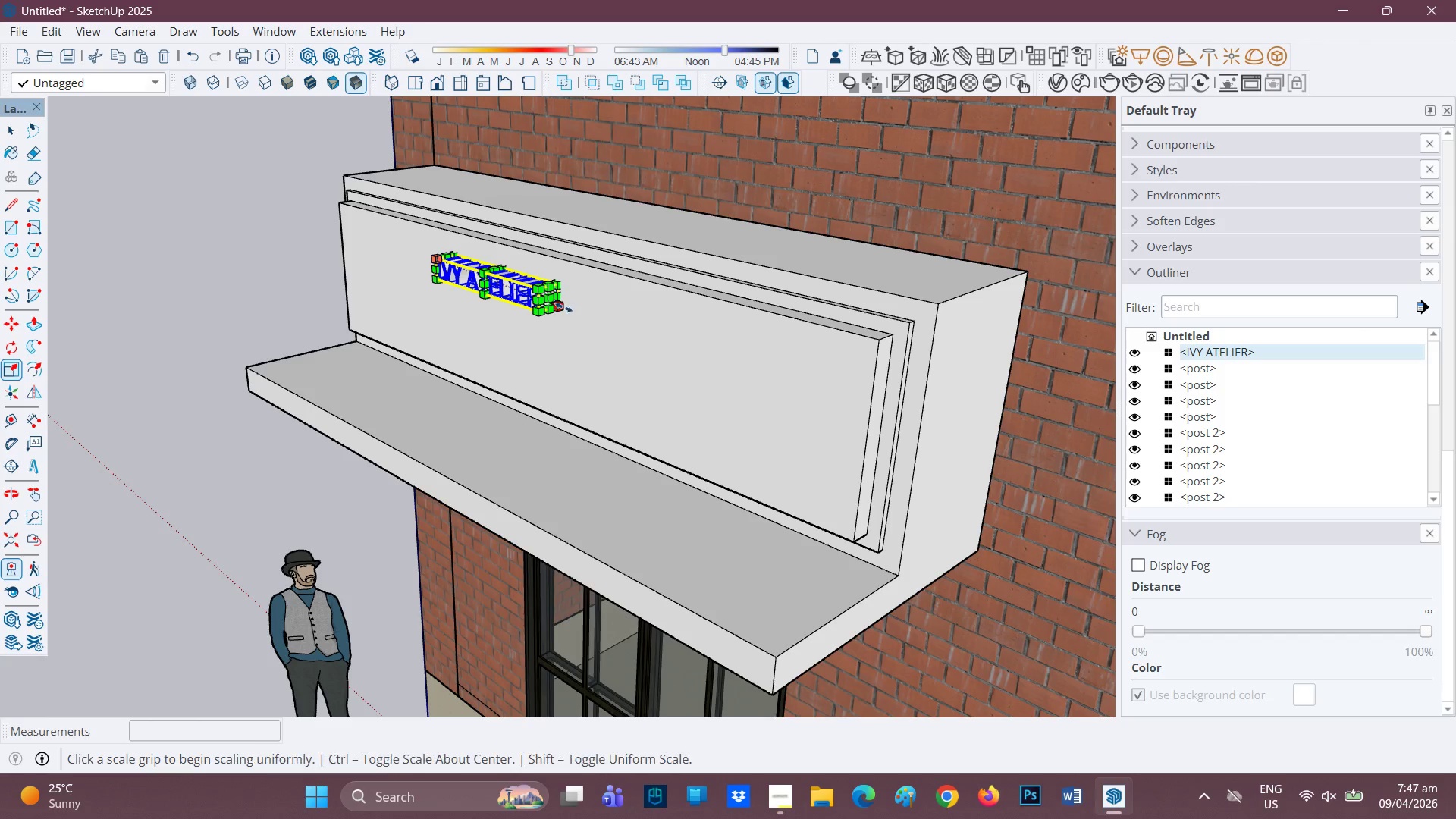 
left_click([563, 307])
 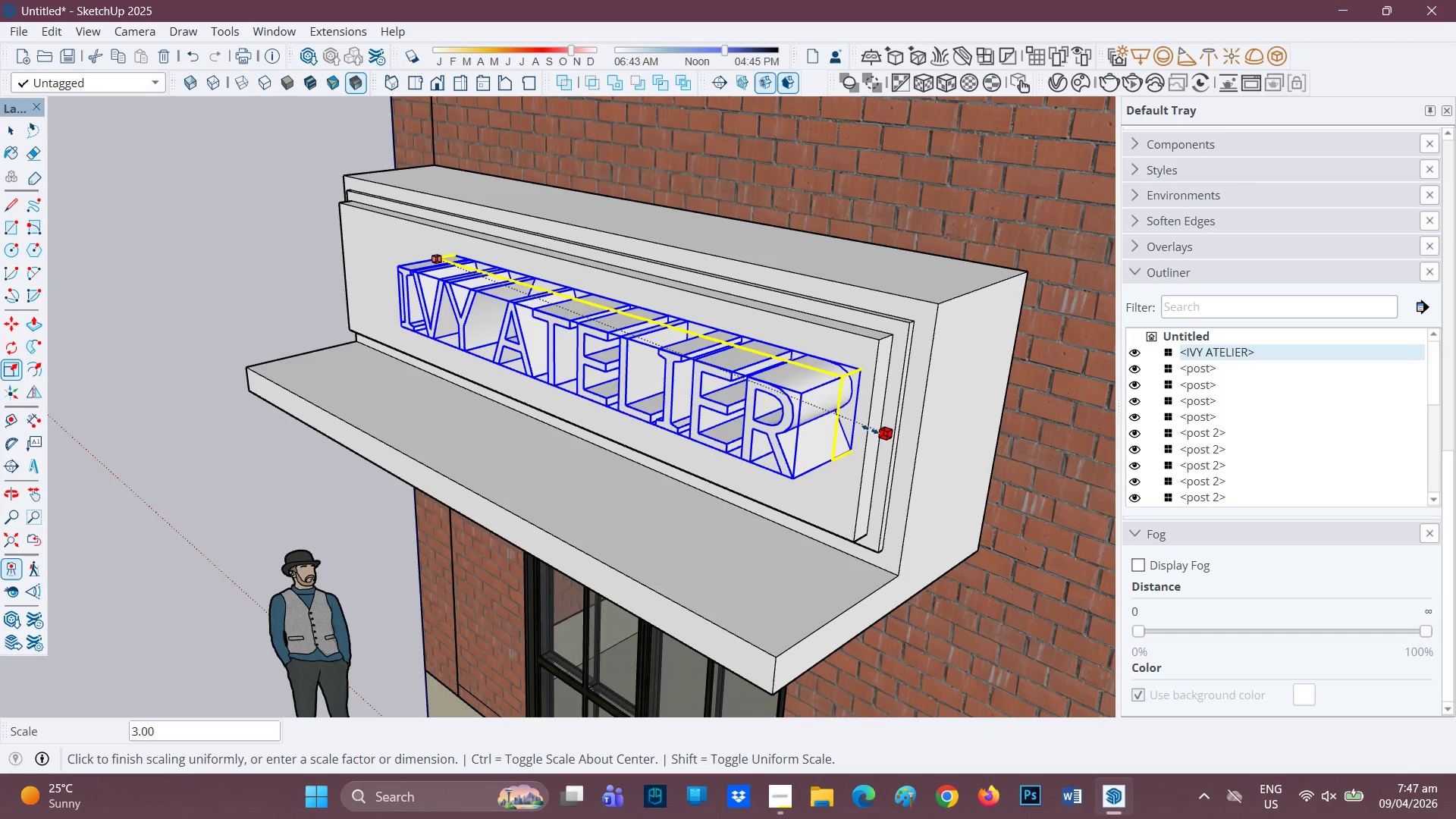 
left_click([867, 429])
 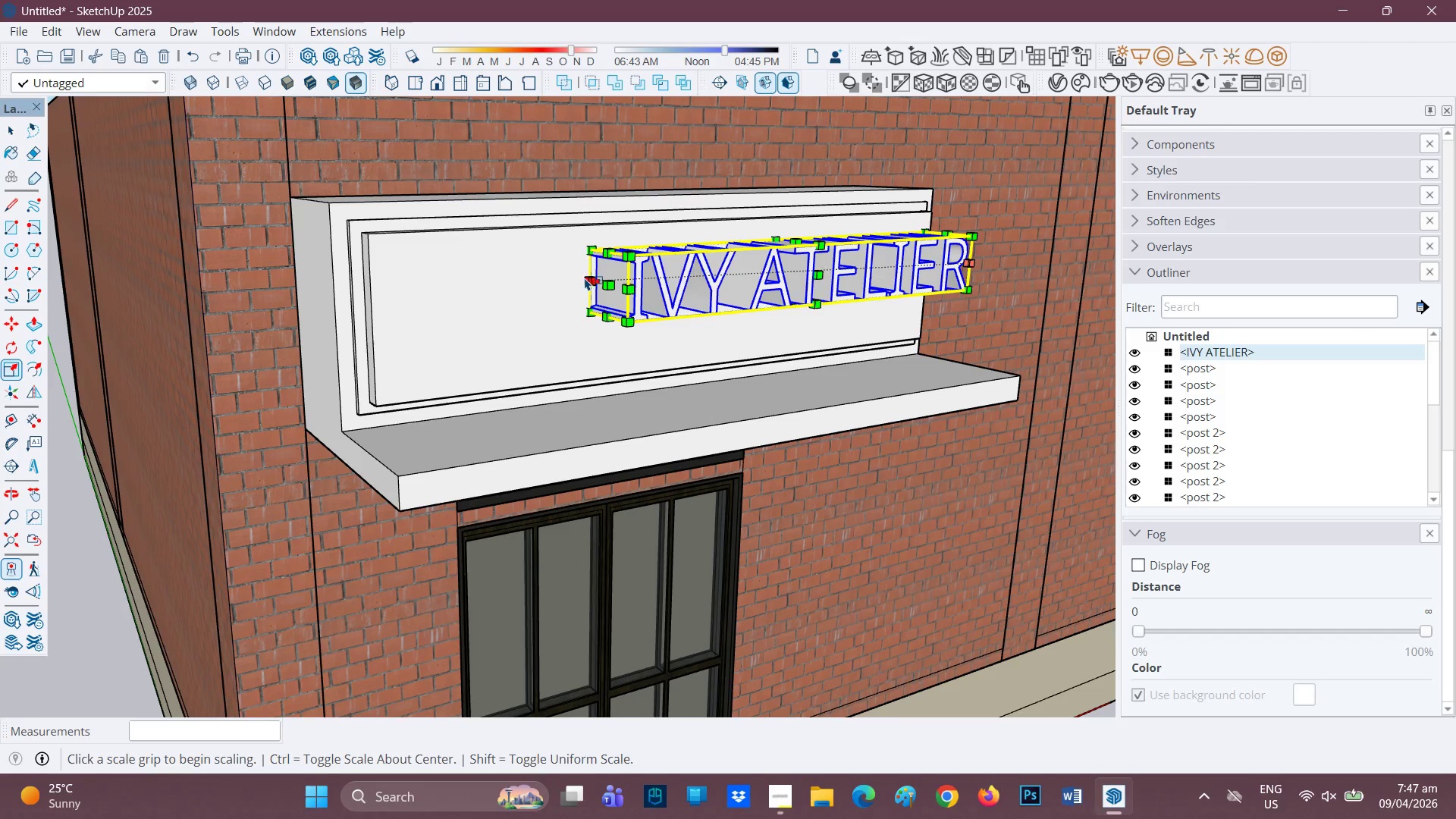 
left_click([588, 284])
 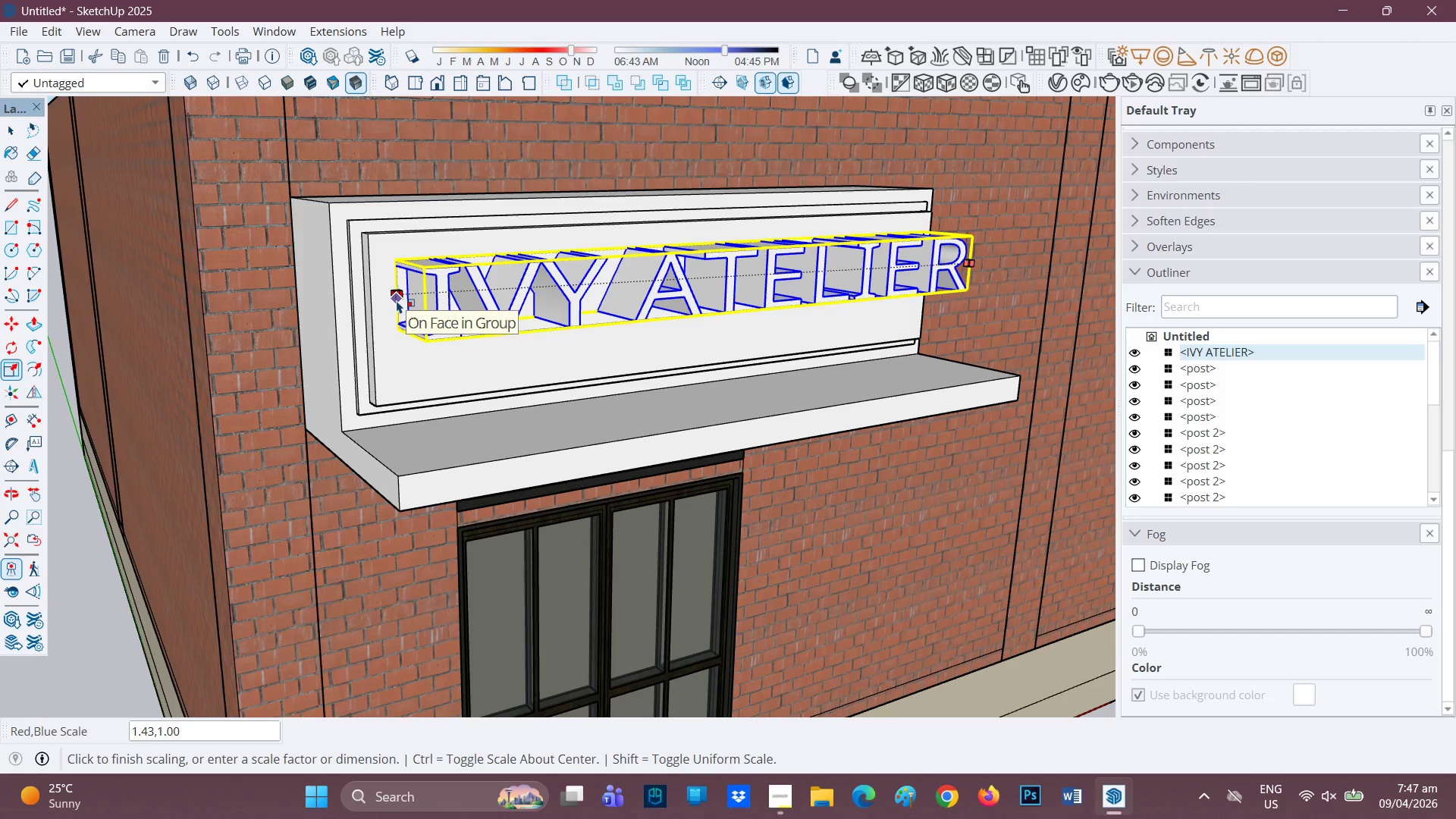 
left_click([394, 300])
 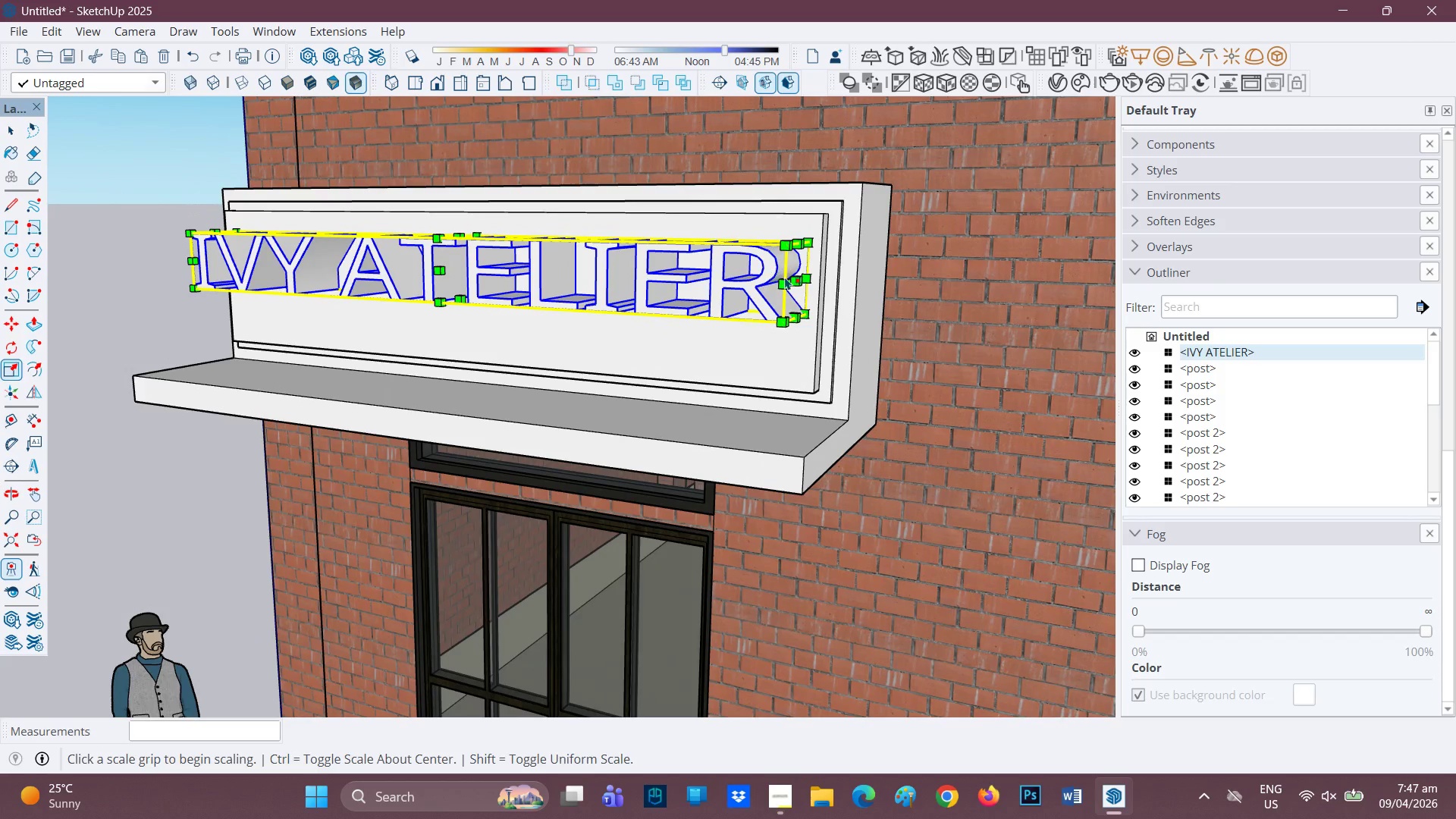 
left_click([808, 281])
 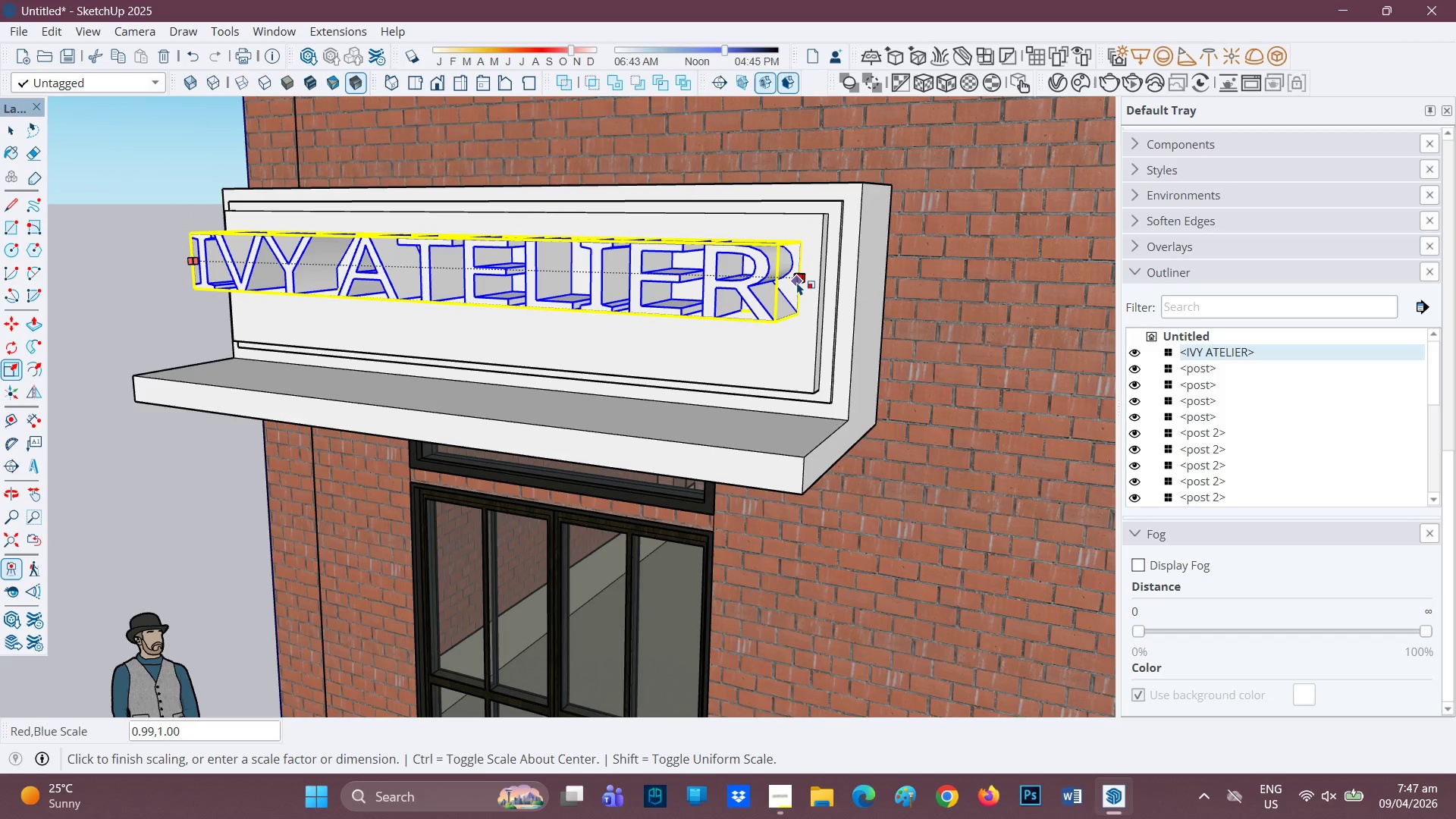 
left_click([794, 281])
 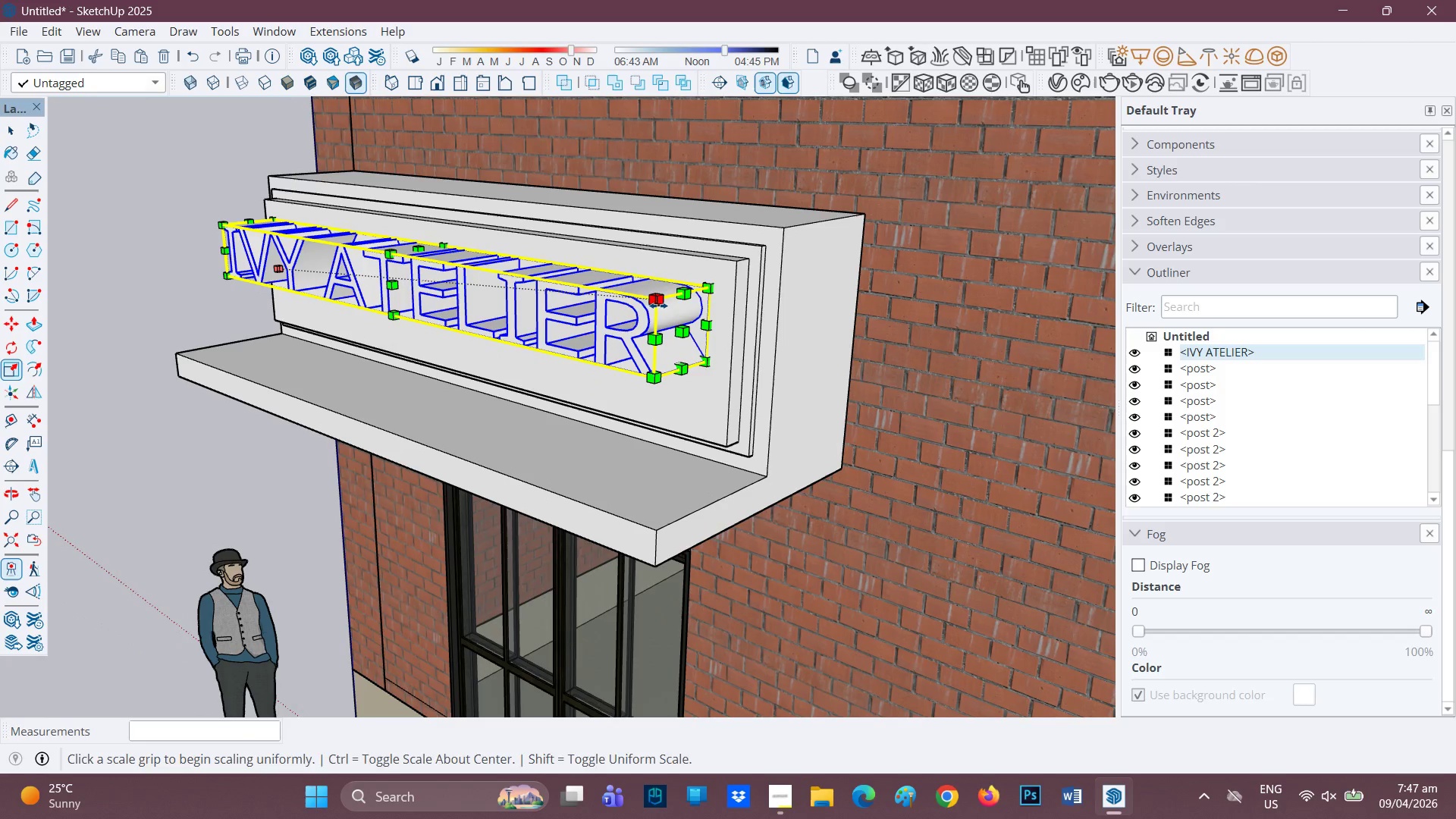 
left_click([659, 340])
 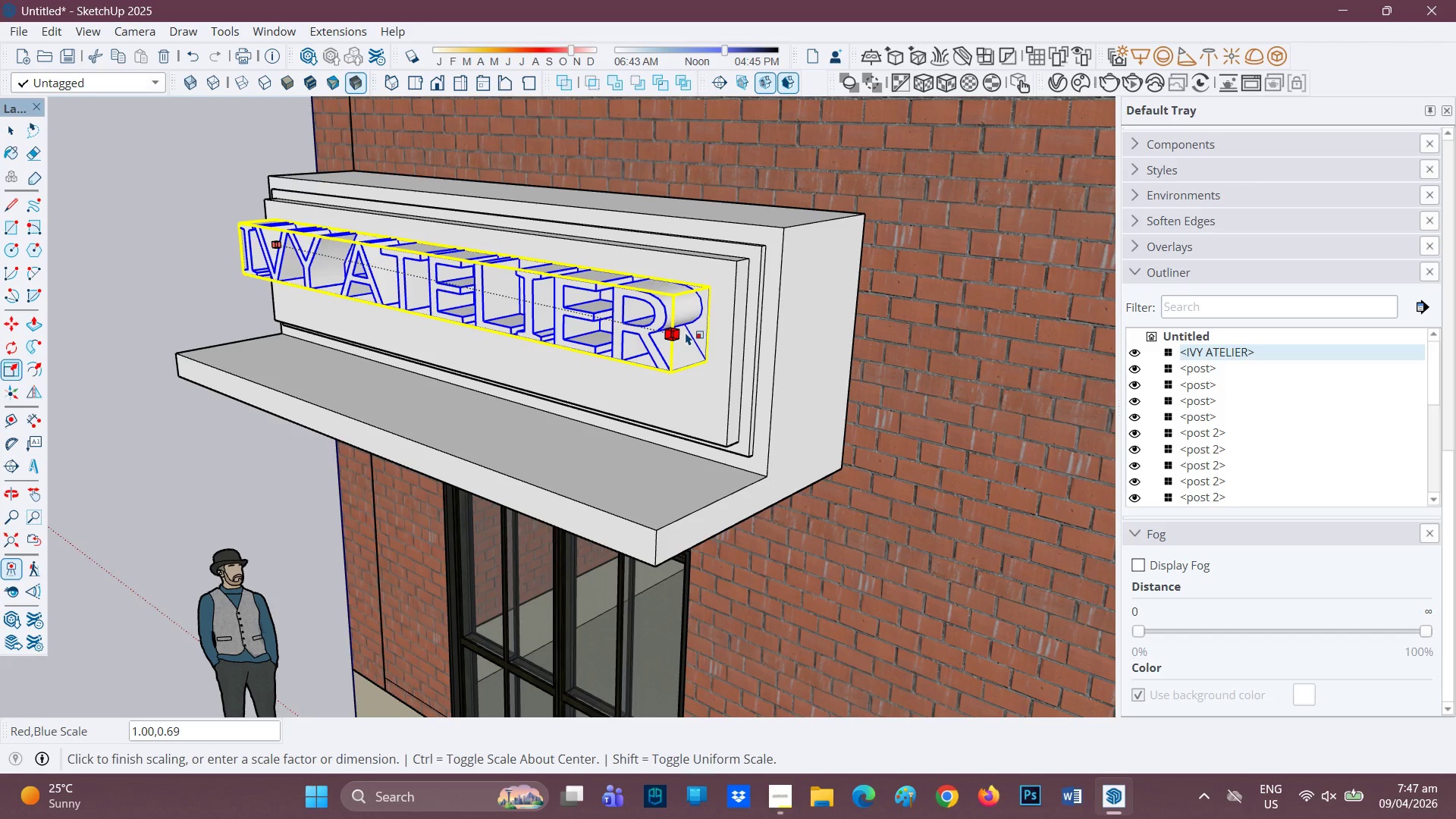 
left_click([684, 332])
 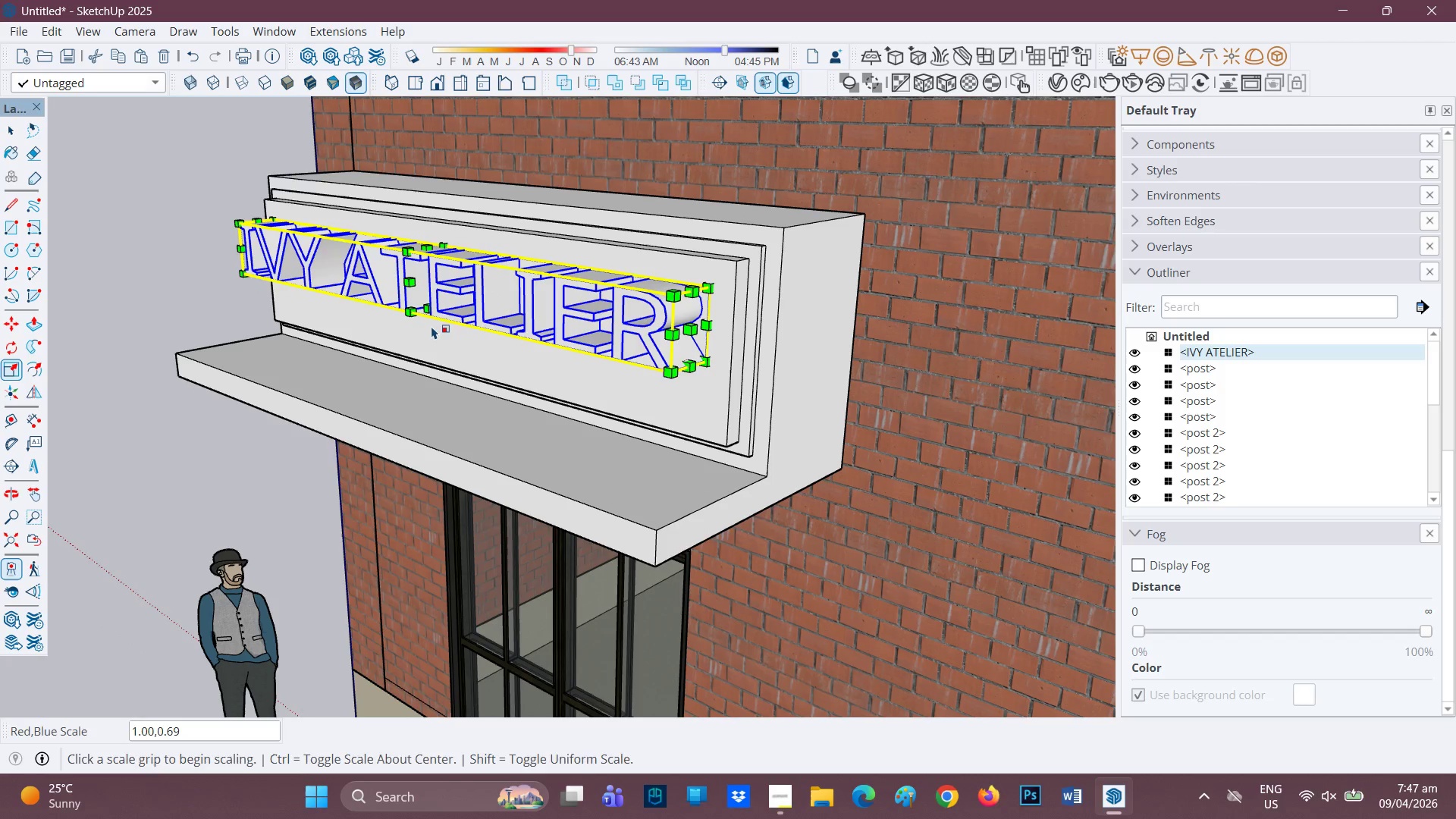 
scroll: coordinate [502, 280], scroll_direction: down, amount: 3.0
 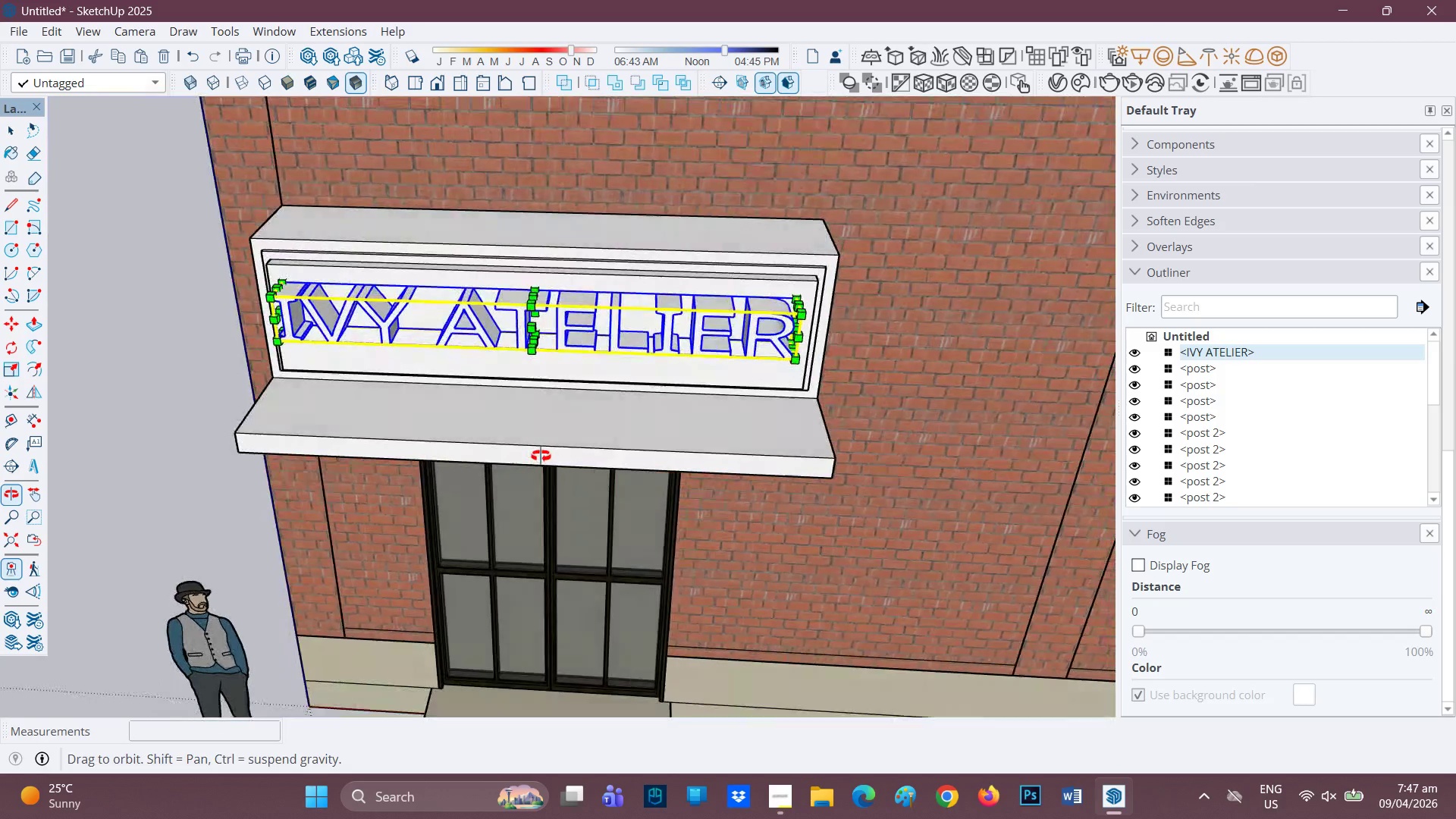 
key(Space)
 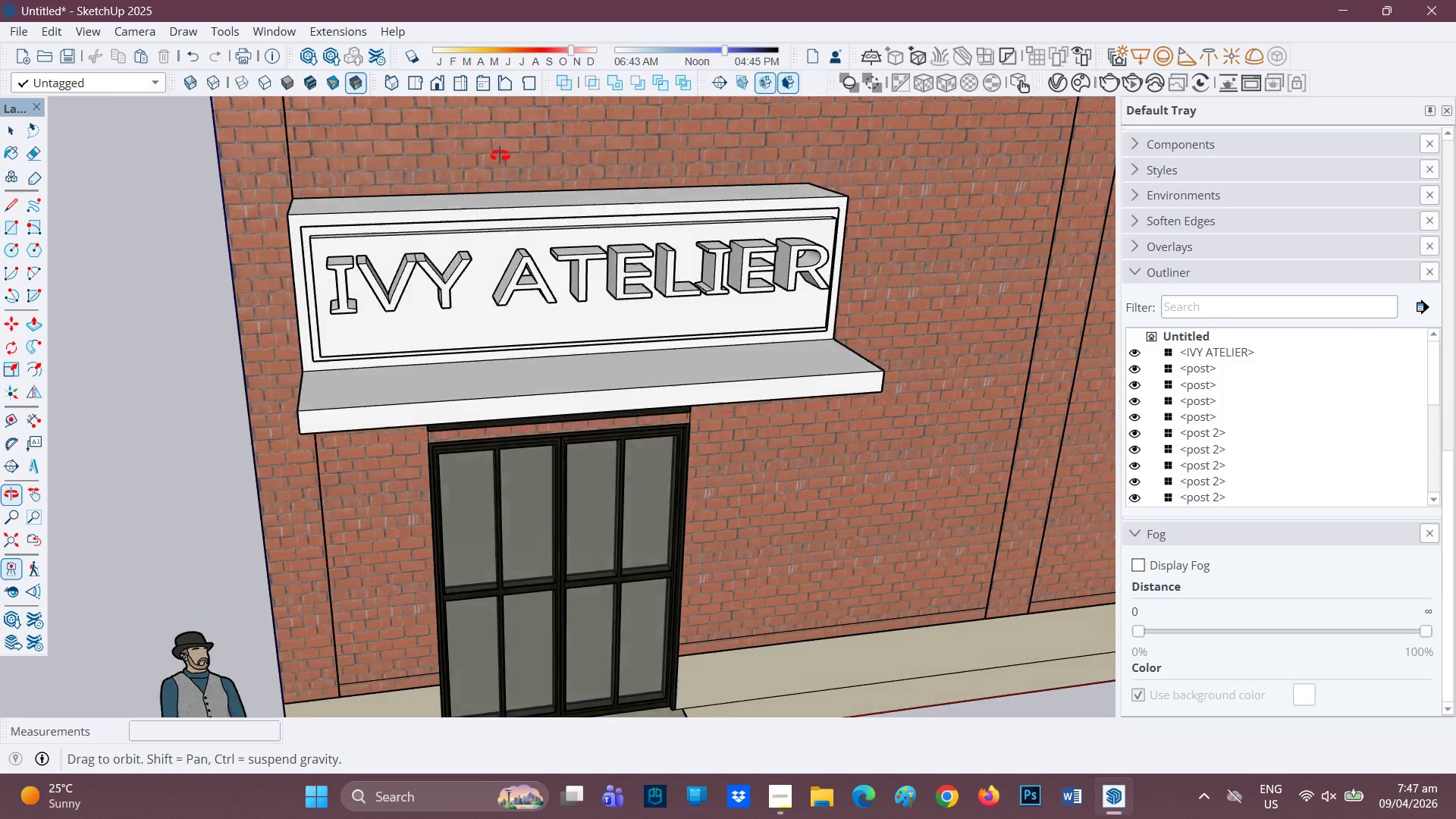 
scroll: coordinate [629, 235], scroll_direction: down, amount: 4.0
 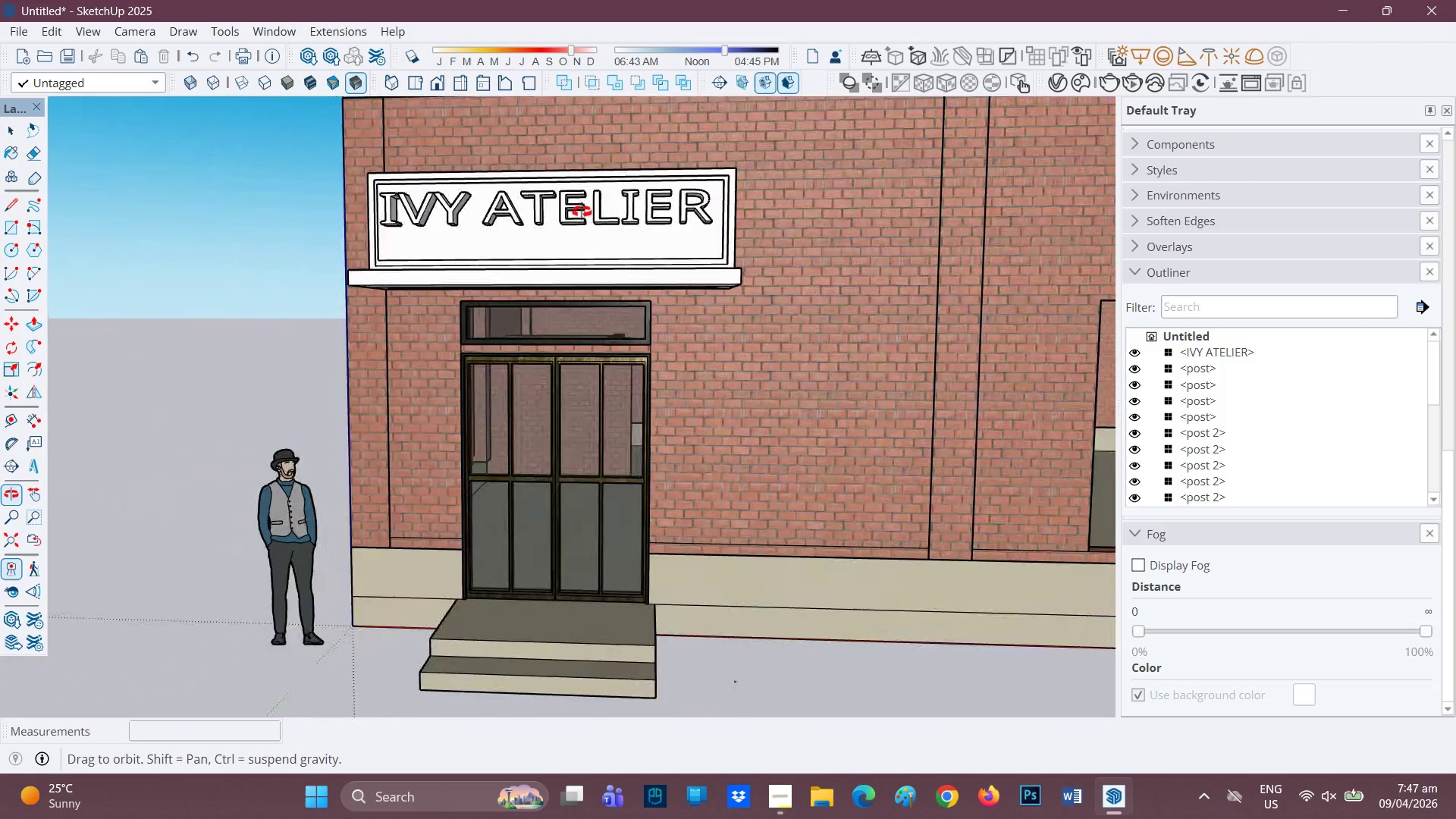 
key(Space)
 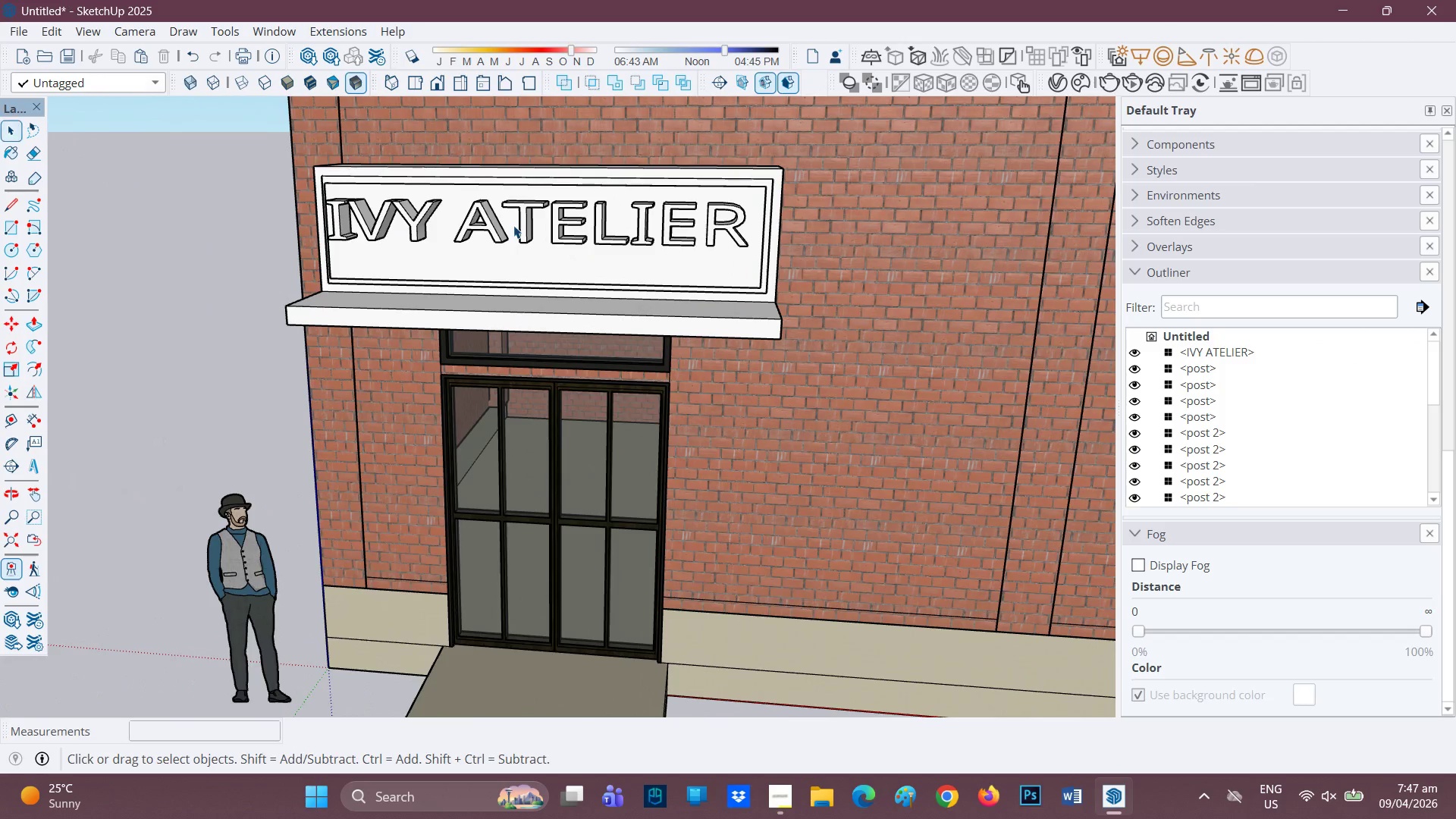 
scroll: coordinate [540, 243], scroll_direction: up, amount: 2.0
 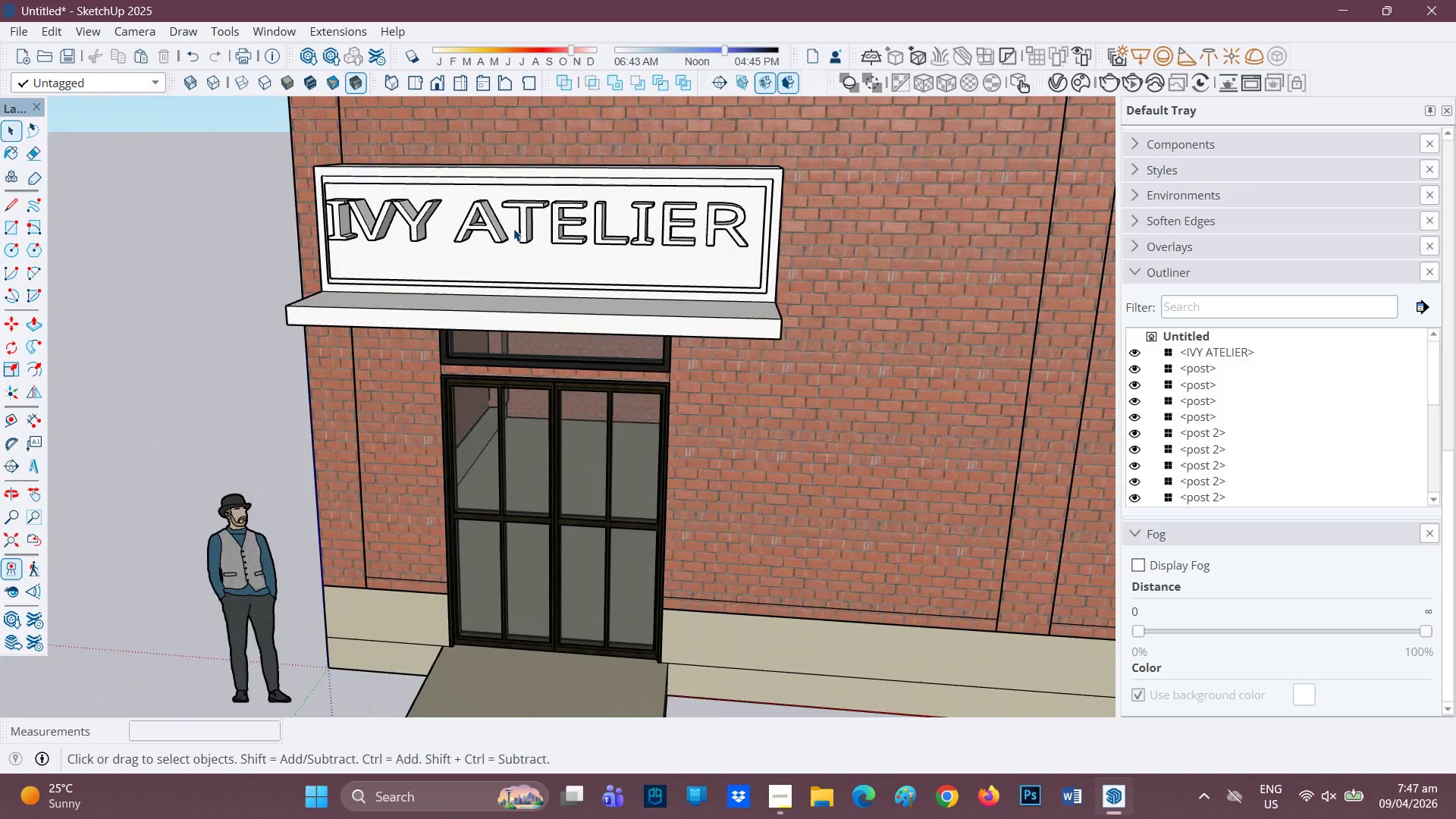 
left_click([513, 225])
 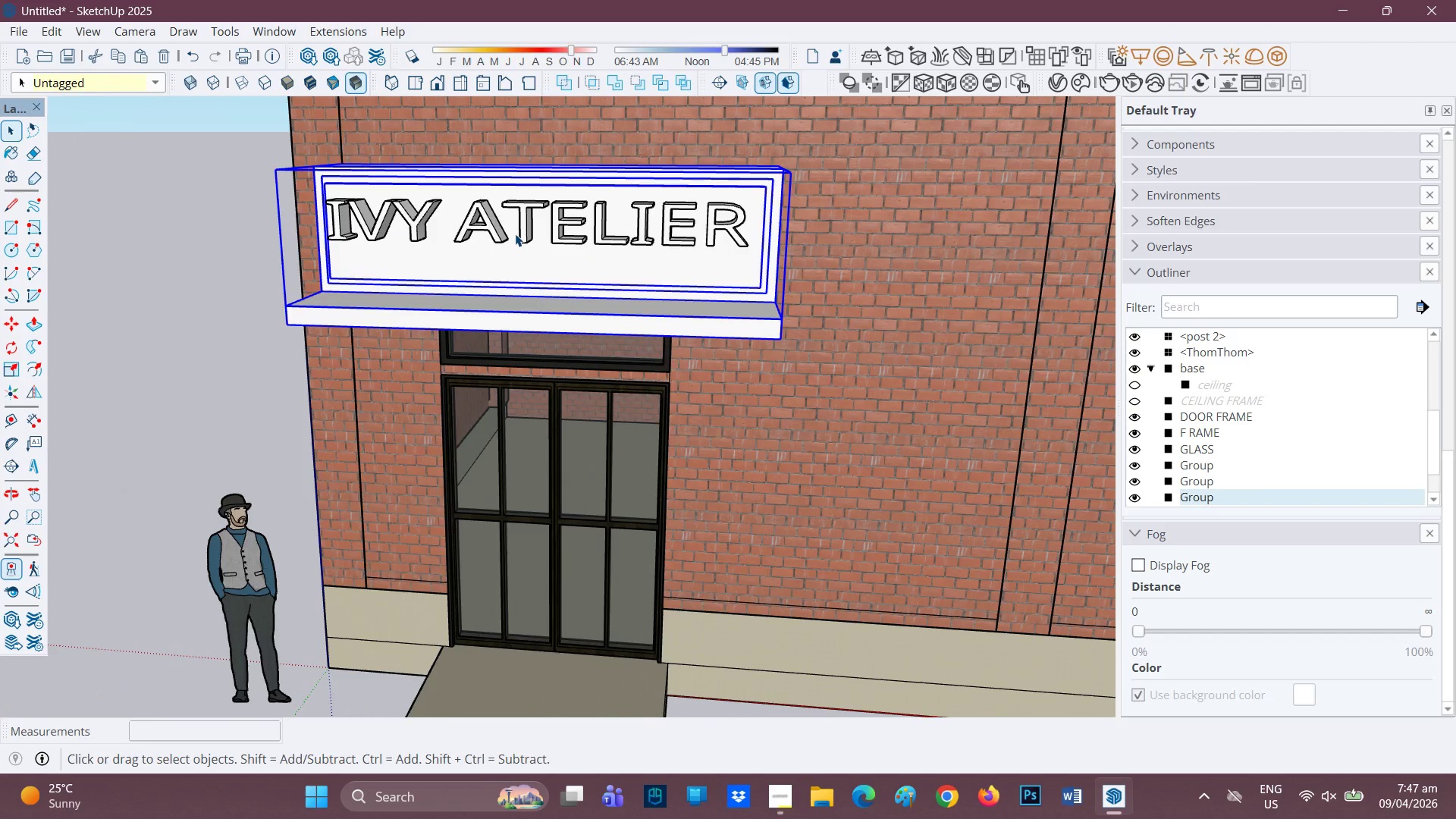 
scroll: coordinate [544, 223], scroll_direction: up, amount: 3.0
 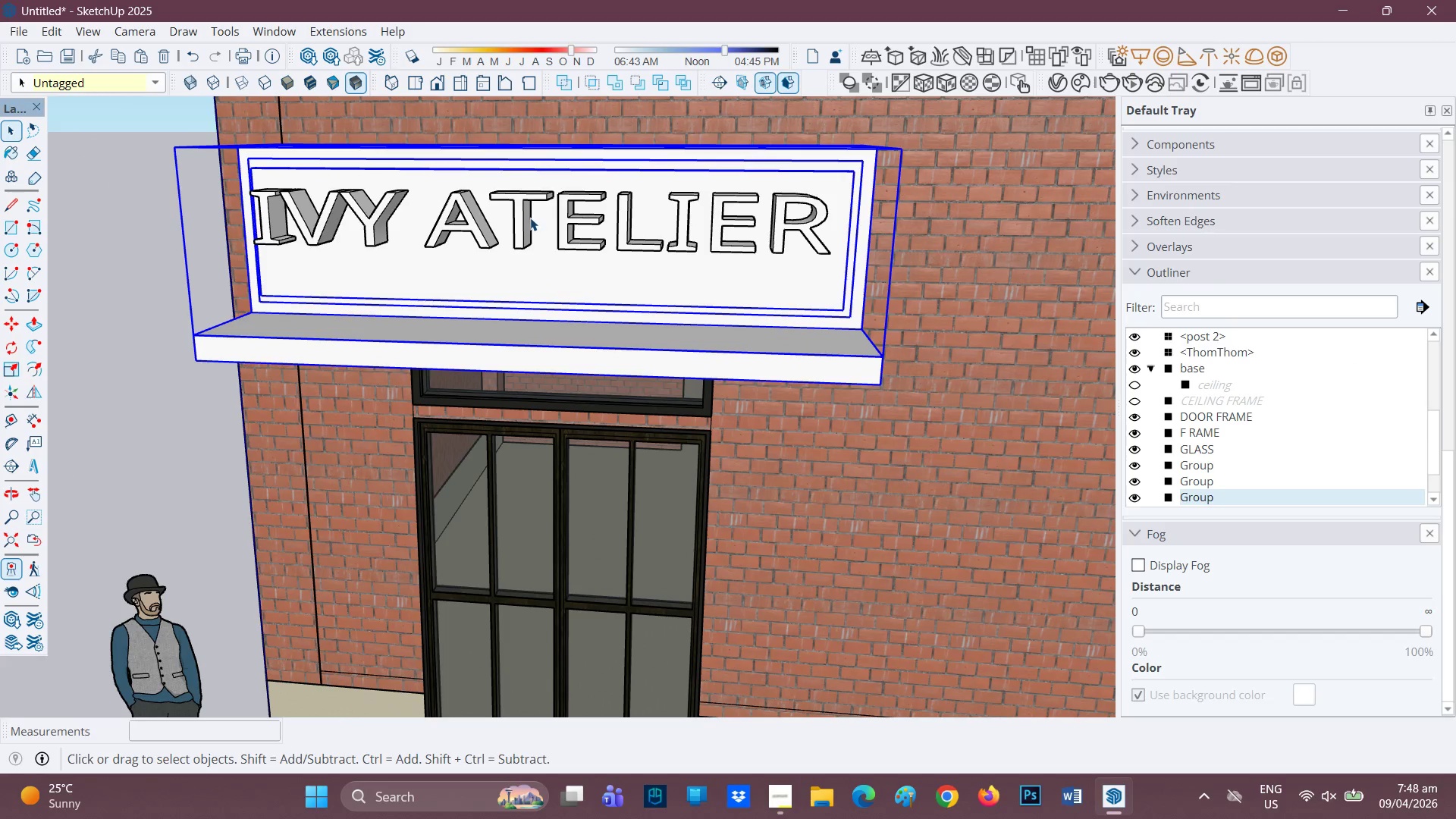 
double_click([527, 217])
 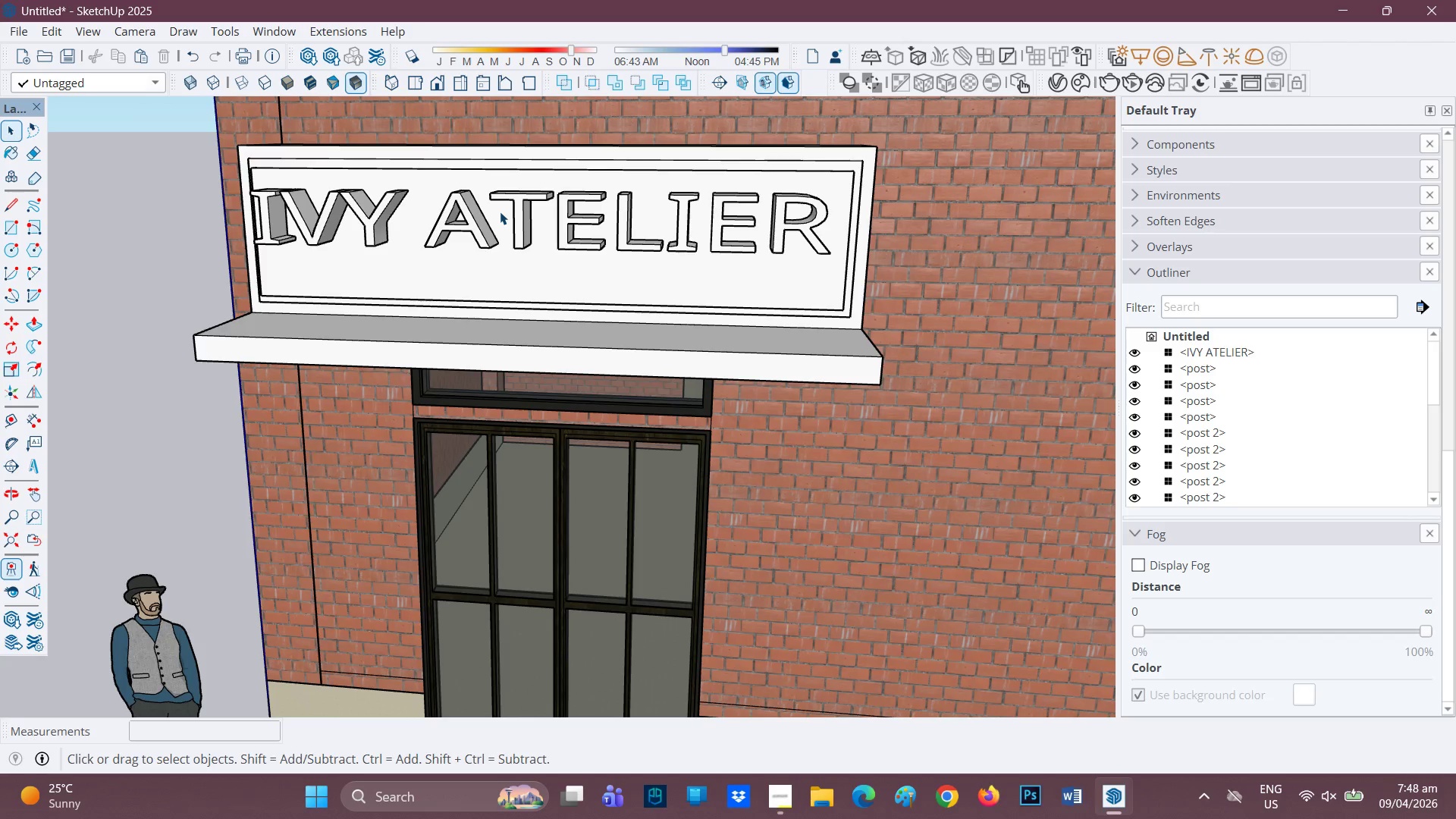 
left_click([524, 219])
 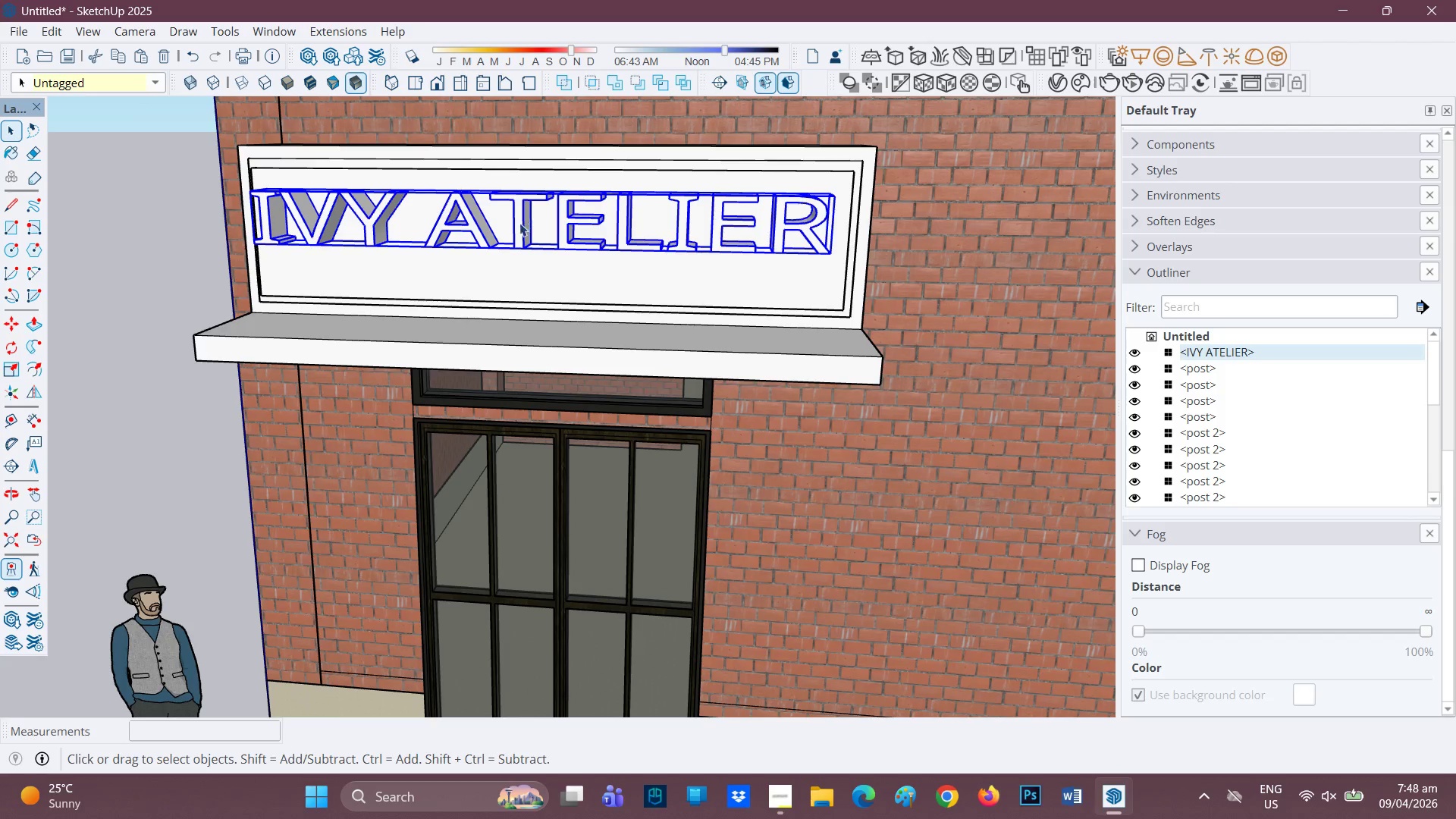 
scroll: coordinate [344, 215], scroll_direction: up, amount: 3.0
 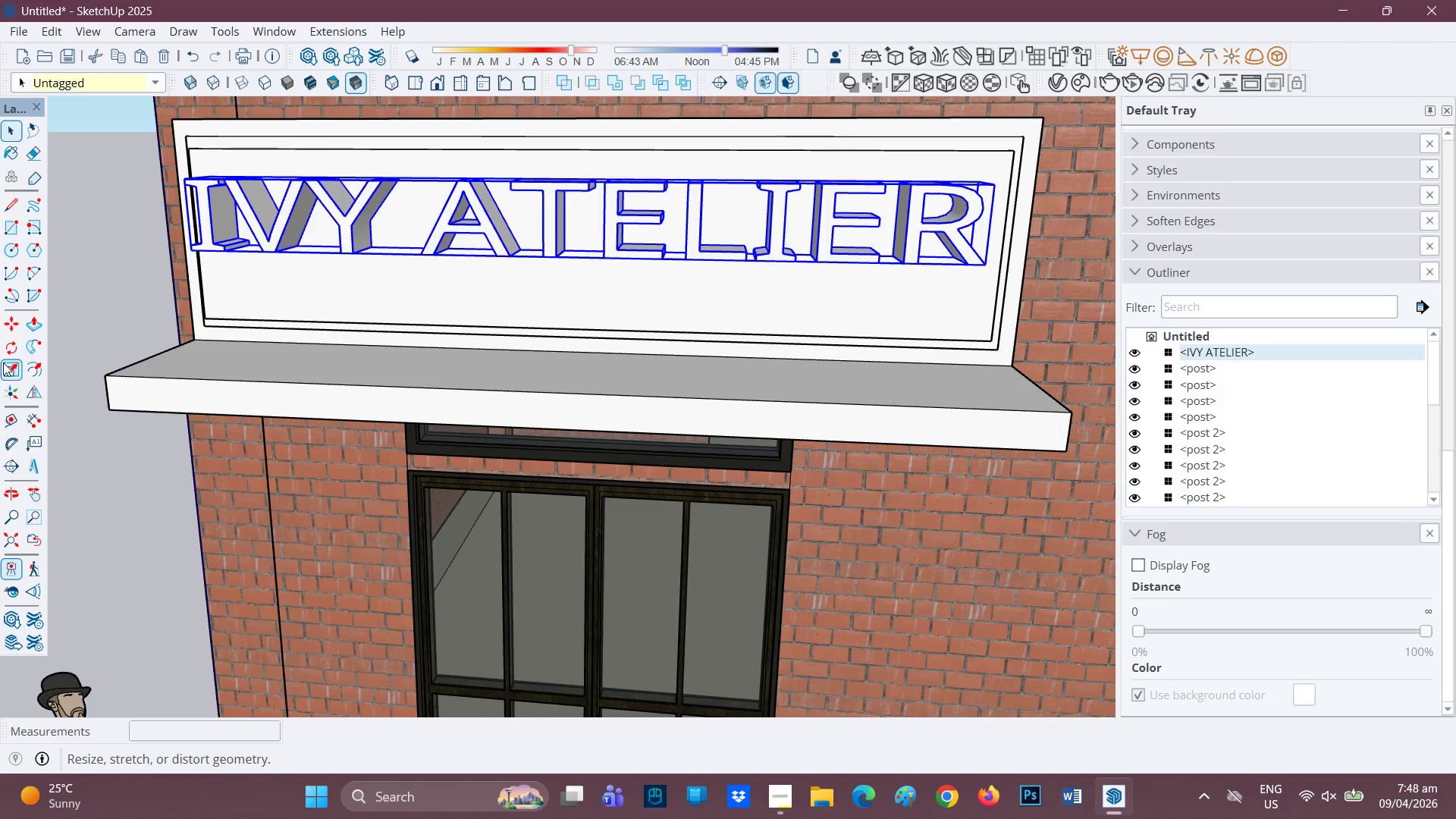 
left_click([11, 369])
 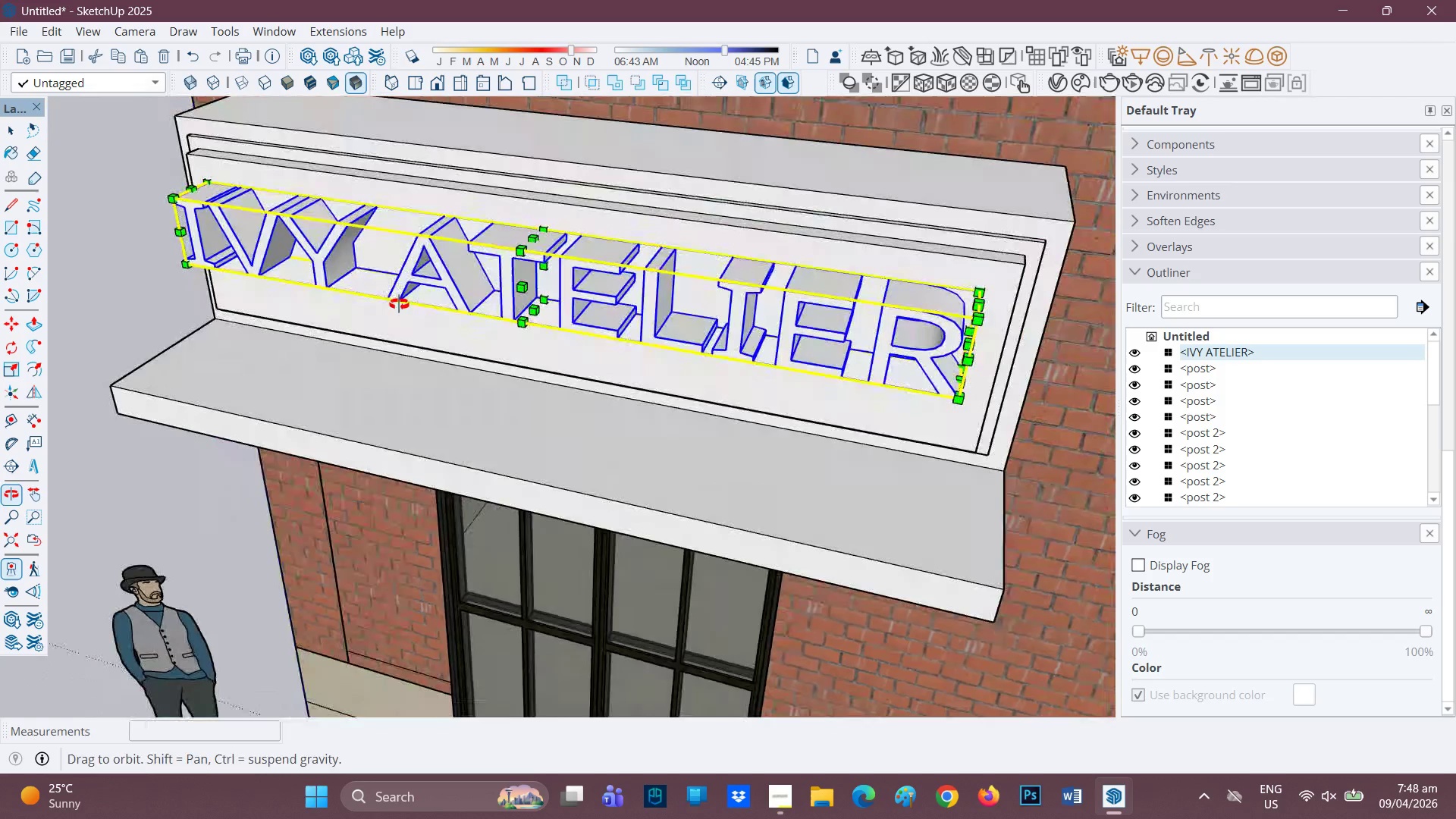 
wait(5.03)
 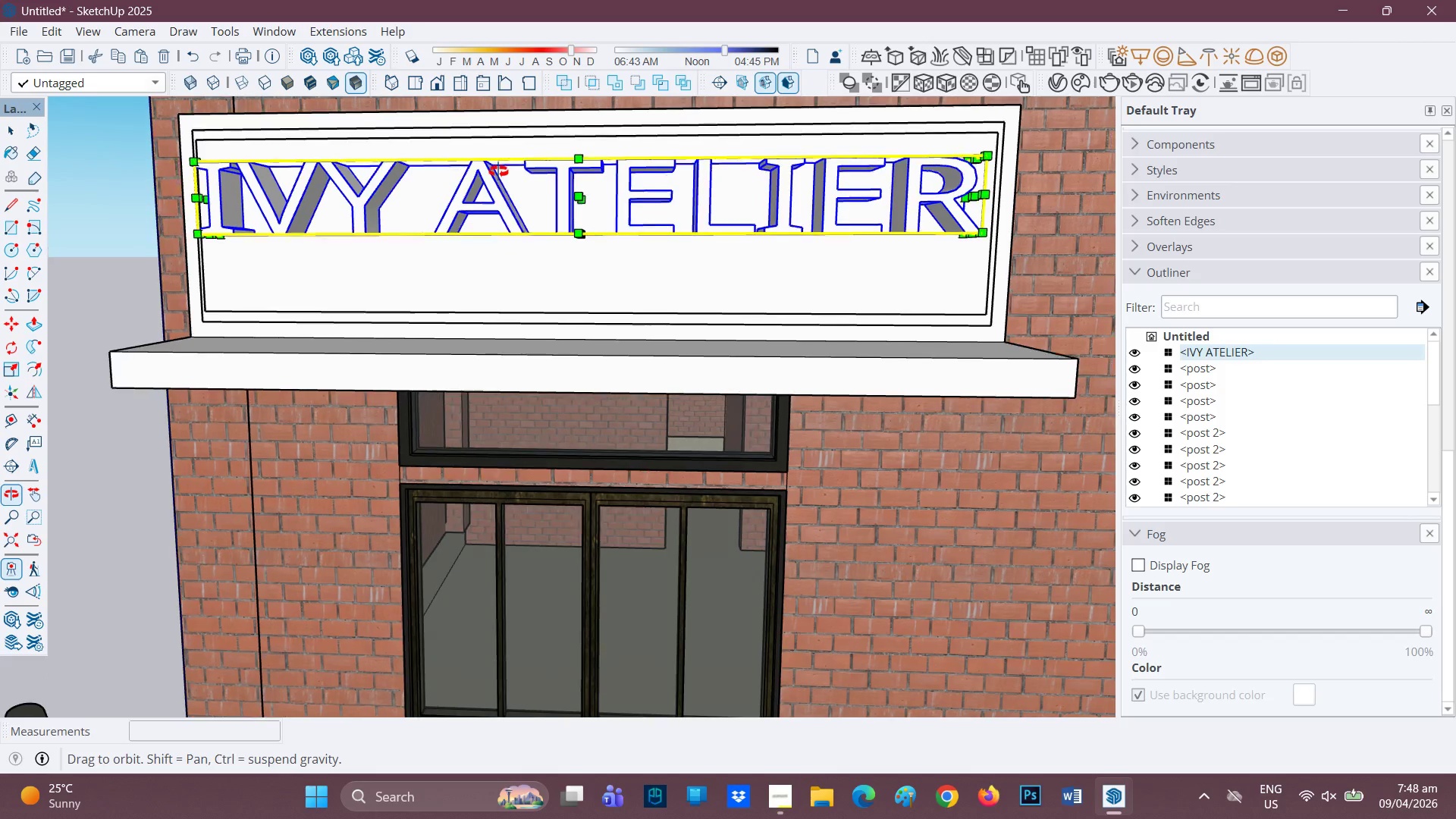 
left_click([533, 240])
 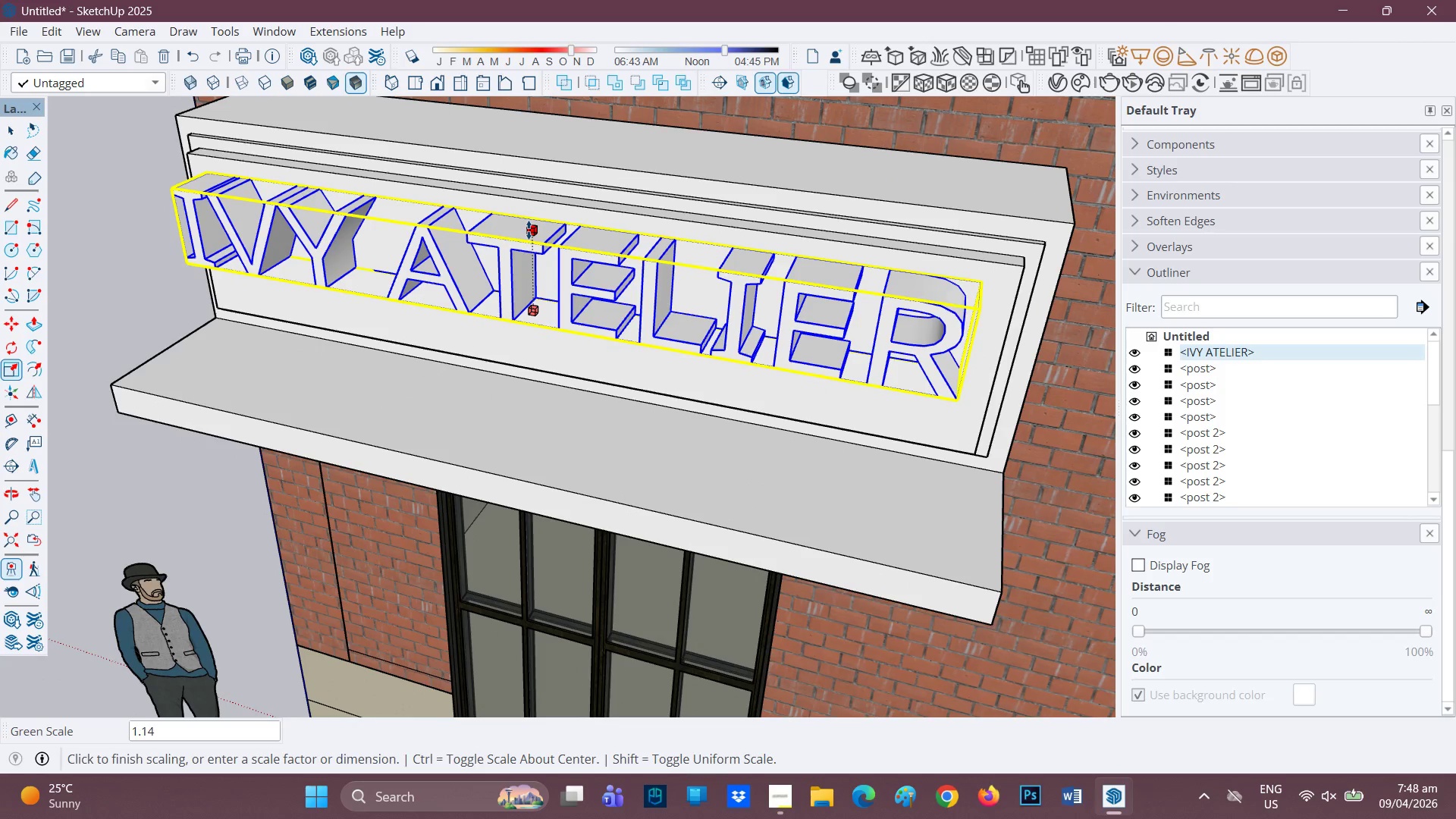 
left_click_drag(start_coordinate=[529, 230], to_coordinate=[529, 225])
 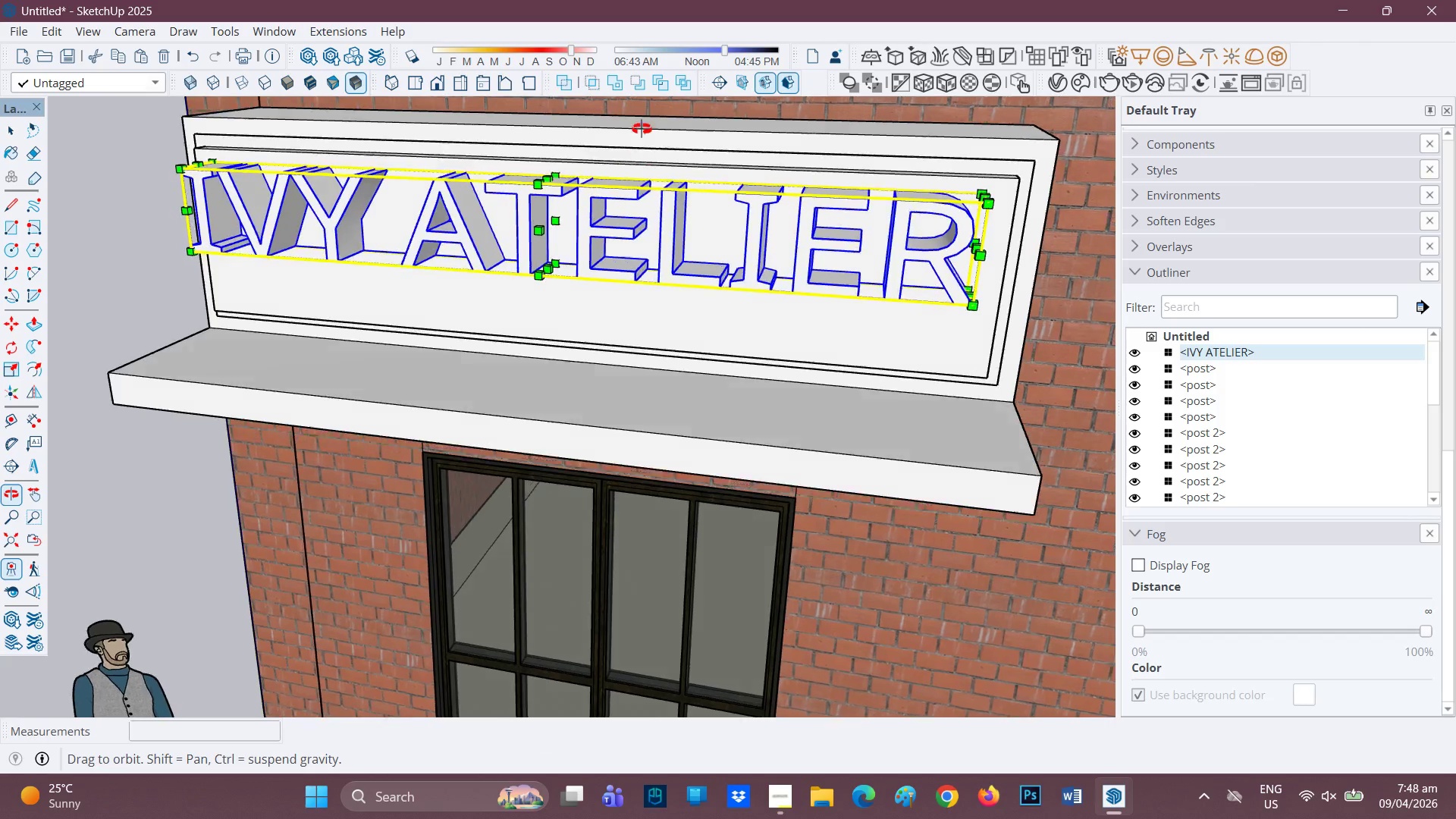 
scroll: coordinate [549, 207], scroll_direction: up, amount: 5.0
 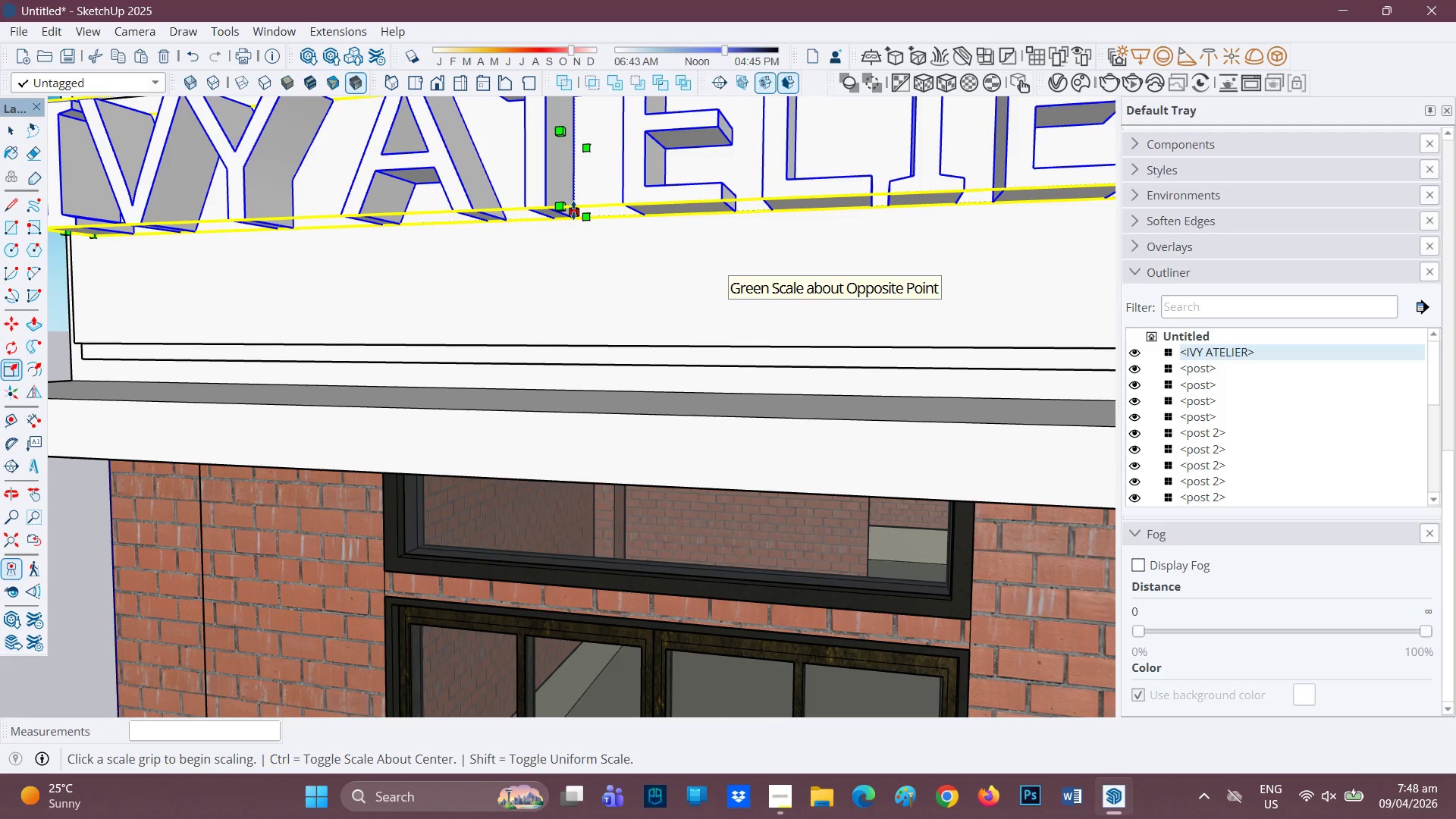 
left_click([573, 210])
 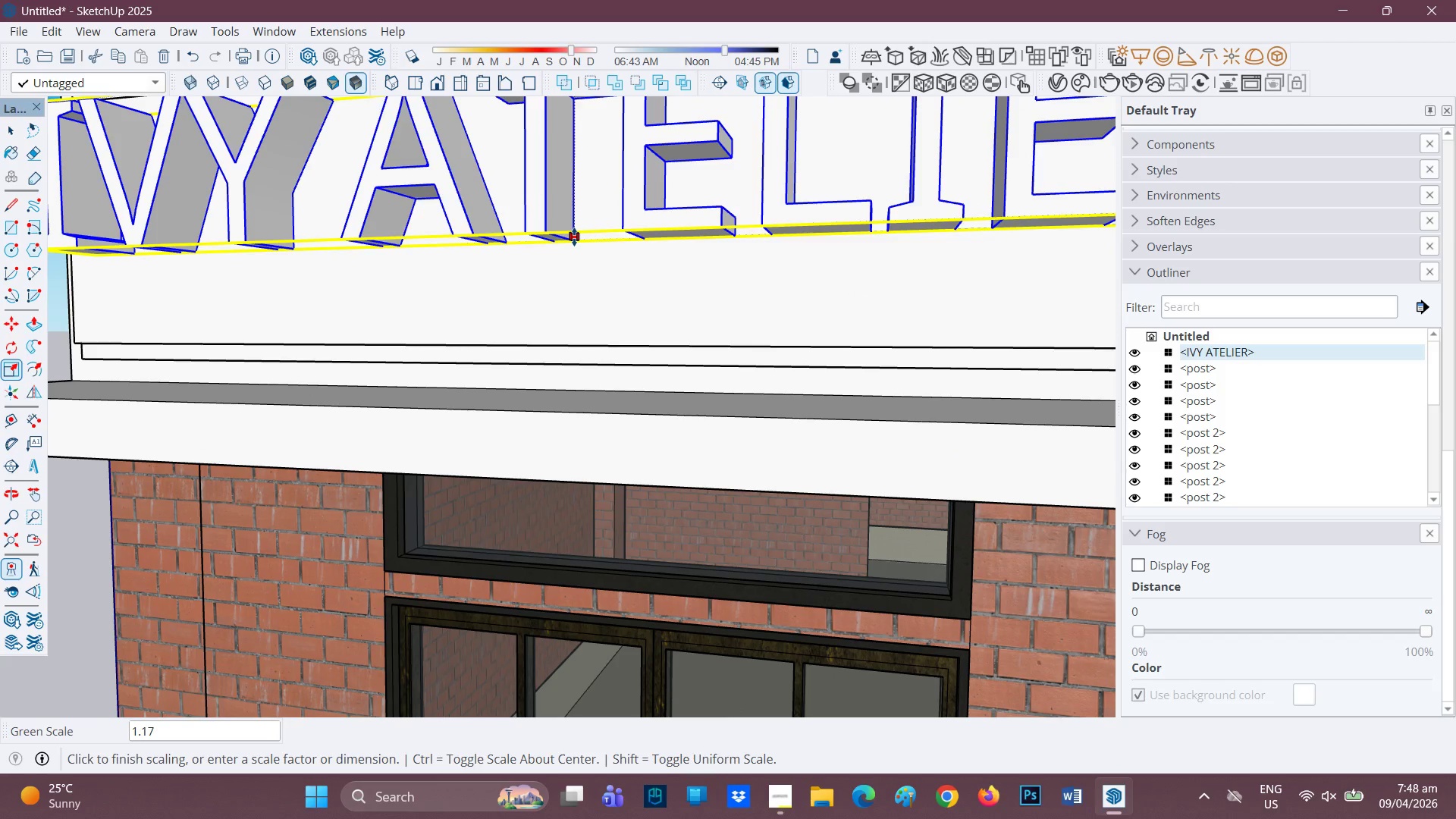 
left_click([574, 237])
 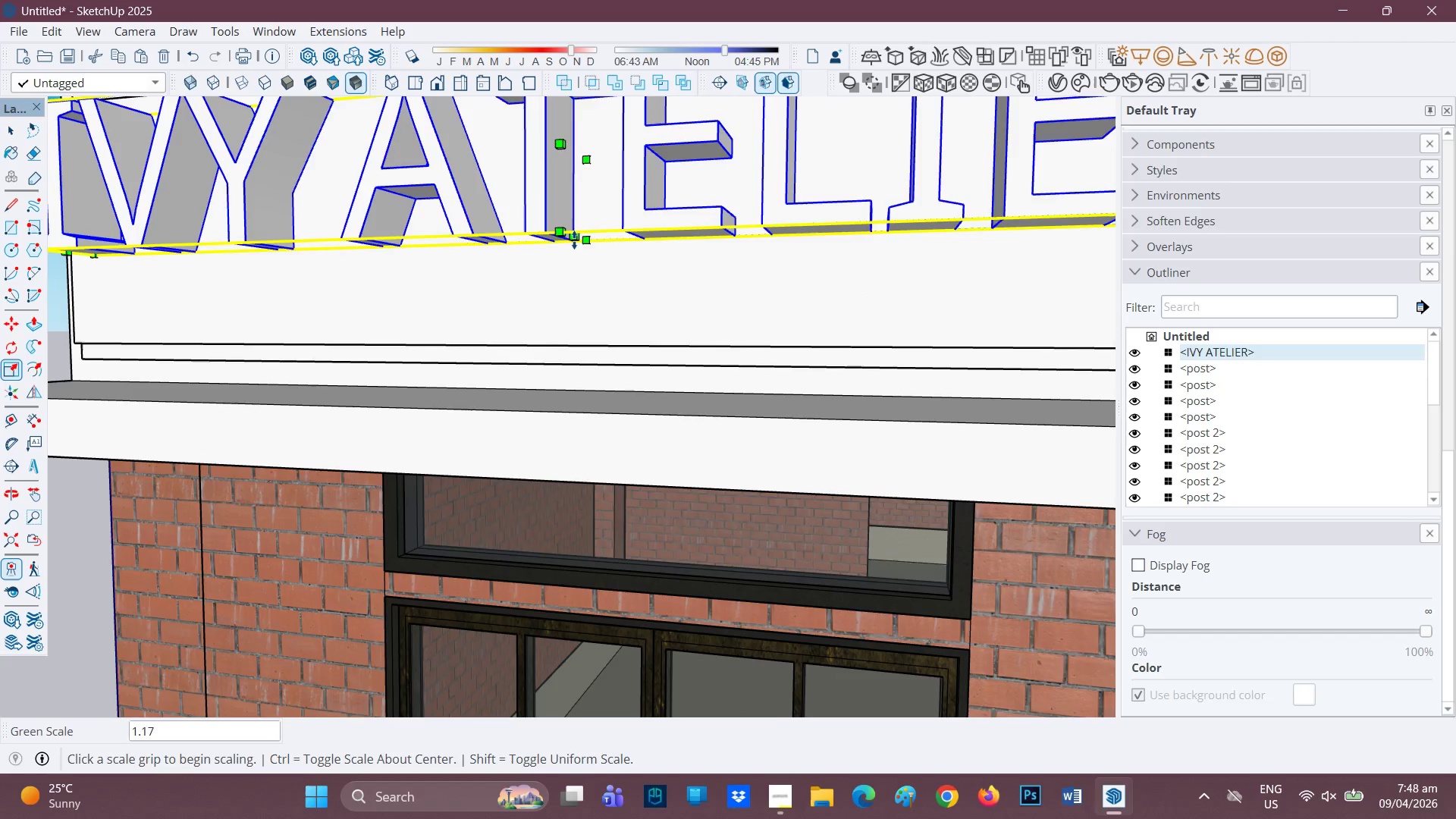 
scroll: coordinate [523, 258], scroll_direction: down, amount: 9.0
 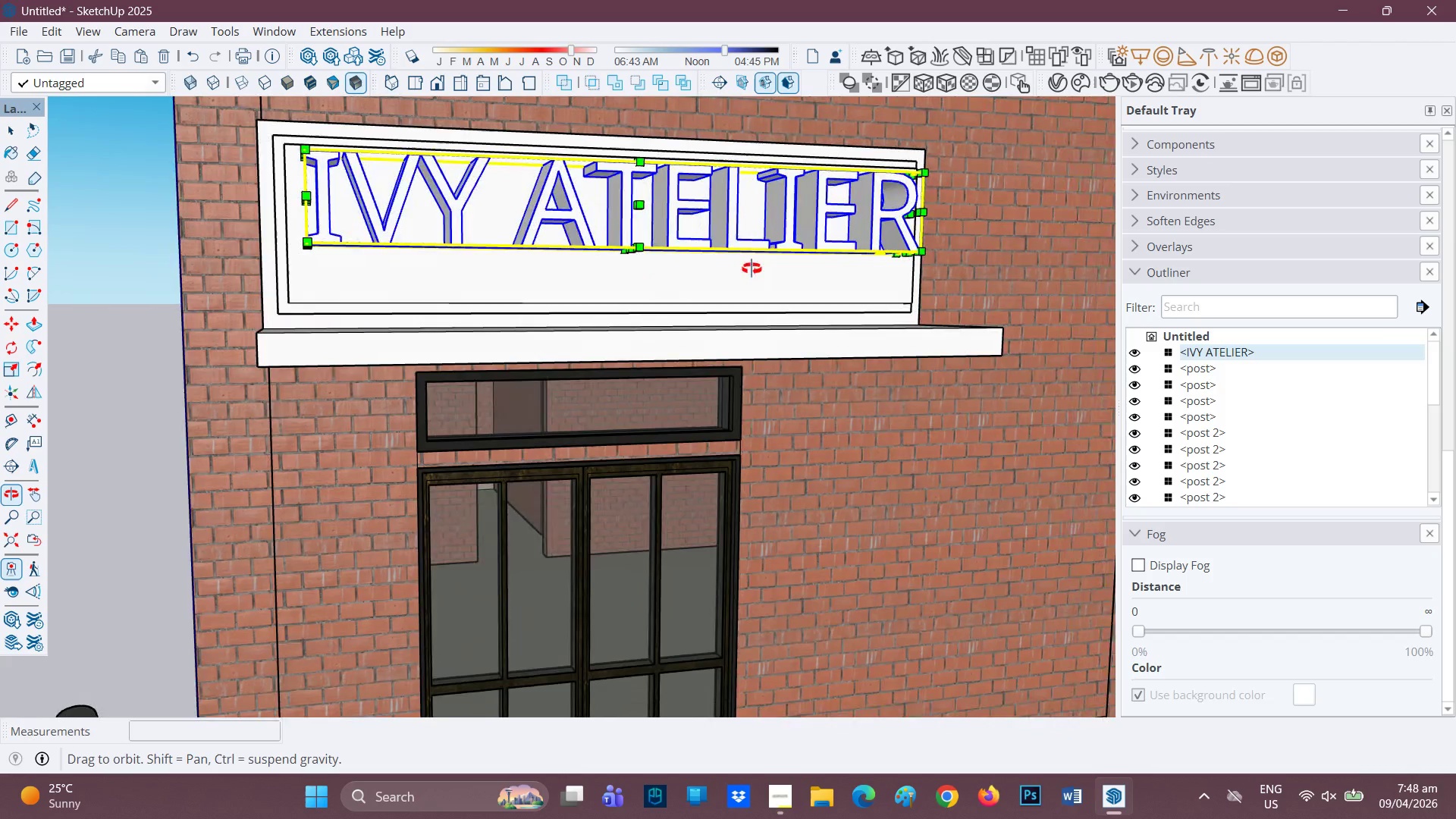 
key(Space)
 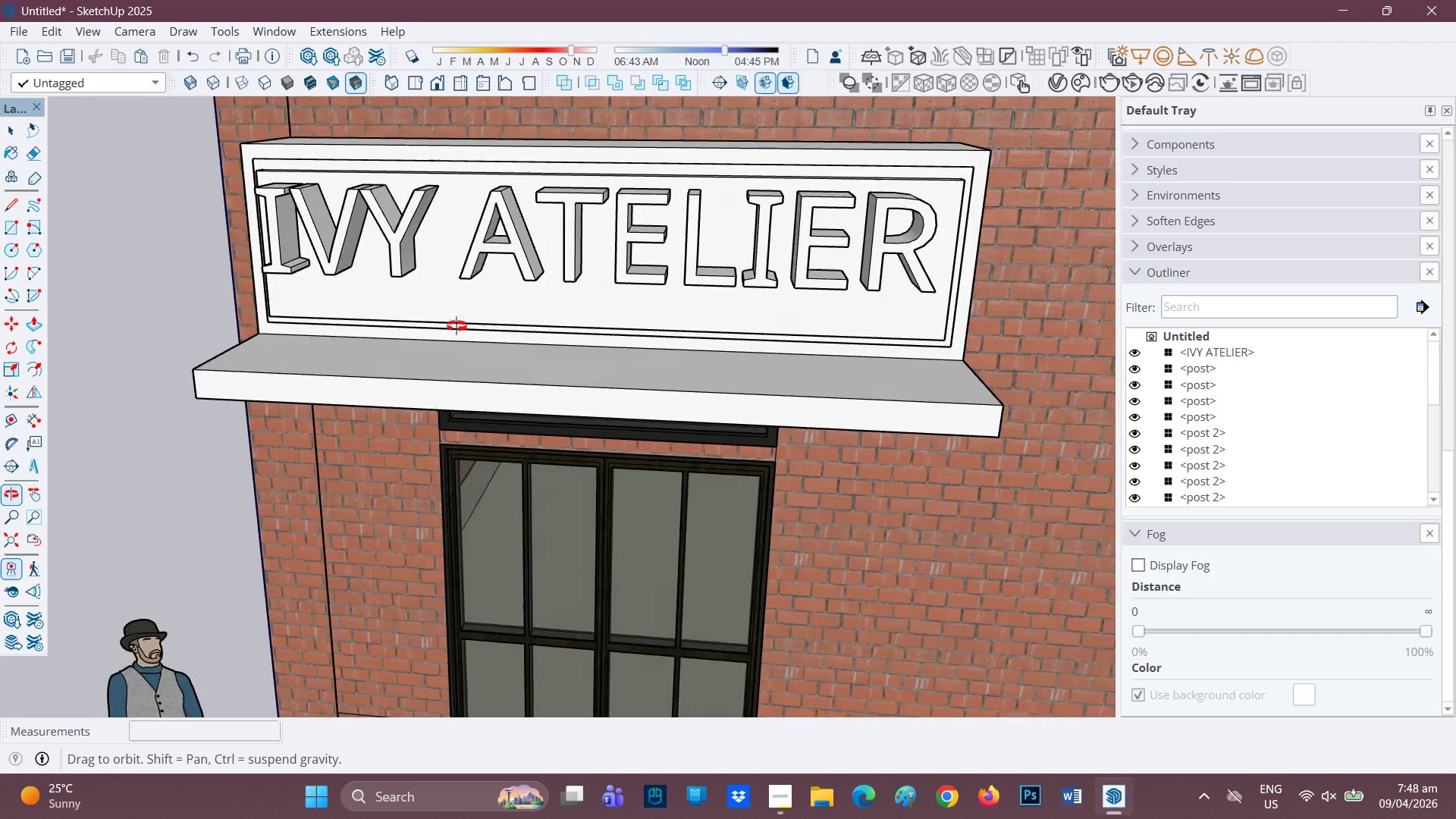 
scroll: coordinate [528, 241], scroll_direction: down, amount: 6.0
 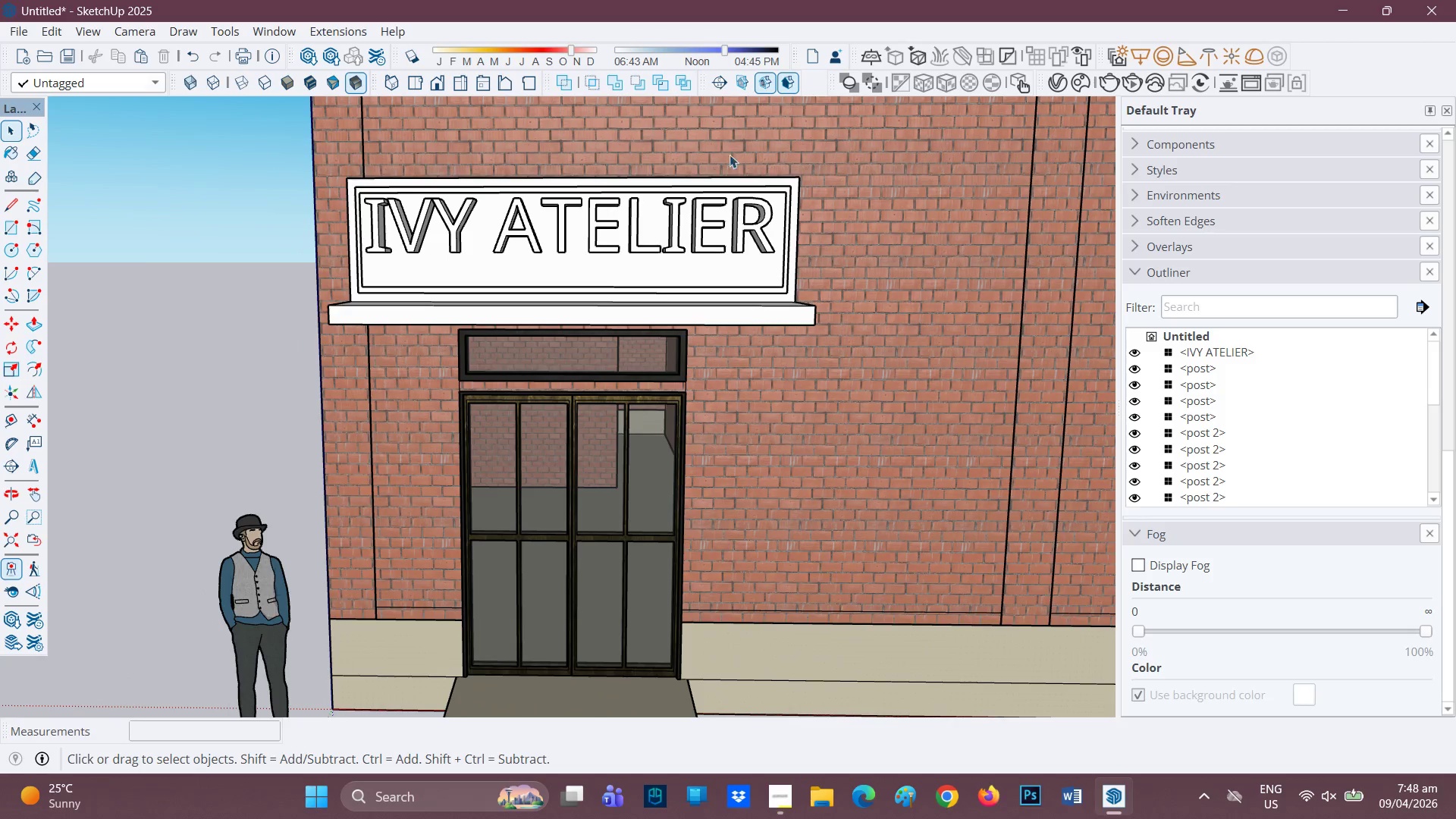 
scroll: coordinate [1313, 378], scroll_direction: up, amount: 1.0
 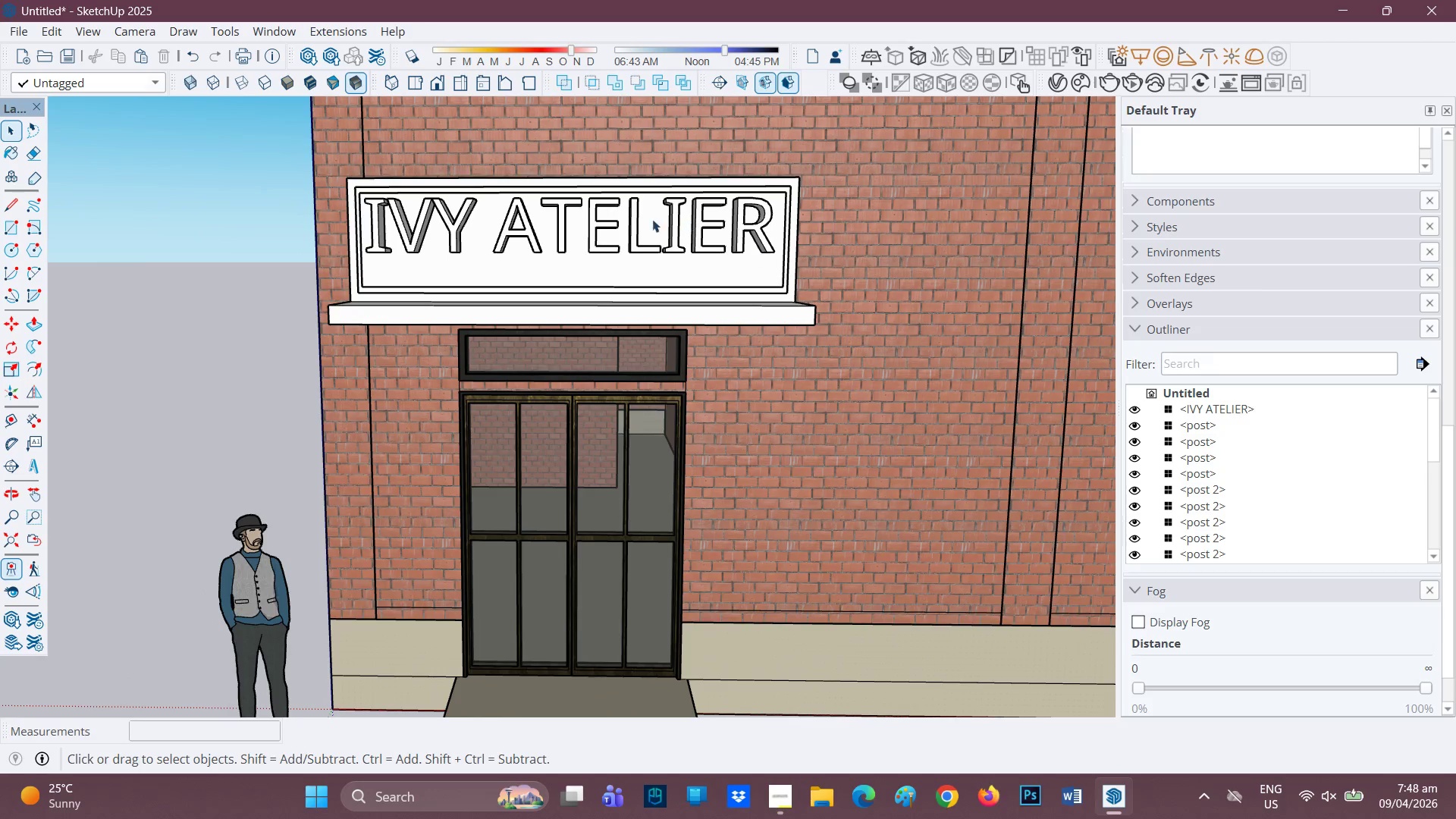 
scroll: coordinate [607, 246], scroll_direction: none, amount: 0.0
 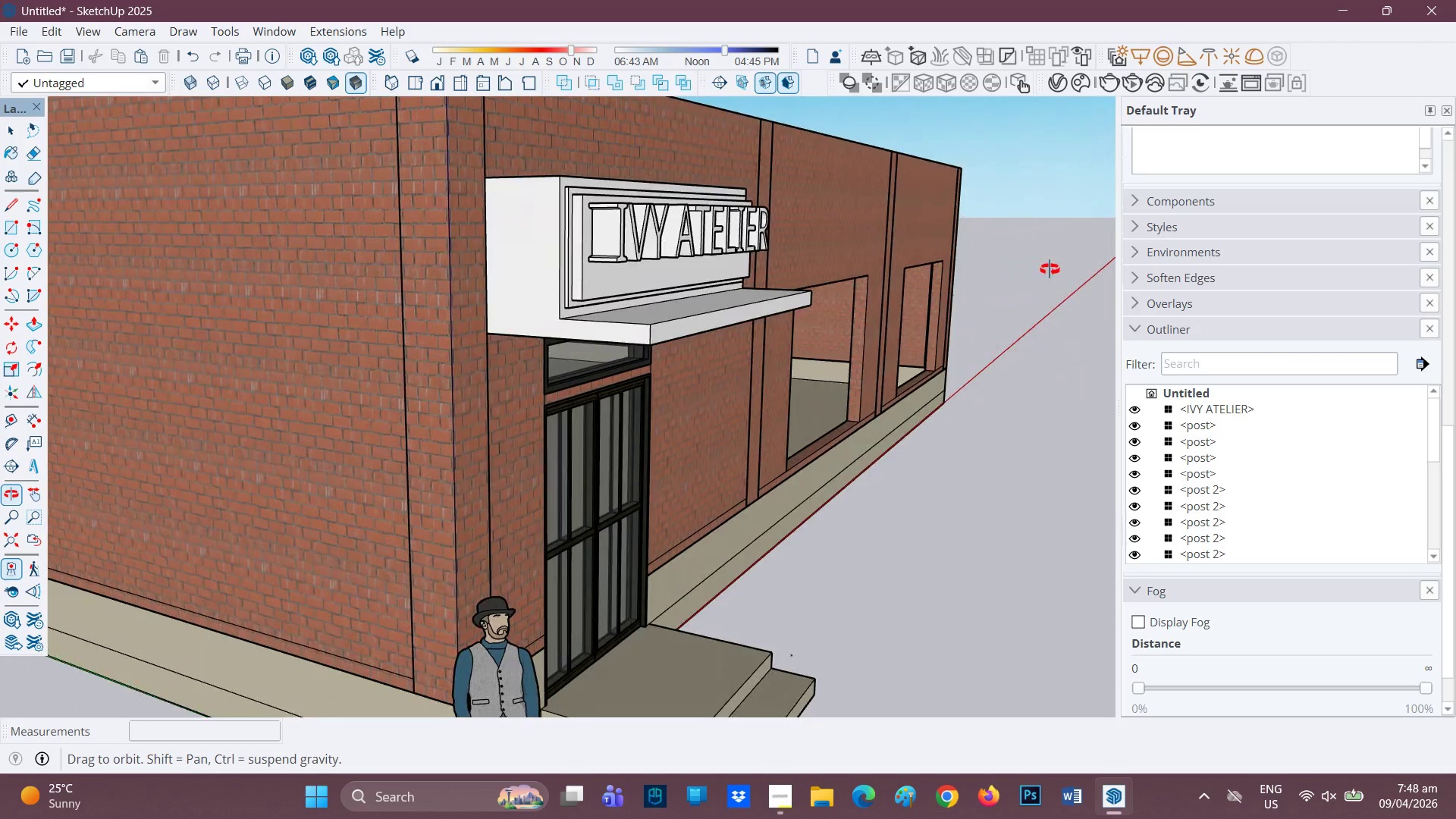 
scroll: coordinate [642, 214], scroll_direction: up, amount: 5.0
 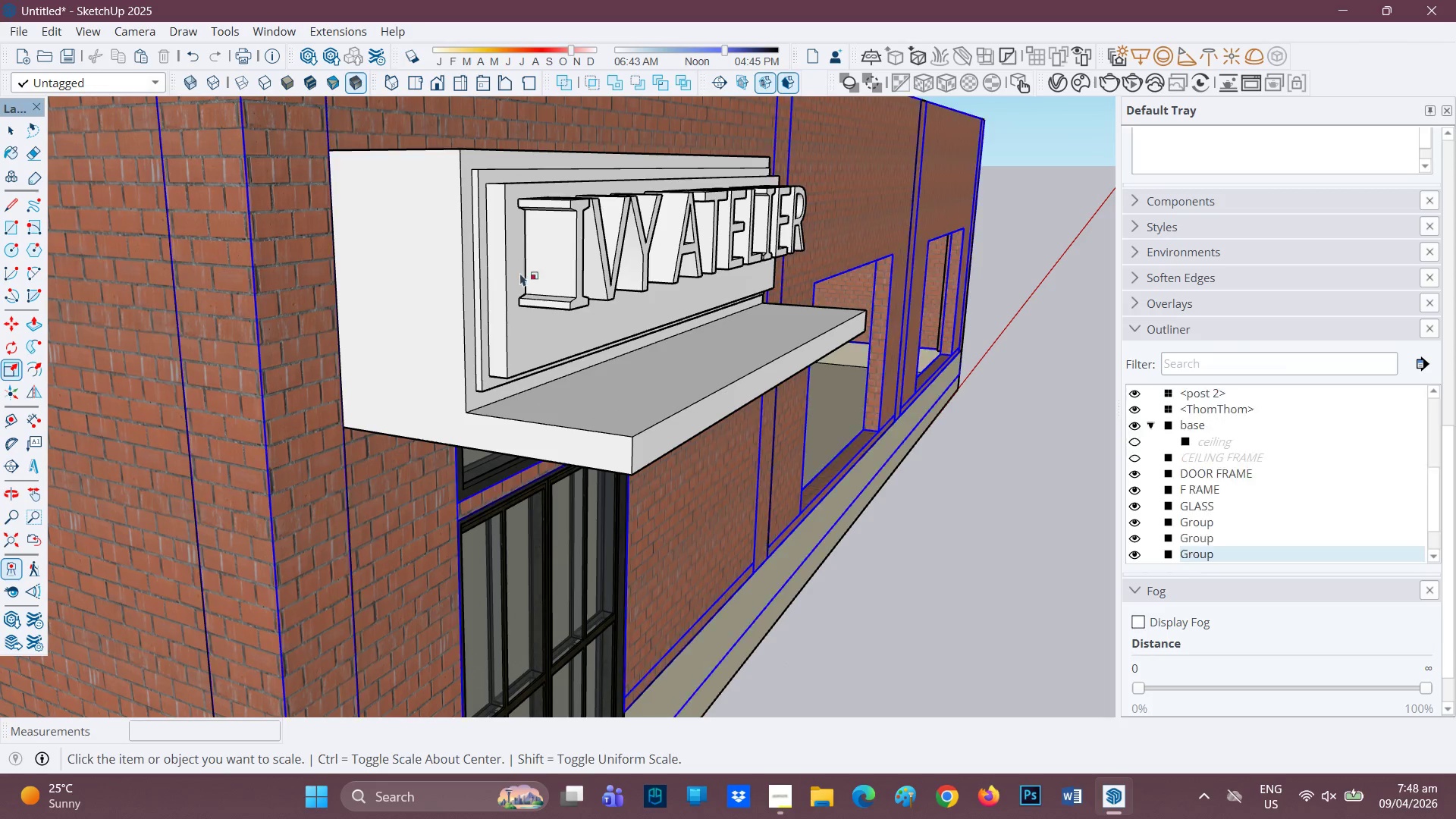 
left_click([560, 260])
 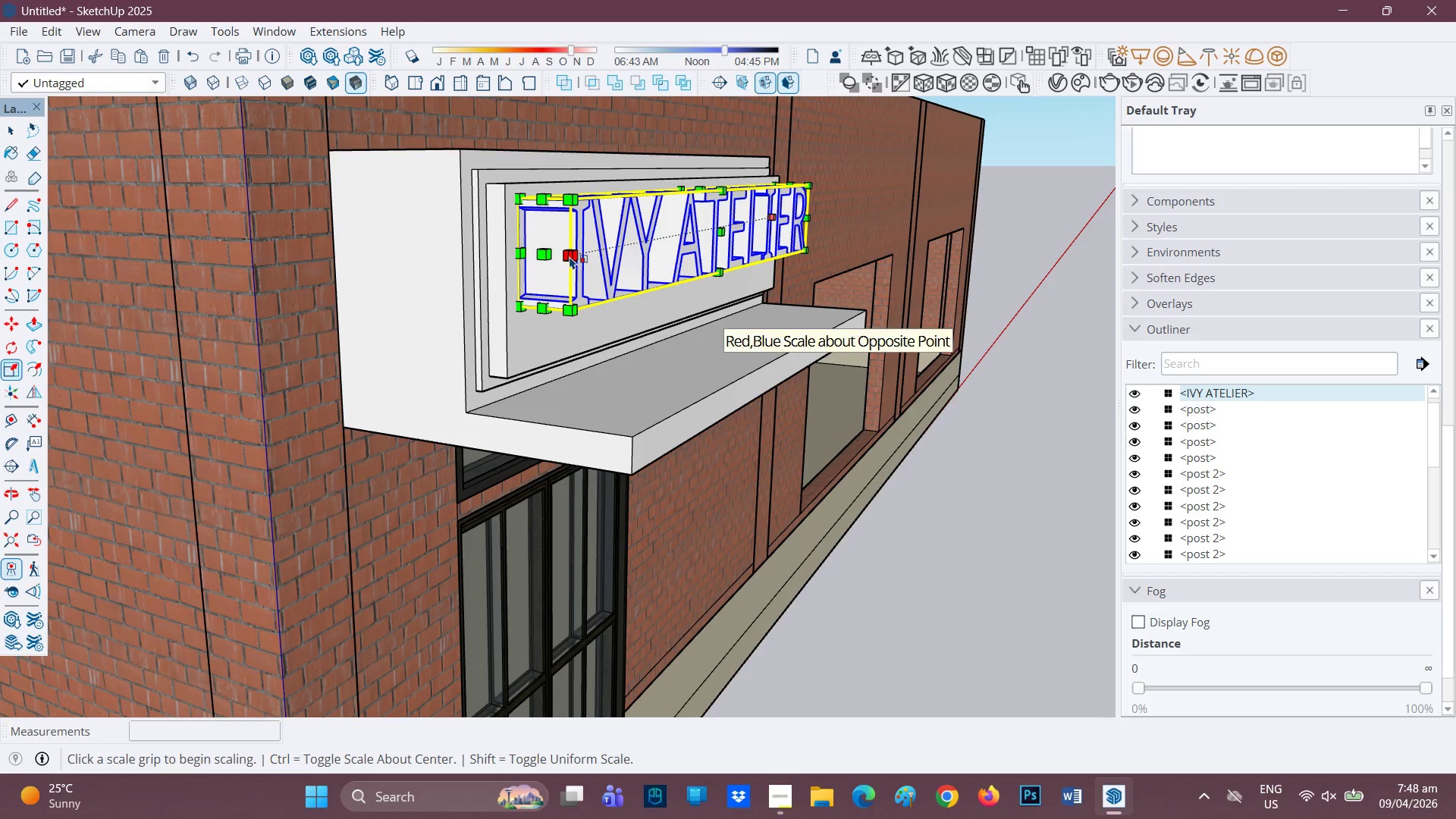 
left_click([569, 256])
 